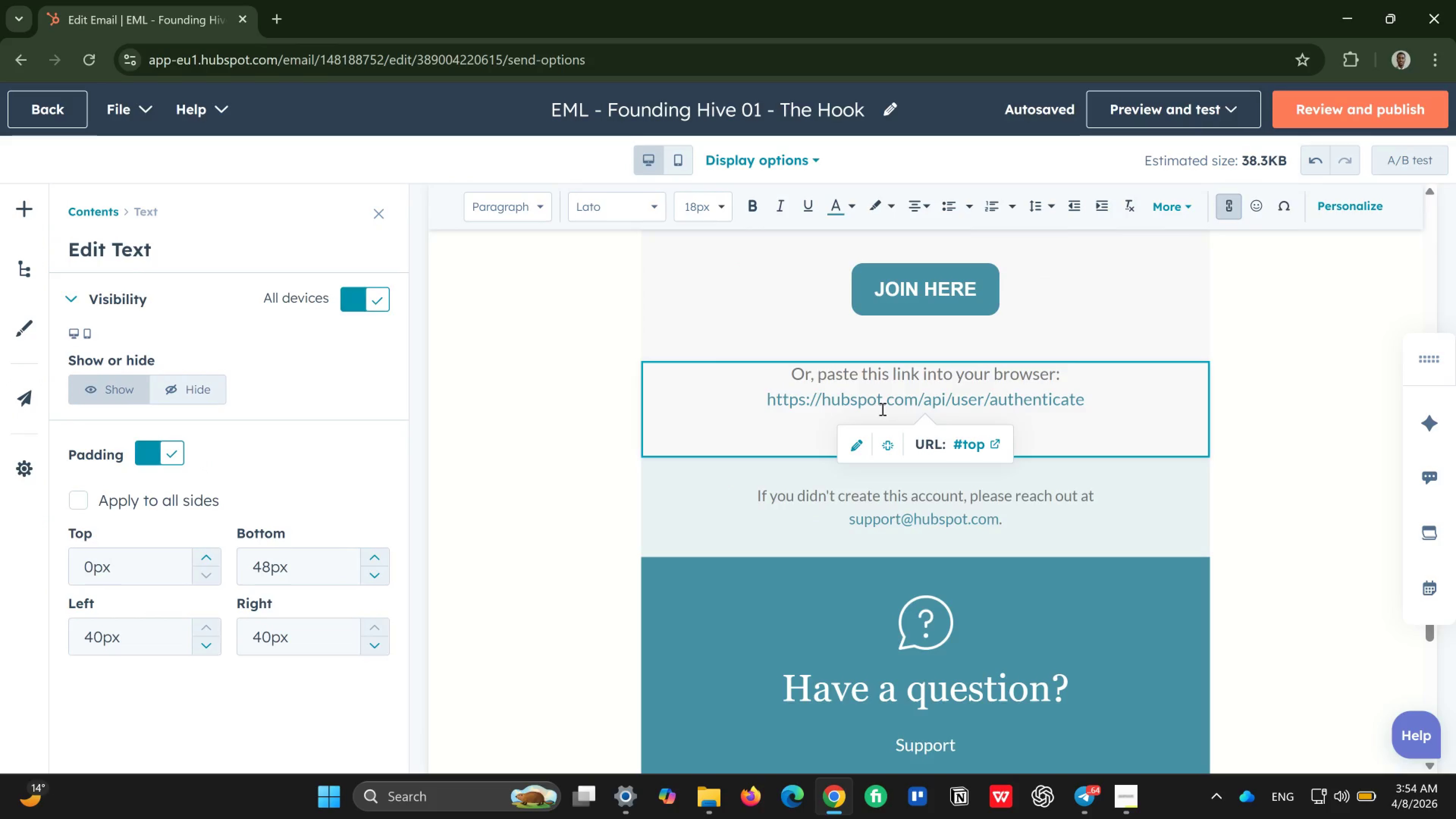 
key(Backspace)
 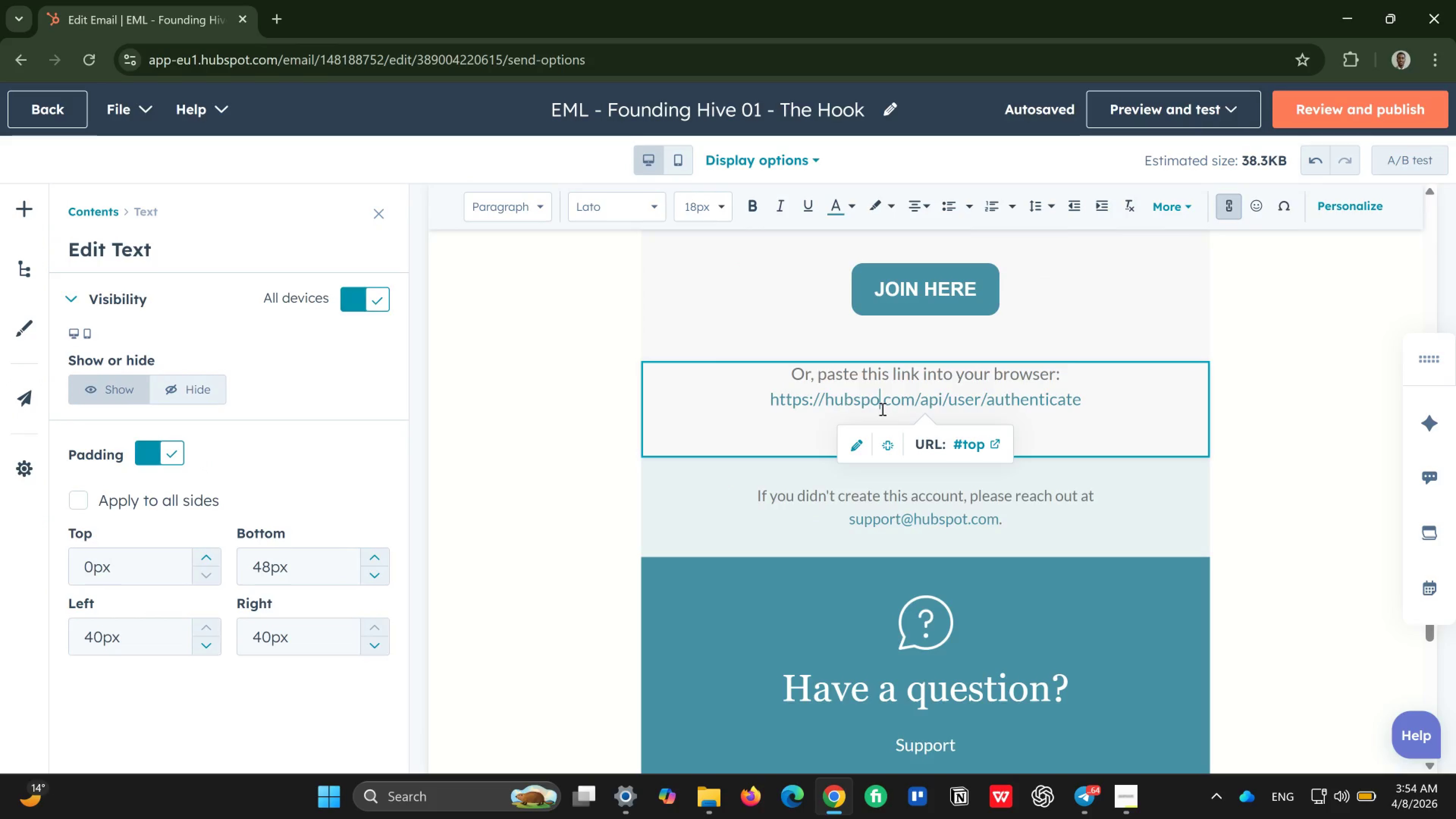 
key(Backspace)
 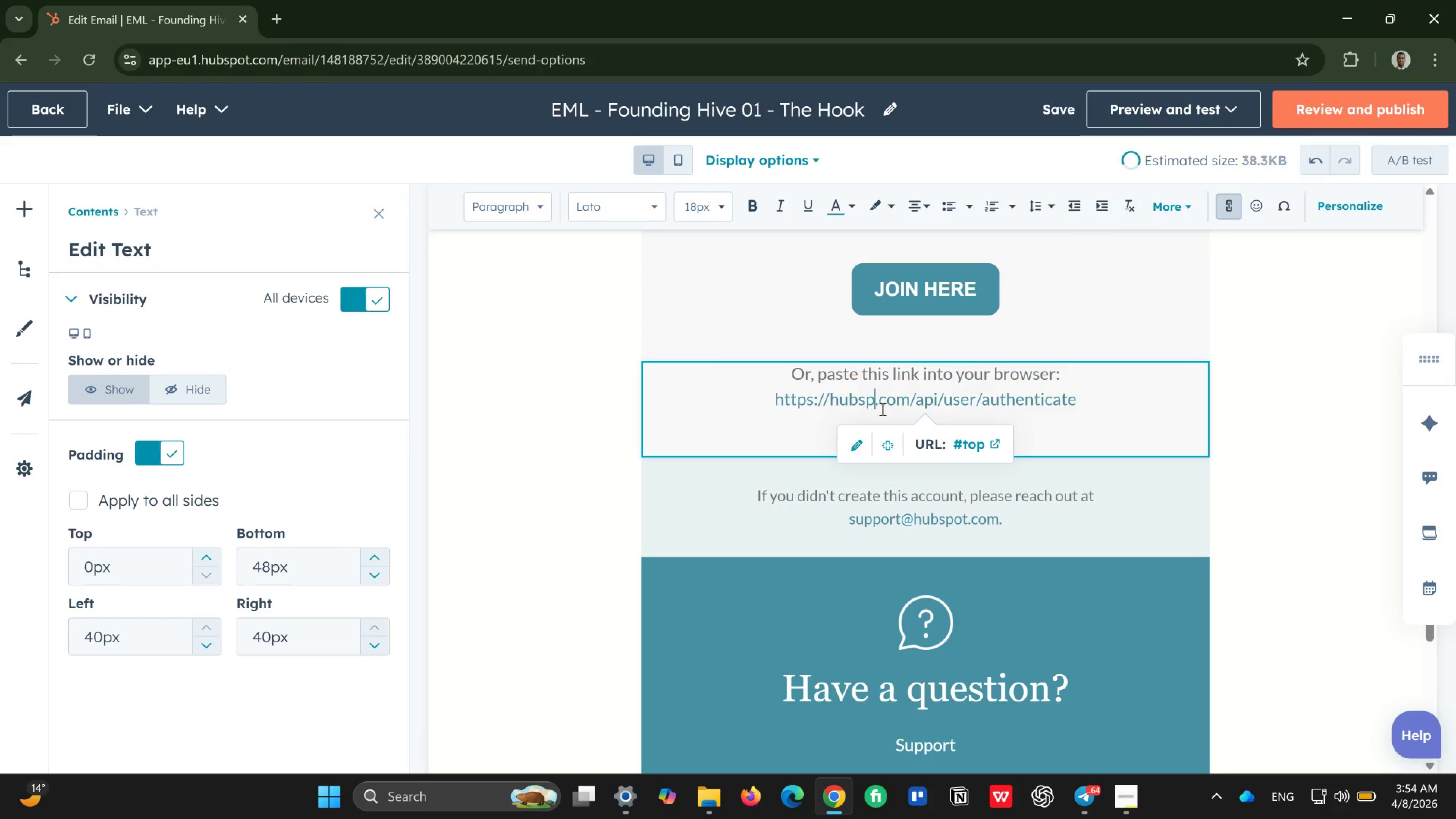 
key(Backspace)
 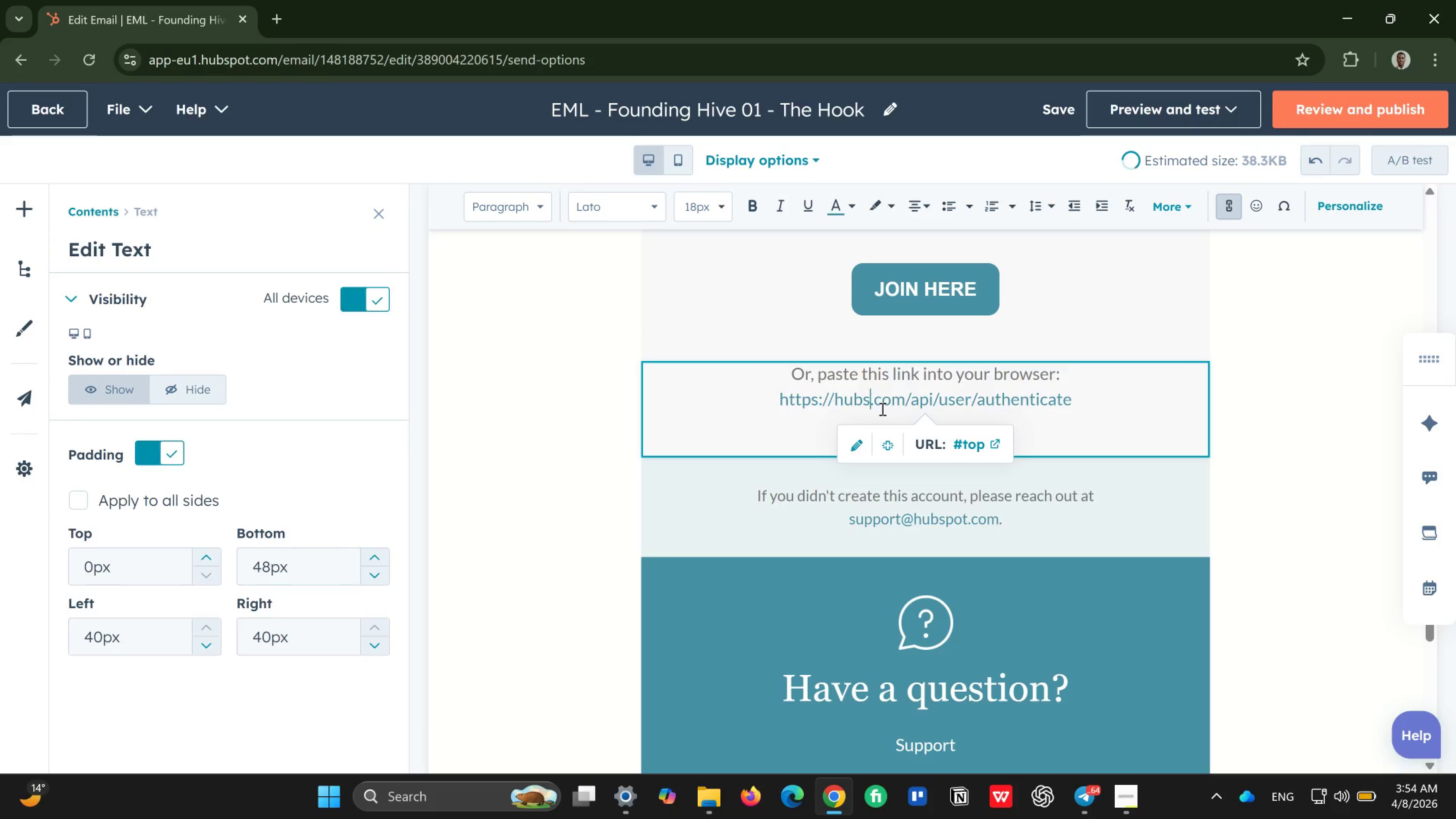 
key(Backspace)
 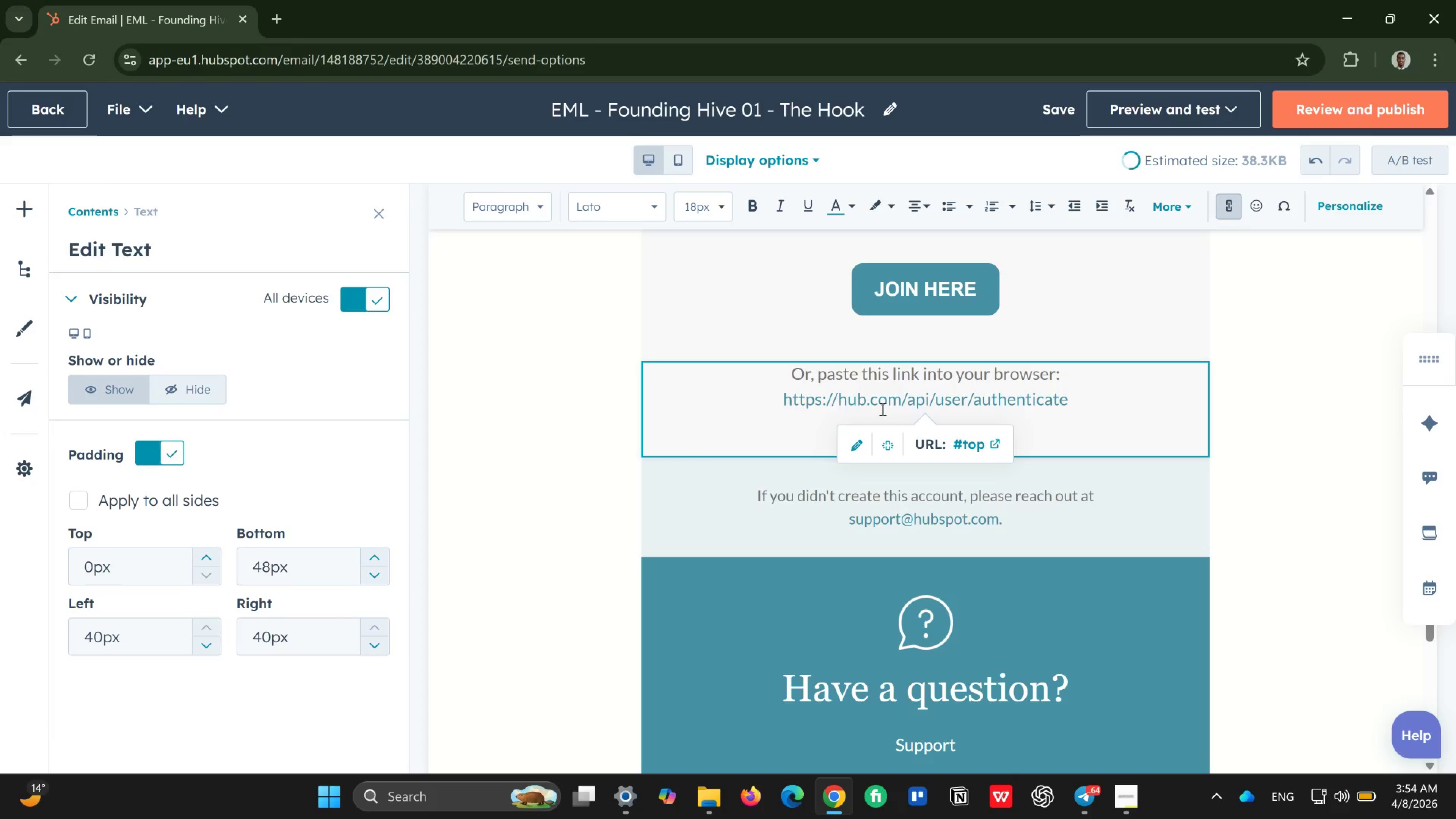 
key(Backspace)
 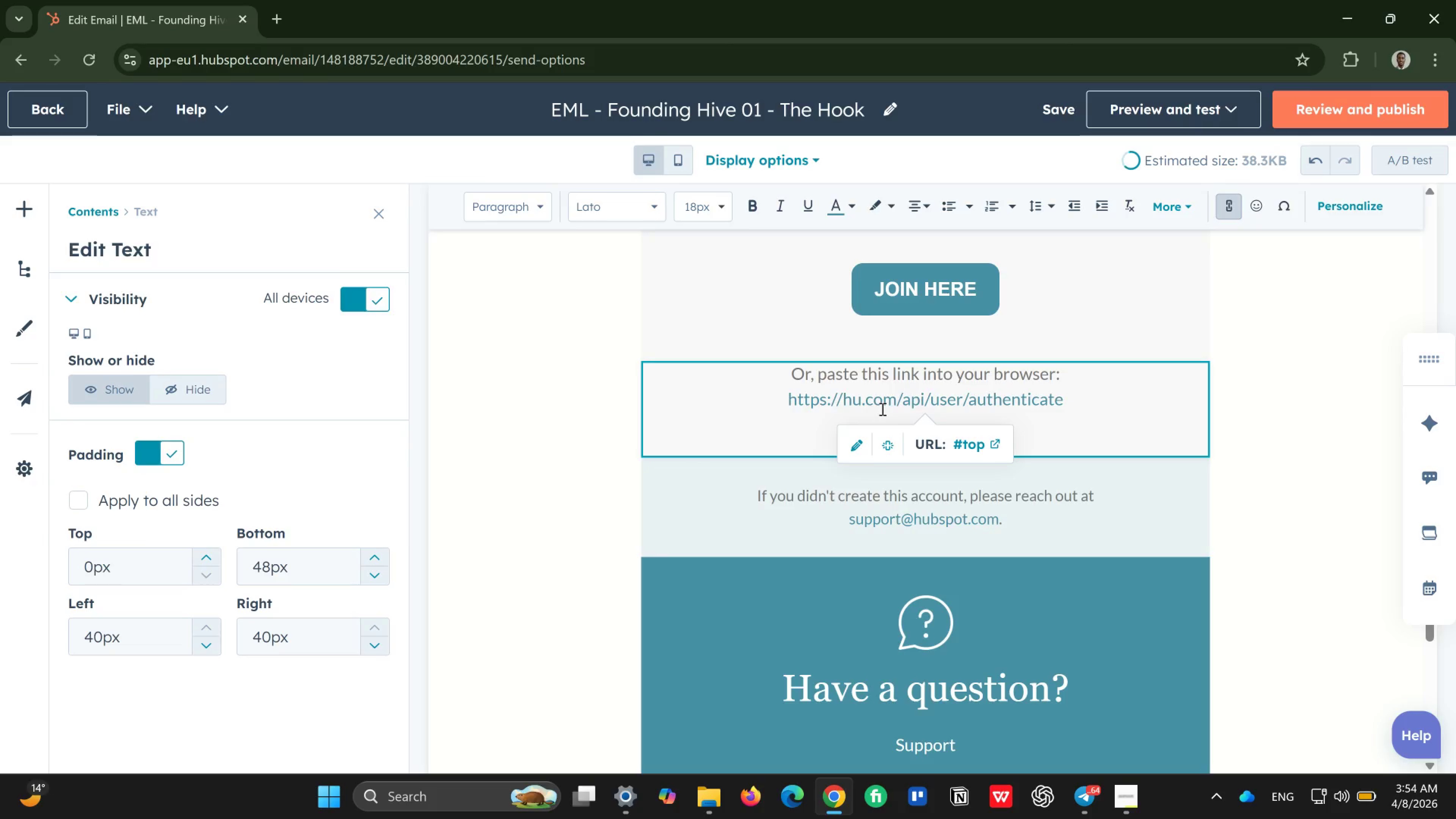 
key(Backspace)
 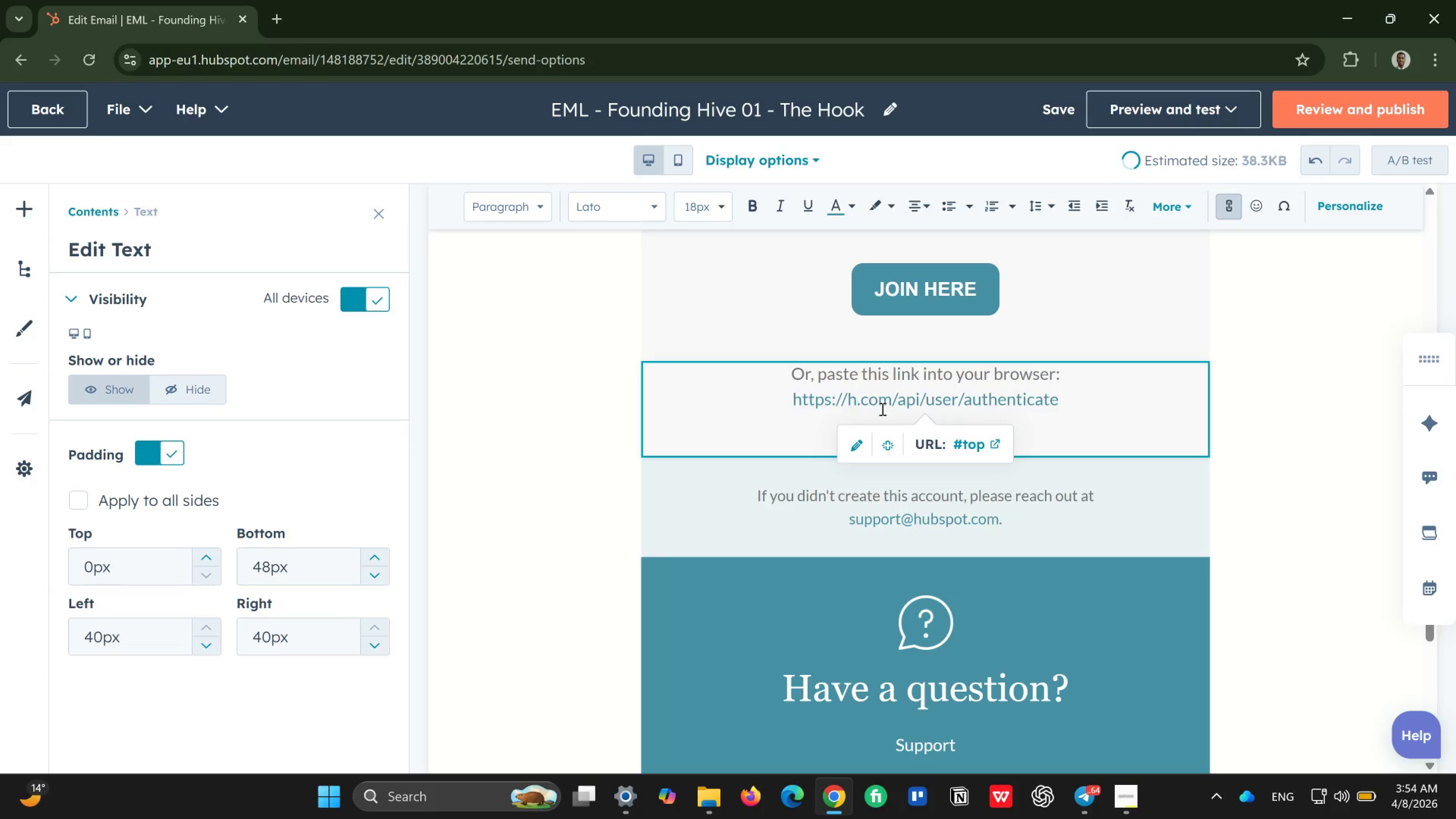 
key(Backspace)
 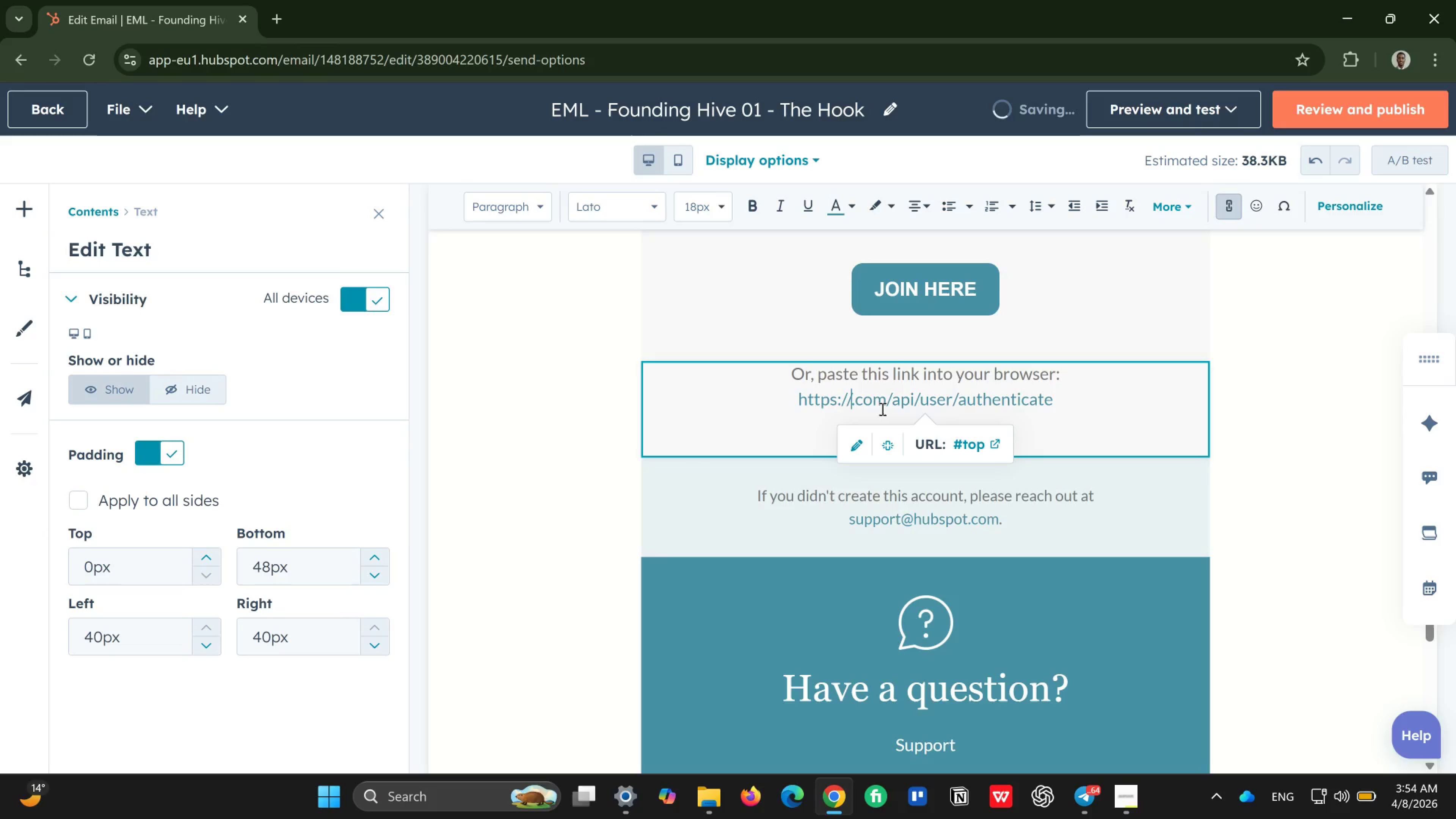 
type(foundinghive)
 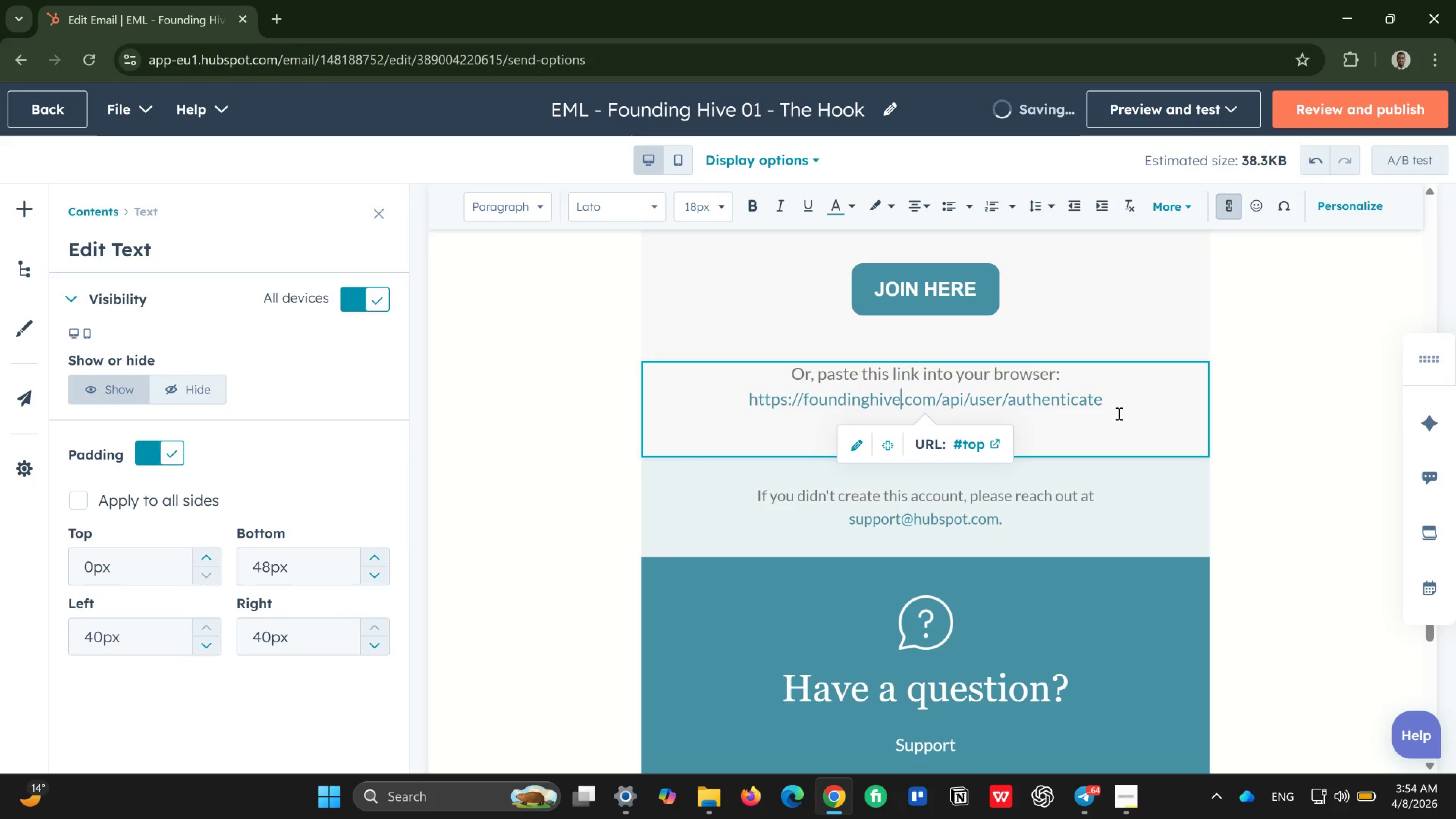 
left_click([1076, 441])
 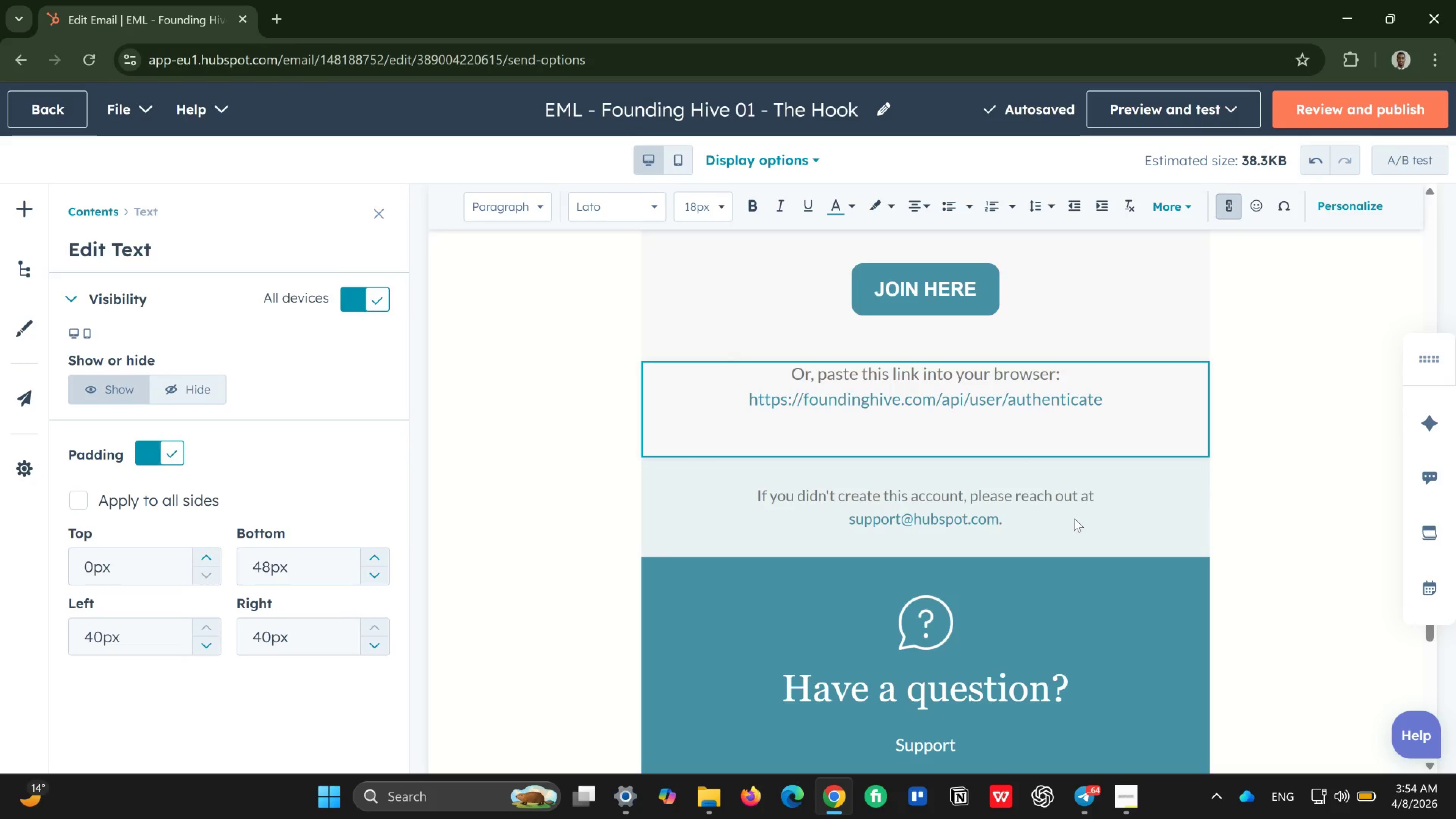 
scroll: coordinate [1074, 518], scroll_direction: down, amount: 2.0
 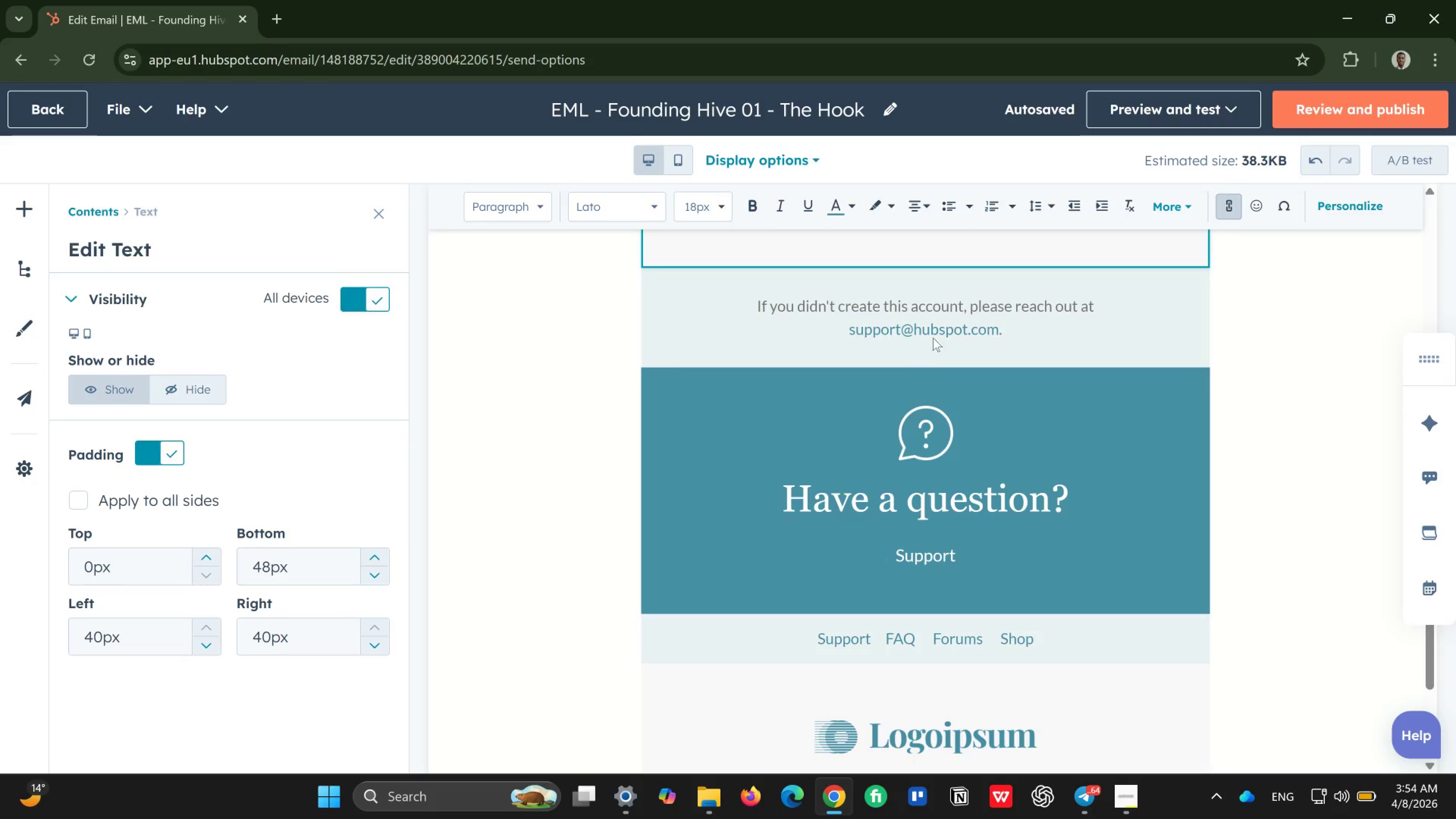 
wait(5.97)
 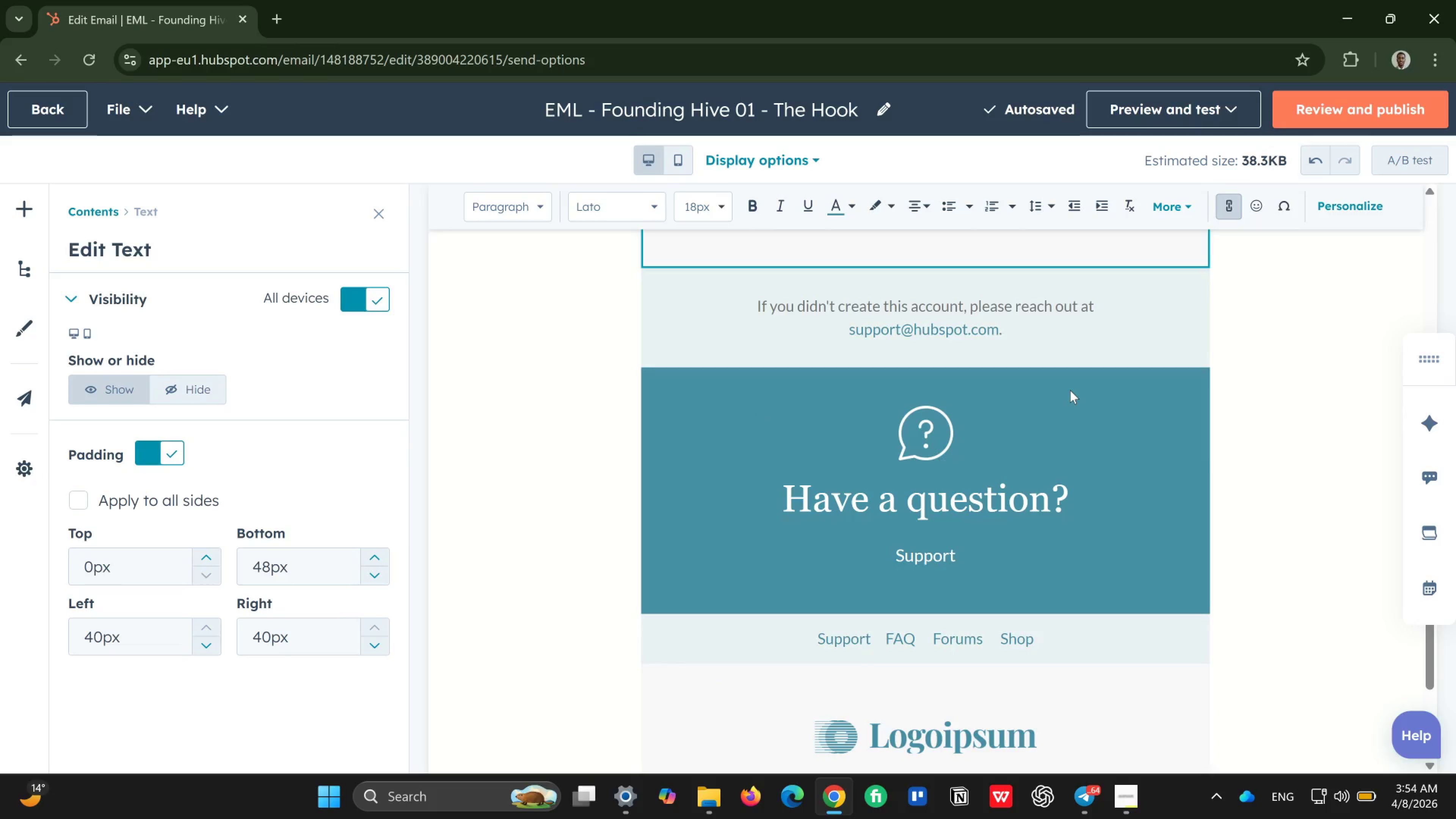 
left_click([960, 330])
 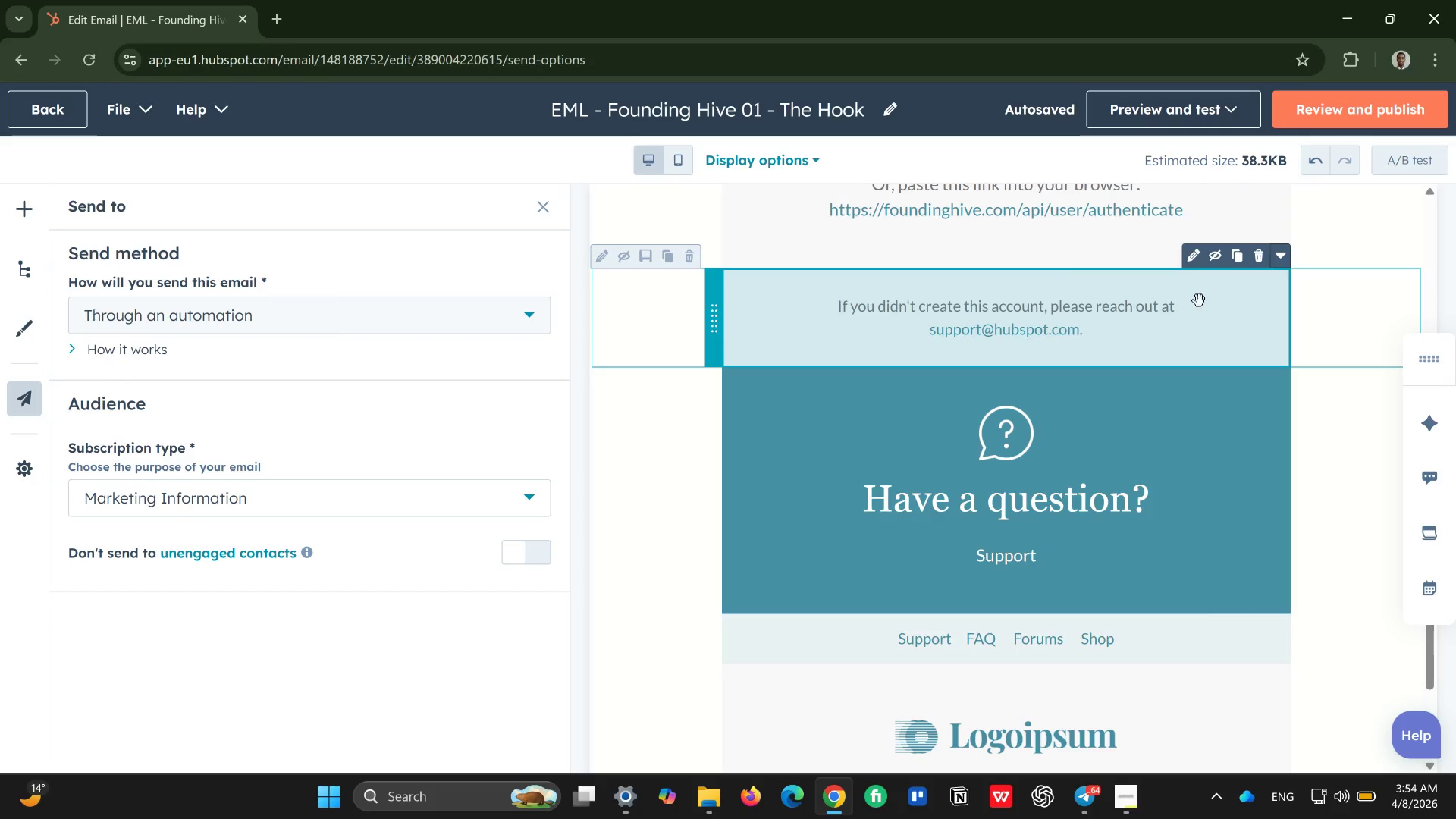 
left_click([1189, 264])
 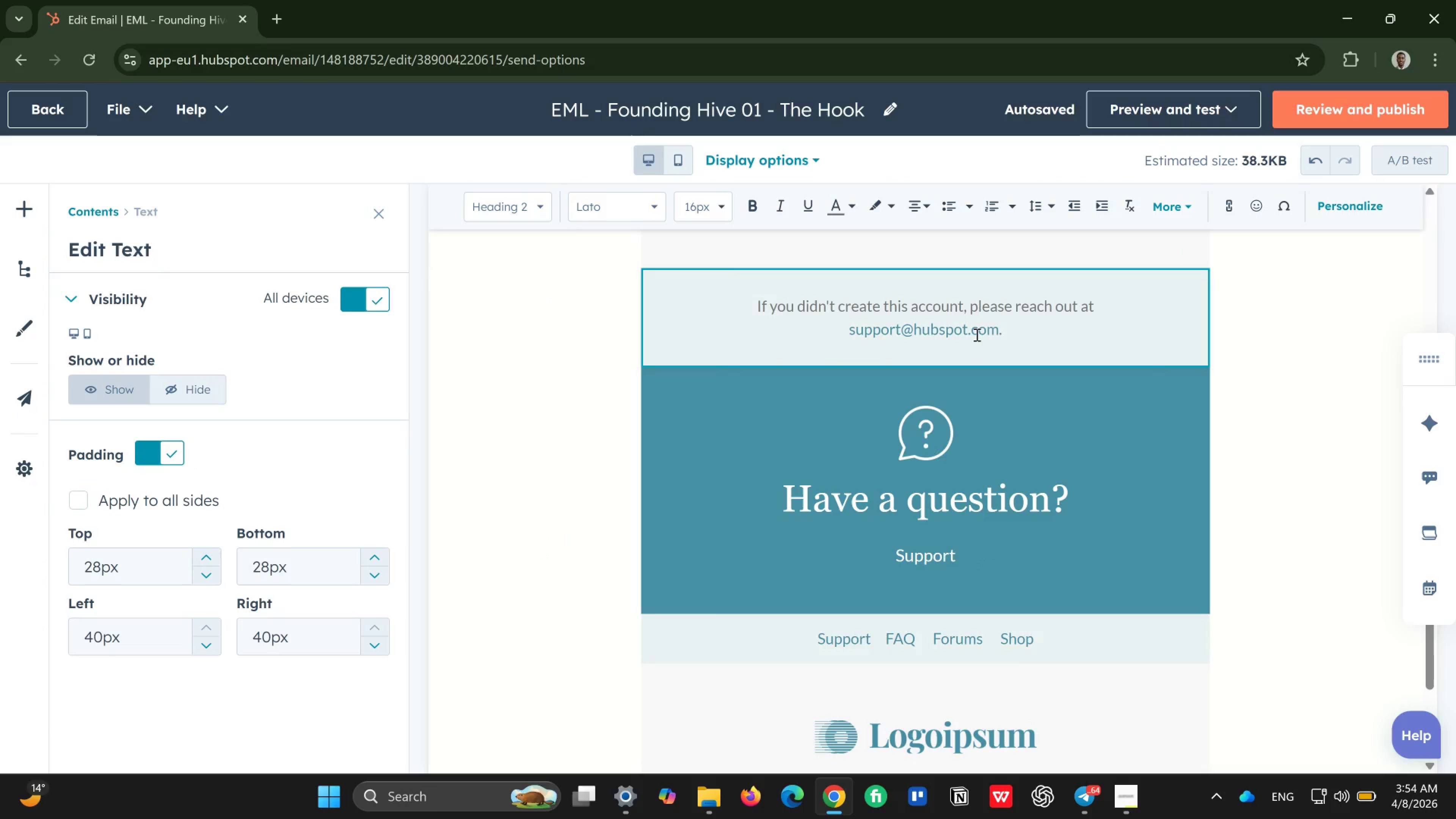 
left_click([965, 339])
 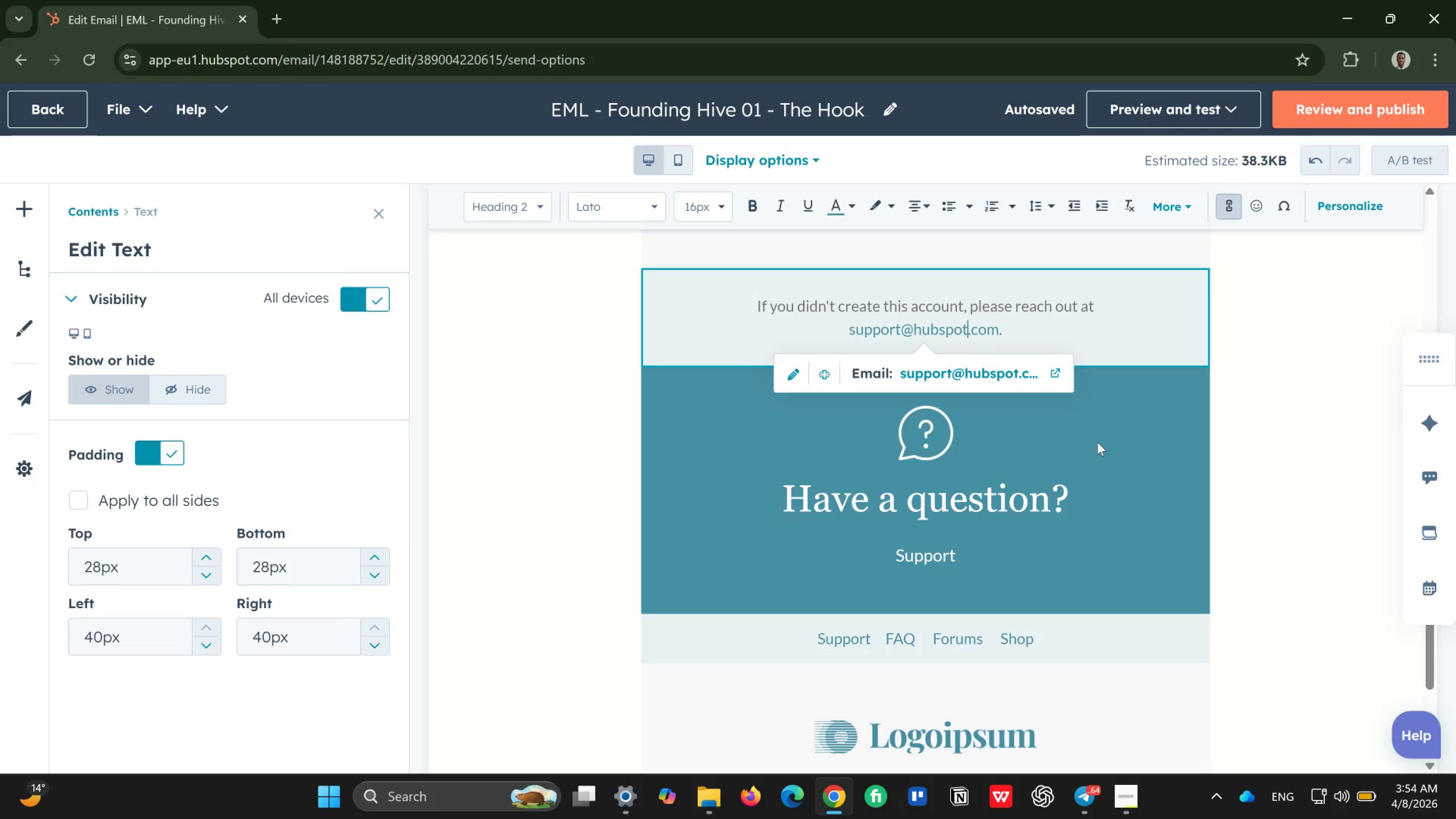 
key(Backspace)
key(Backspace)
key(Backspace)
key(Backspace)
key(Backspace)
key(Backspace)
key(Backspace)
type(foundinghive)
 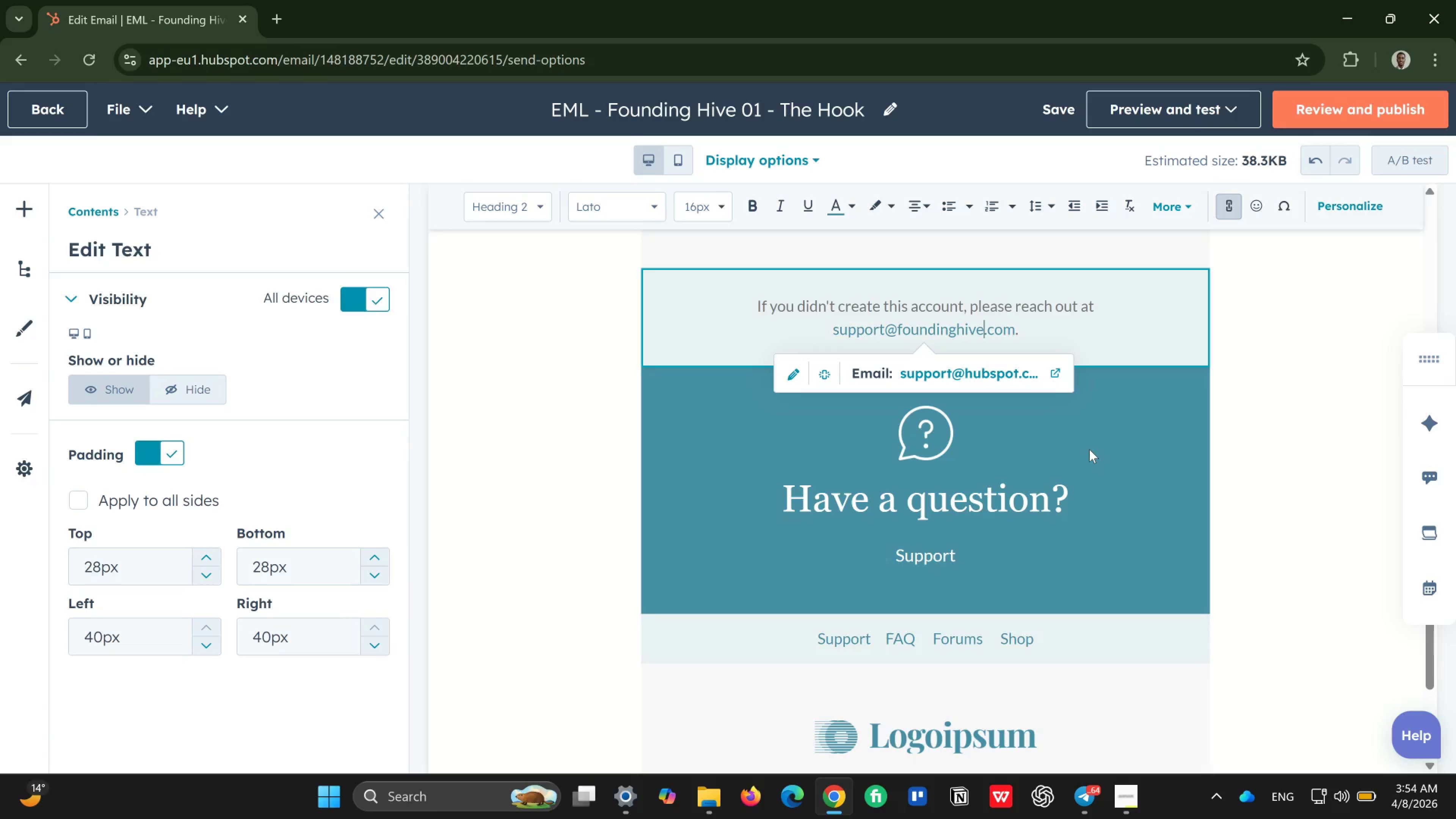 
scroll: coordinate [1123, 463], scroll_direction: down, amount: 4.0
 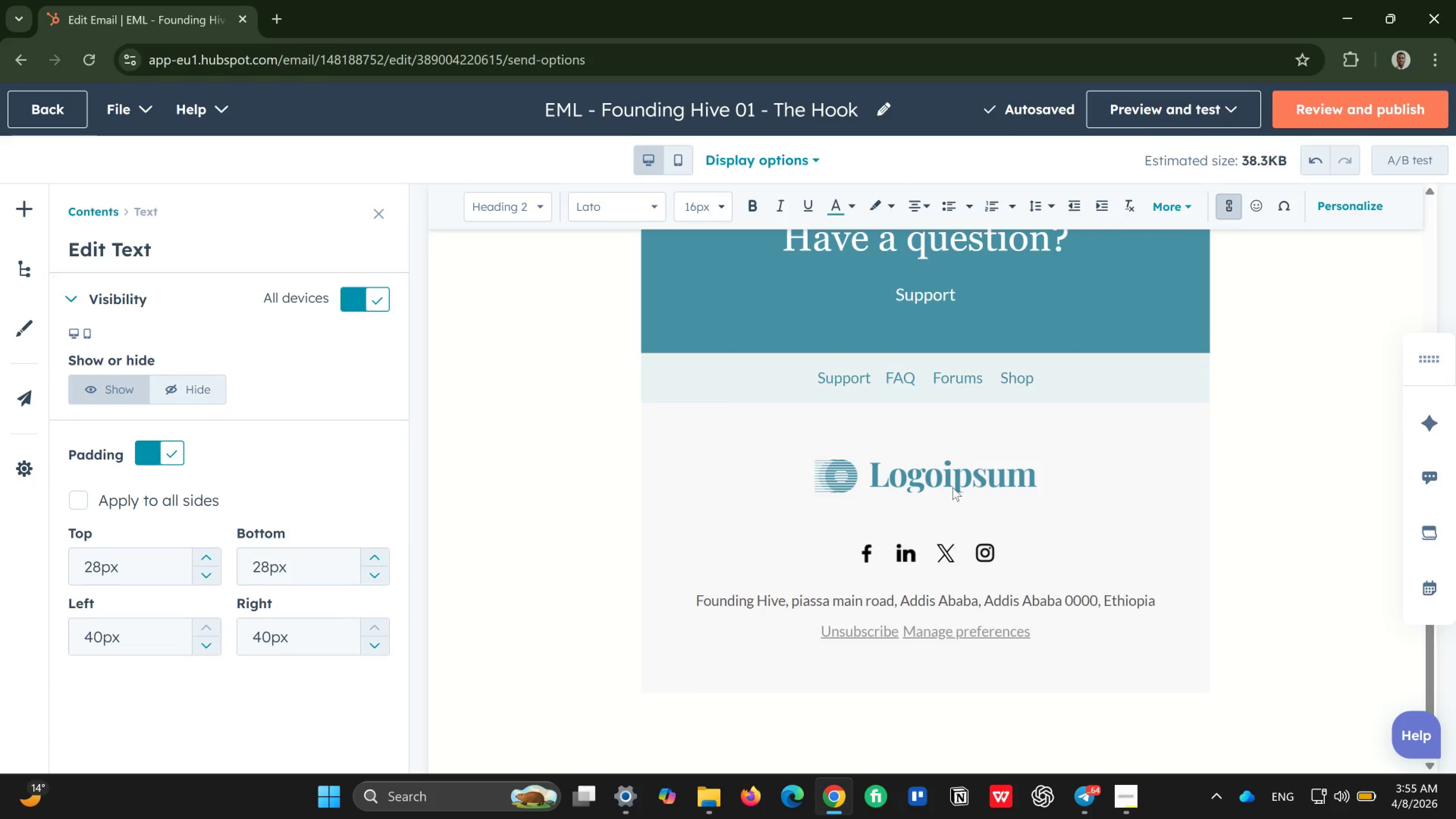 
left_click([952, 487])
 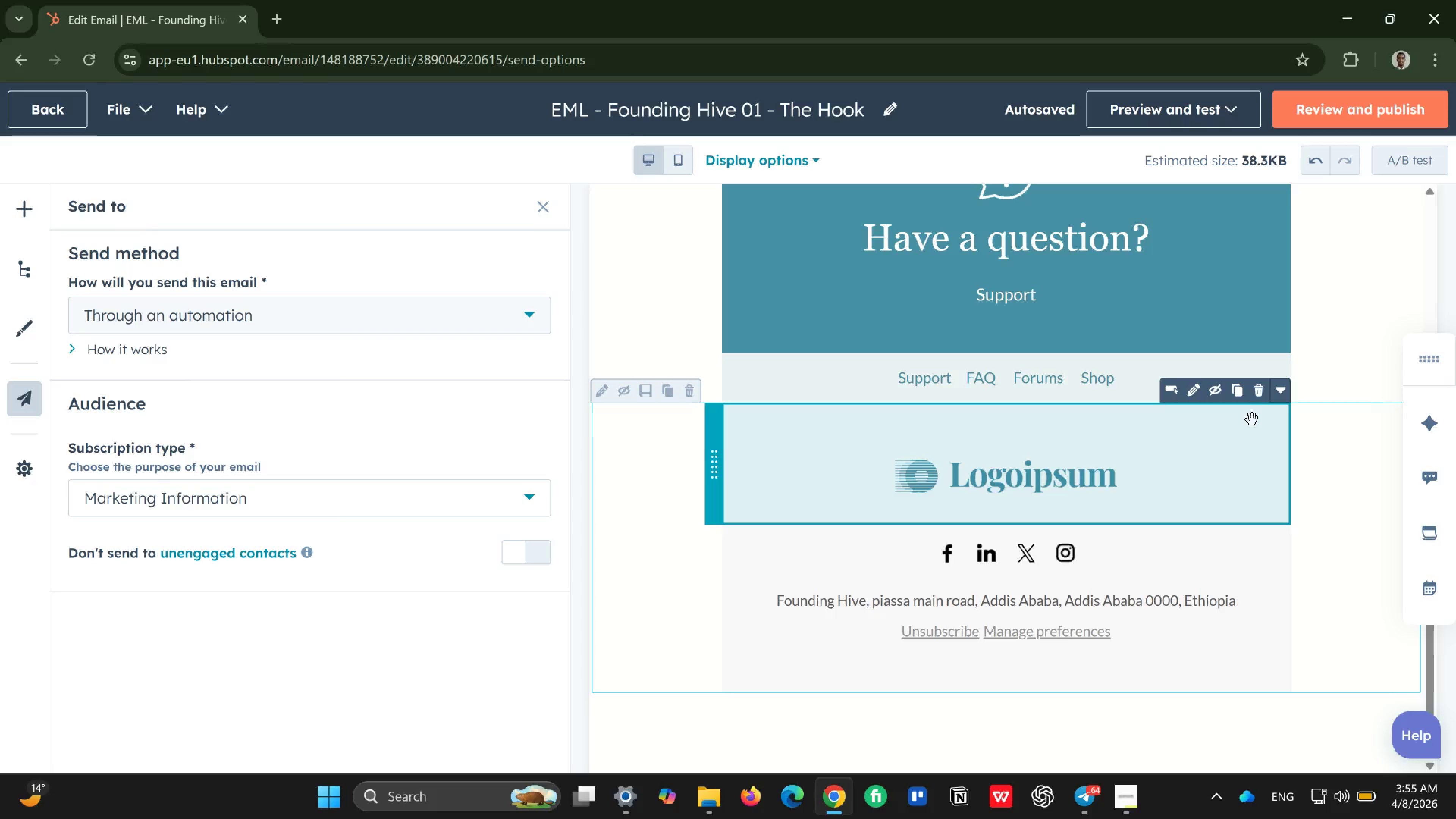 
left_click([1254, 397])
 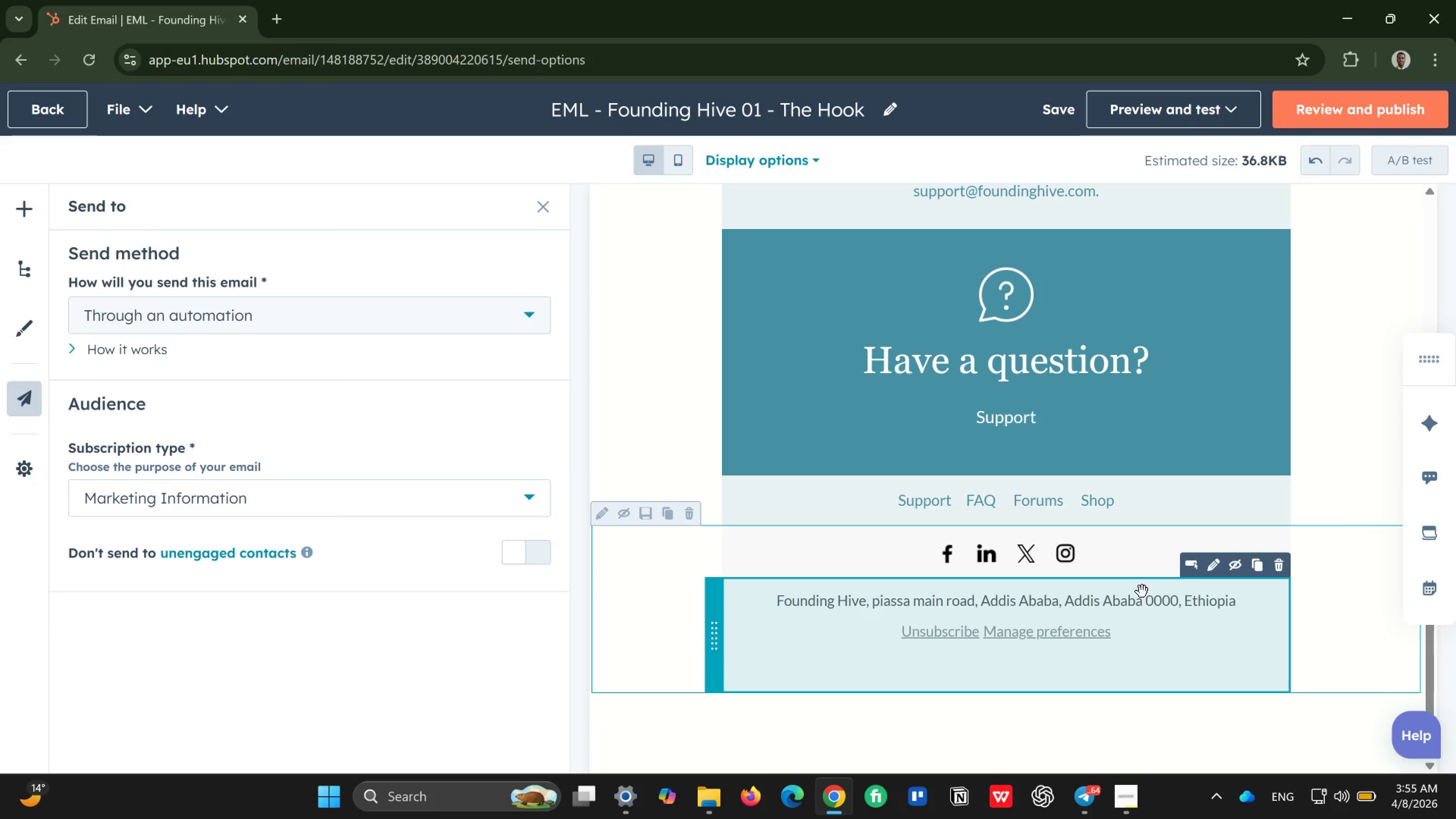 
scroll: coordinate [1142, 592], scroll_direction: down, amount: 2.0
 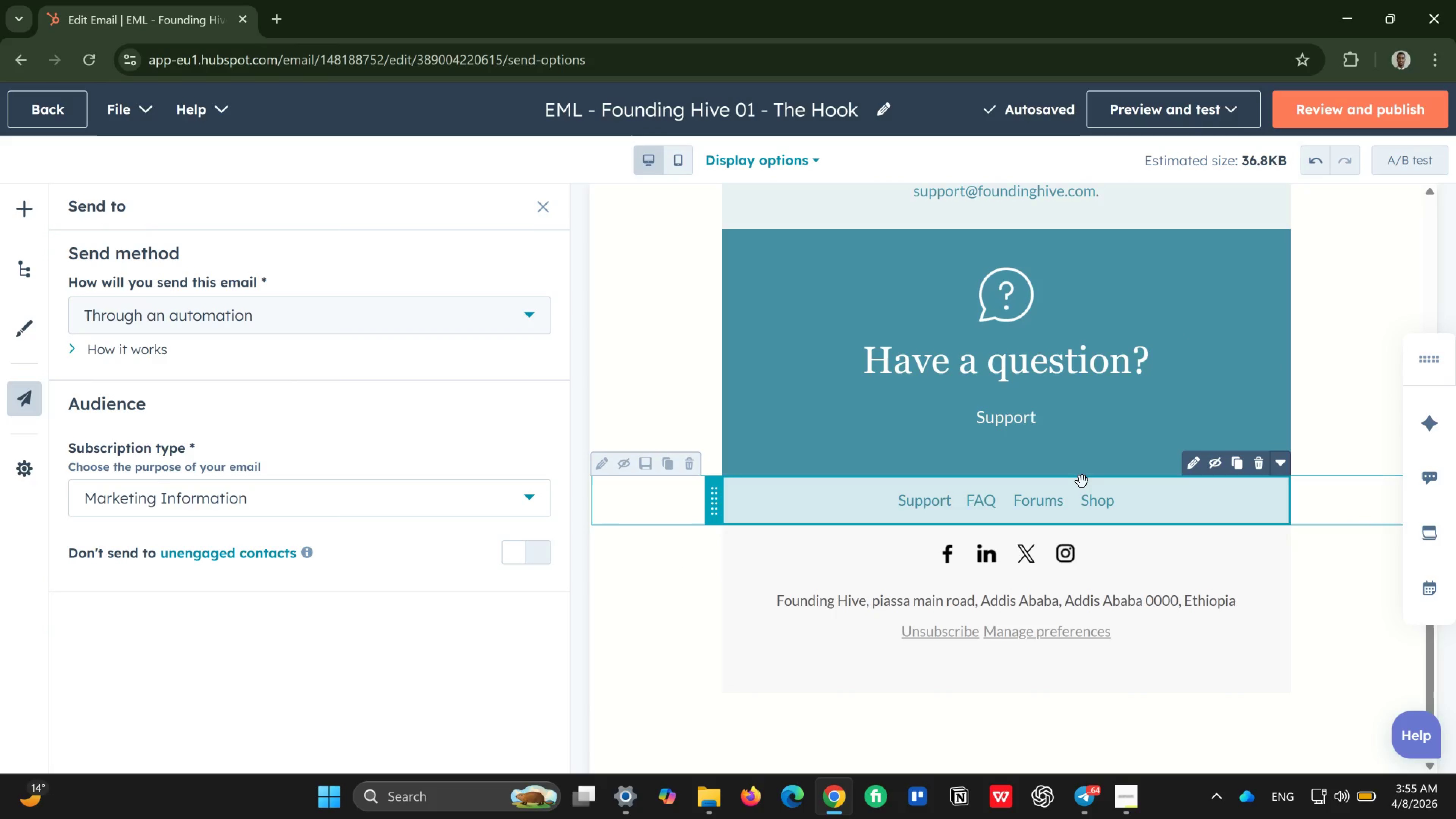 
scroll: coordinate [1082, 482], scroll_direction: up, amount: 2.0
 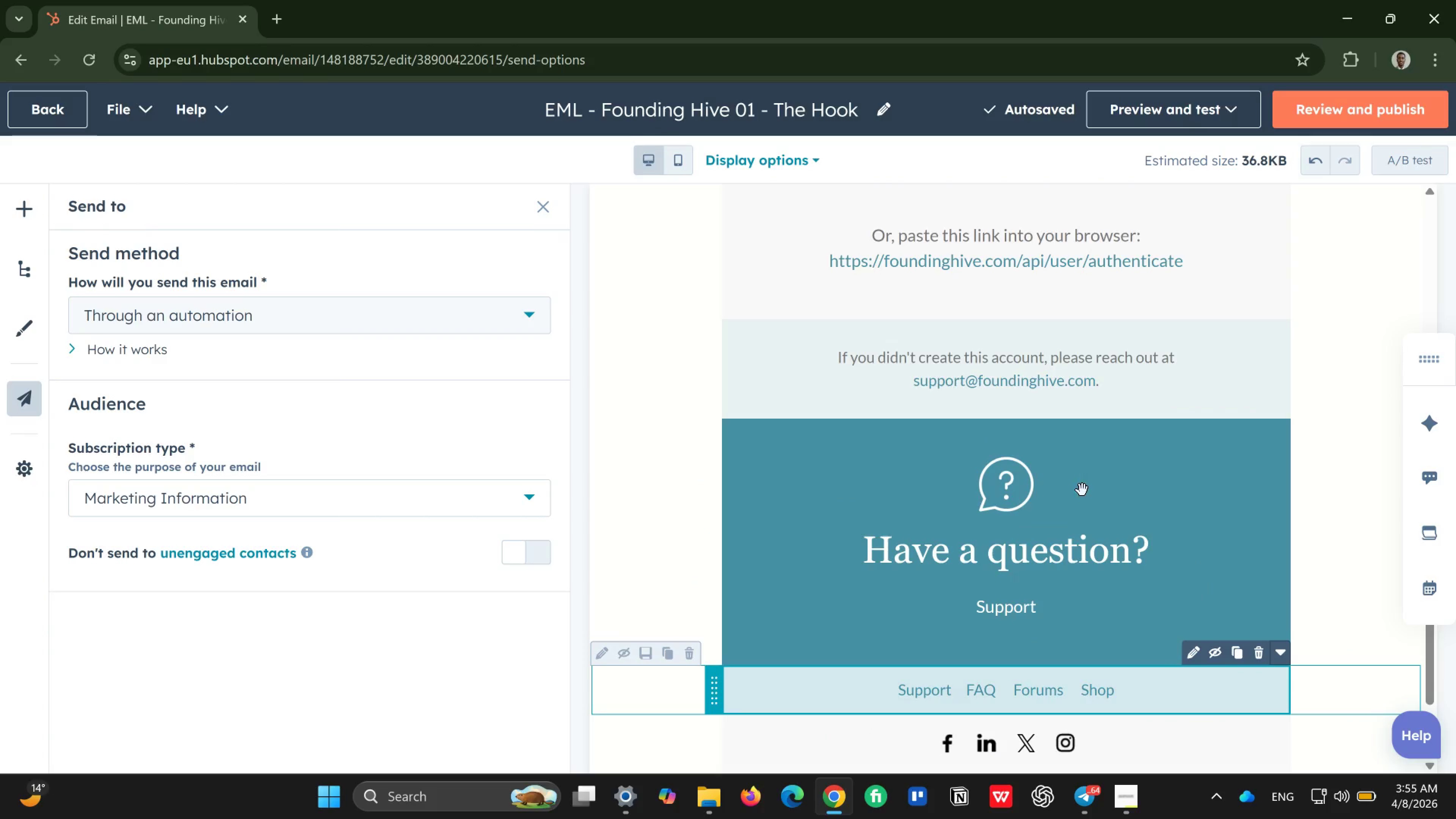 
scroll: coordinate [1078, 534], scroll_direction: down, amount: 2.0
 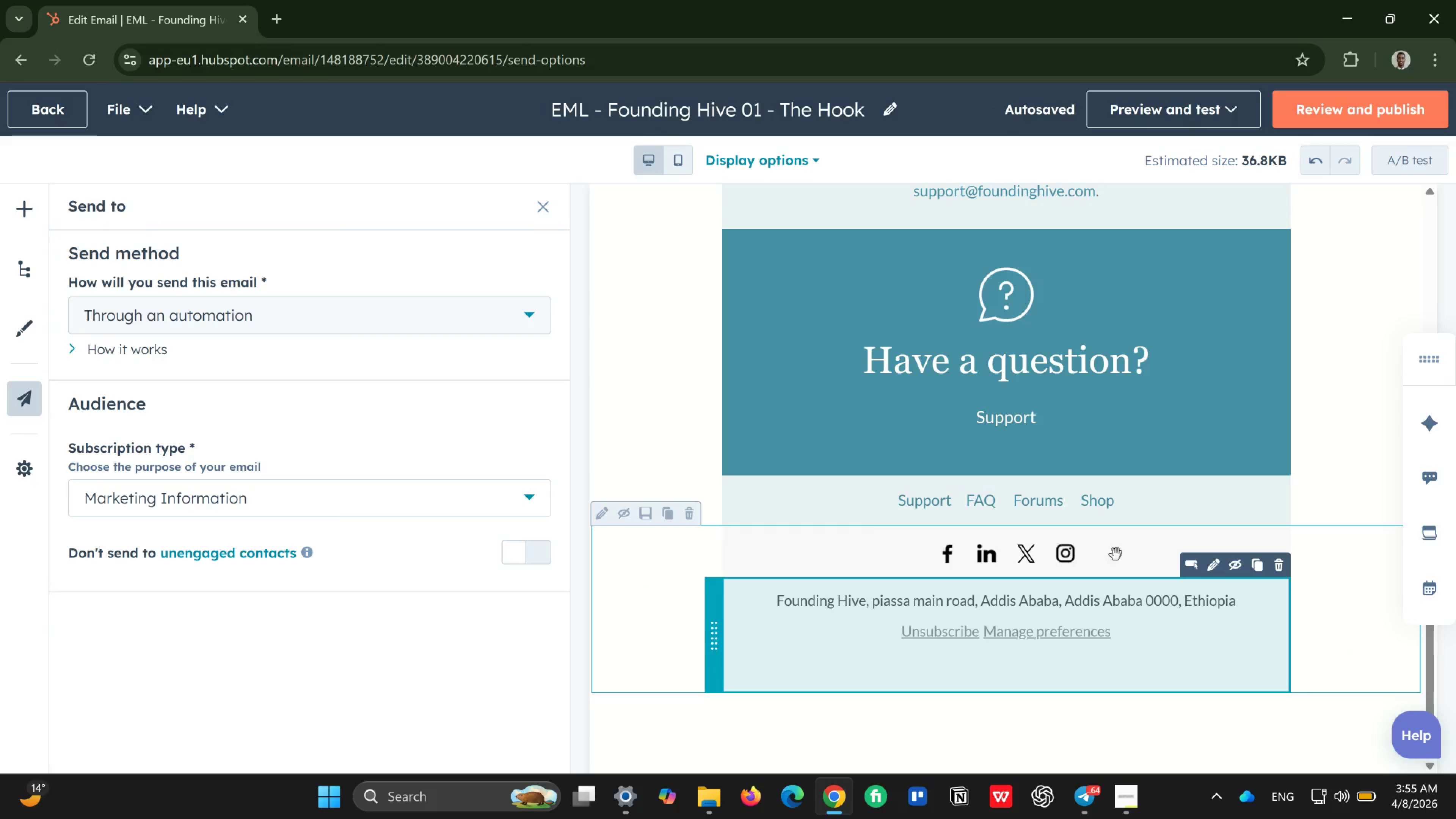 
scroll: coordinate [1020, 529], scroll_direction: up, amount: 16.0
 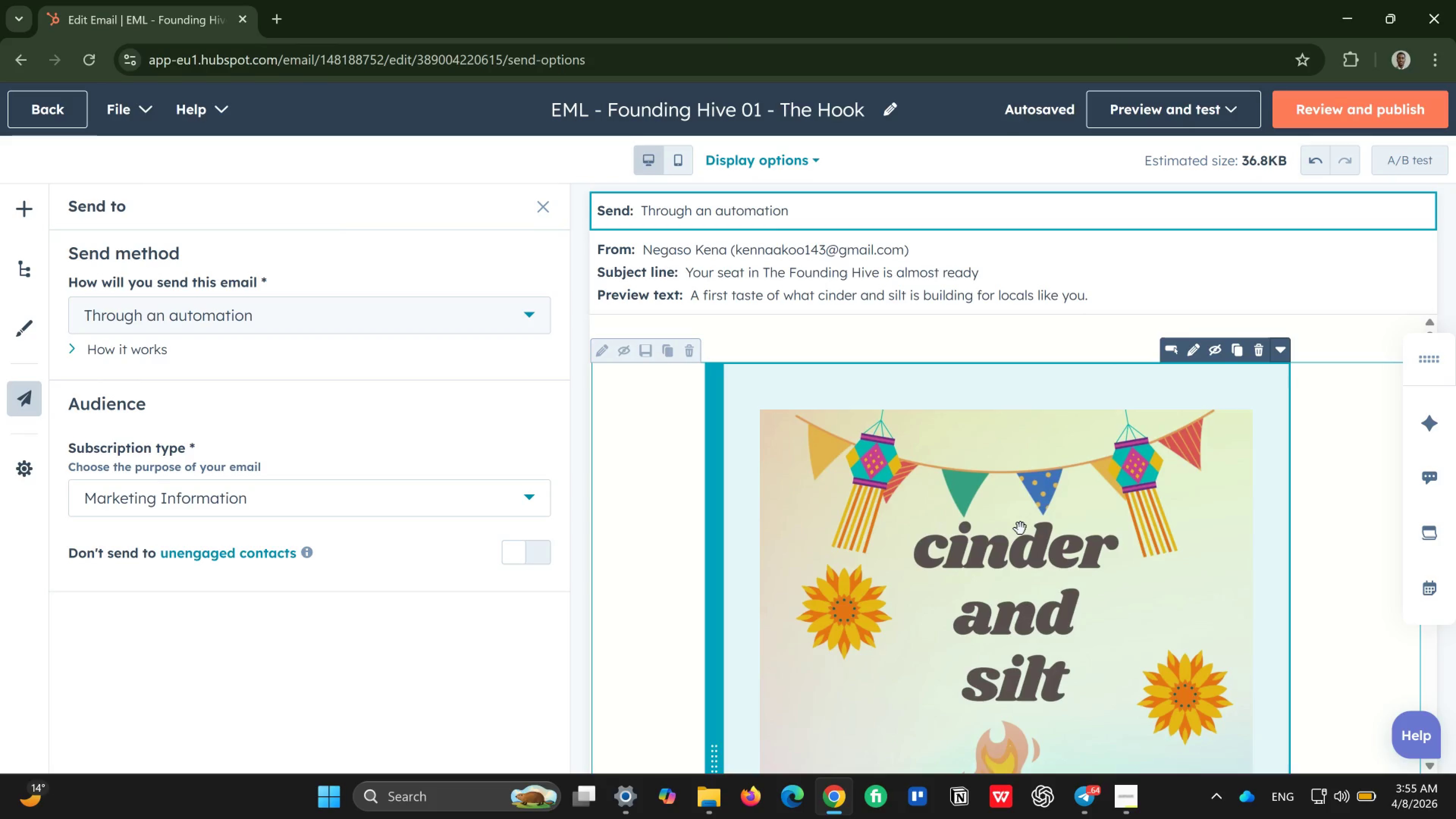 
scroll: coordinate [1020, 529], scroll_direction: down, amount: 12.0
 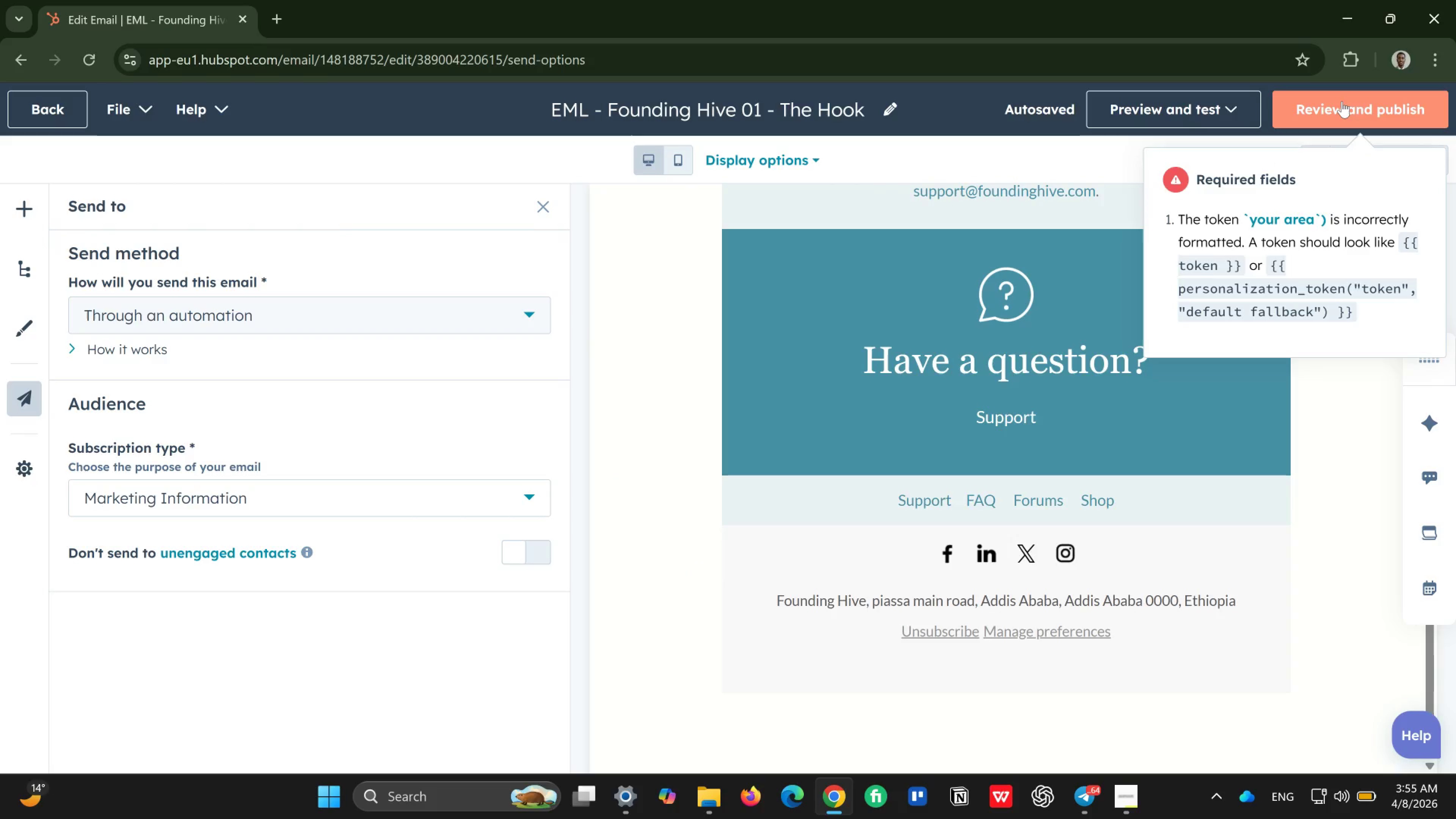 
wait(17.91)
 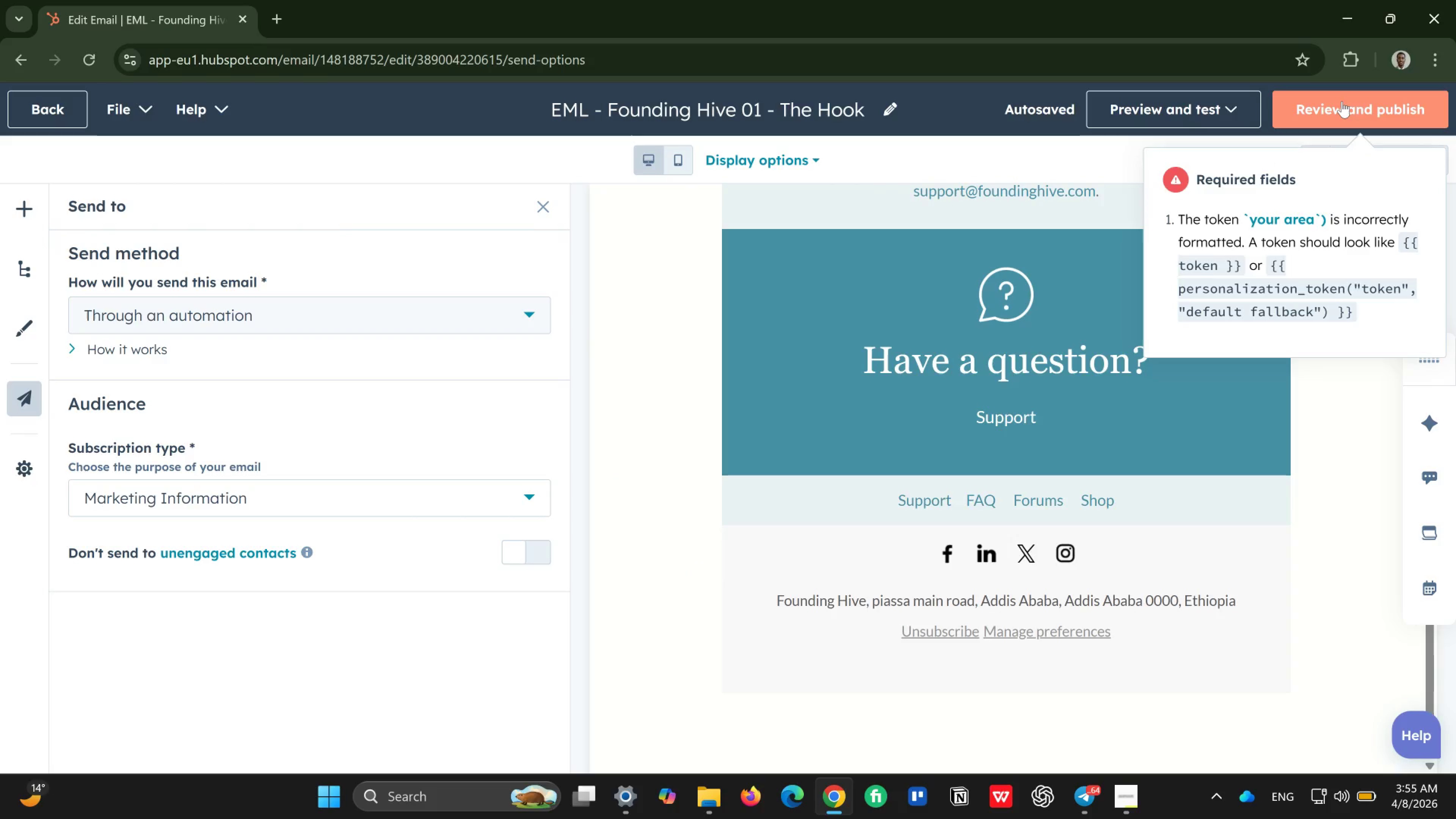 
scroll: coordinate [1078, 208], scroll_direction: up, amount: 7.0
 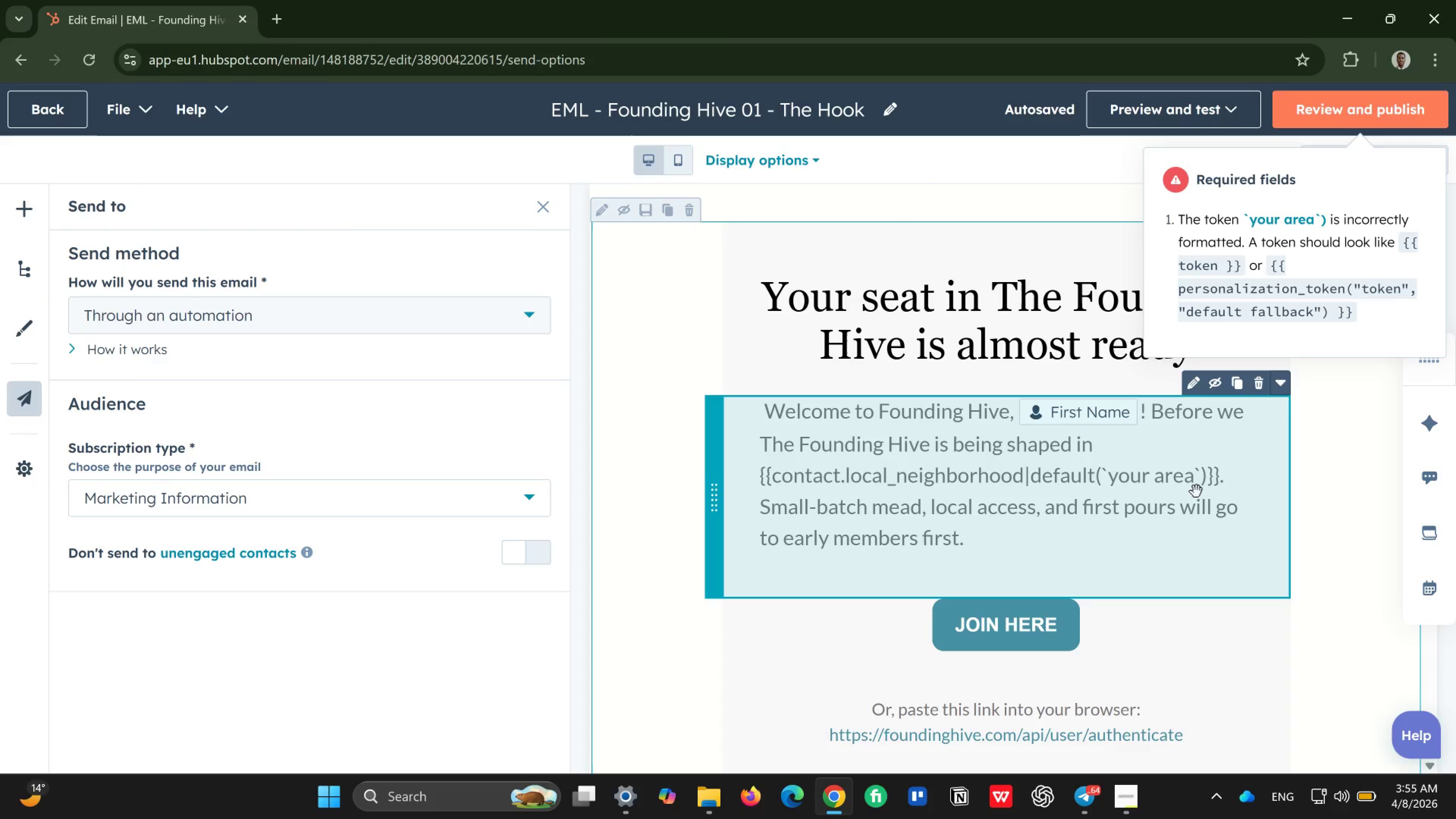 
left_click([1191, 483])
 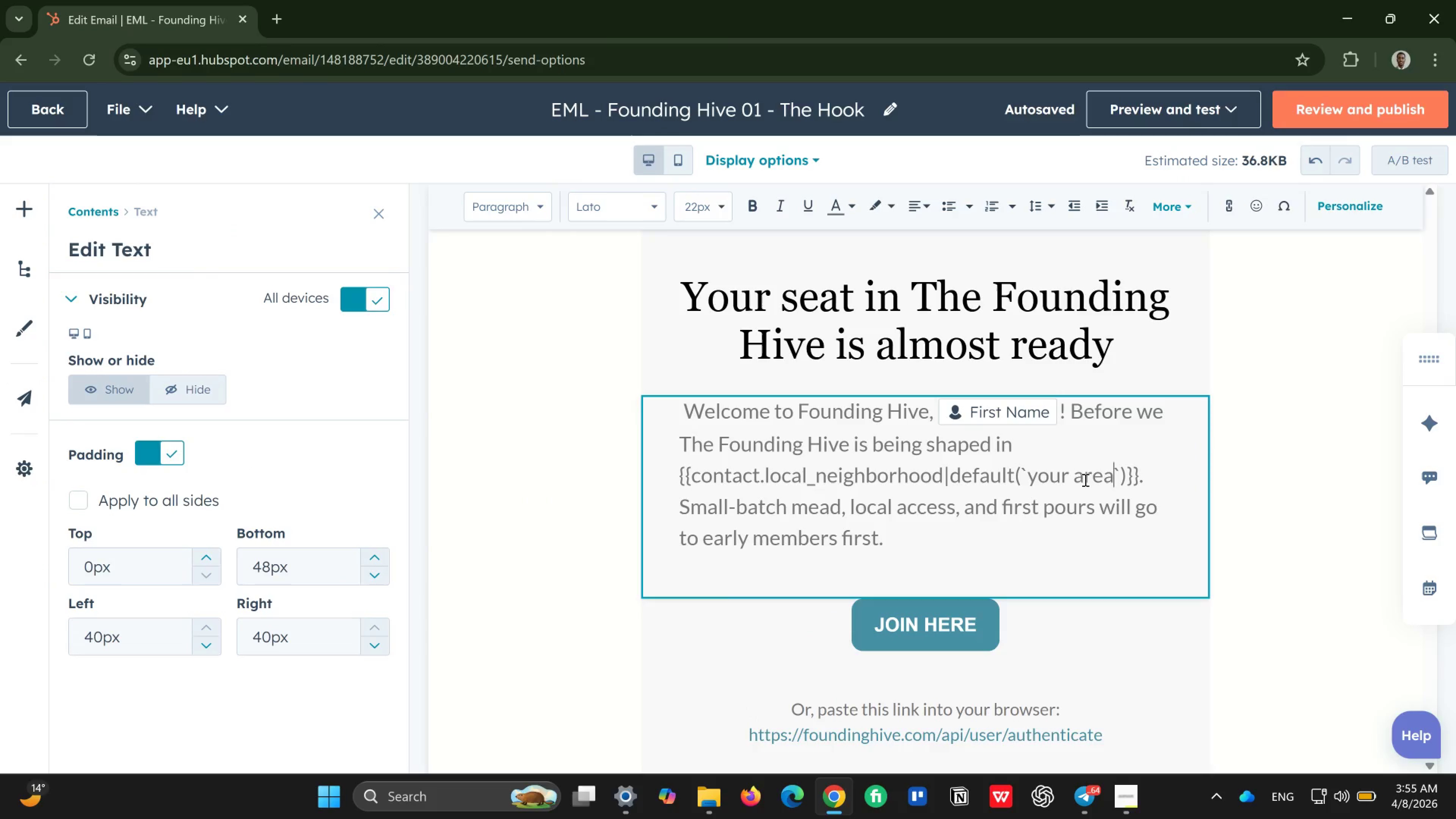 
key(ArrowRight)
 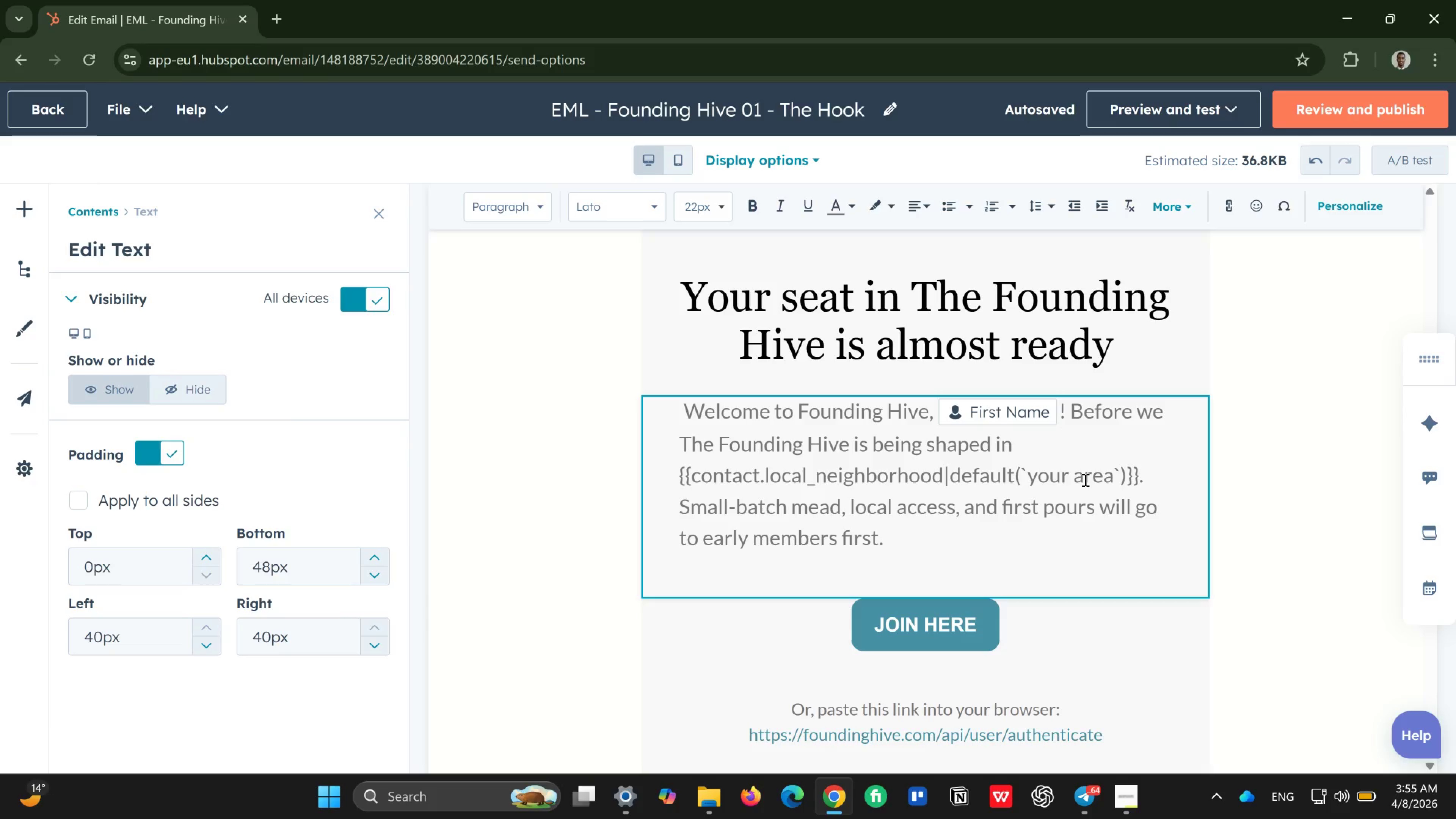 
key(ArrowRight)
 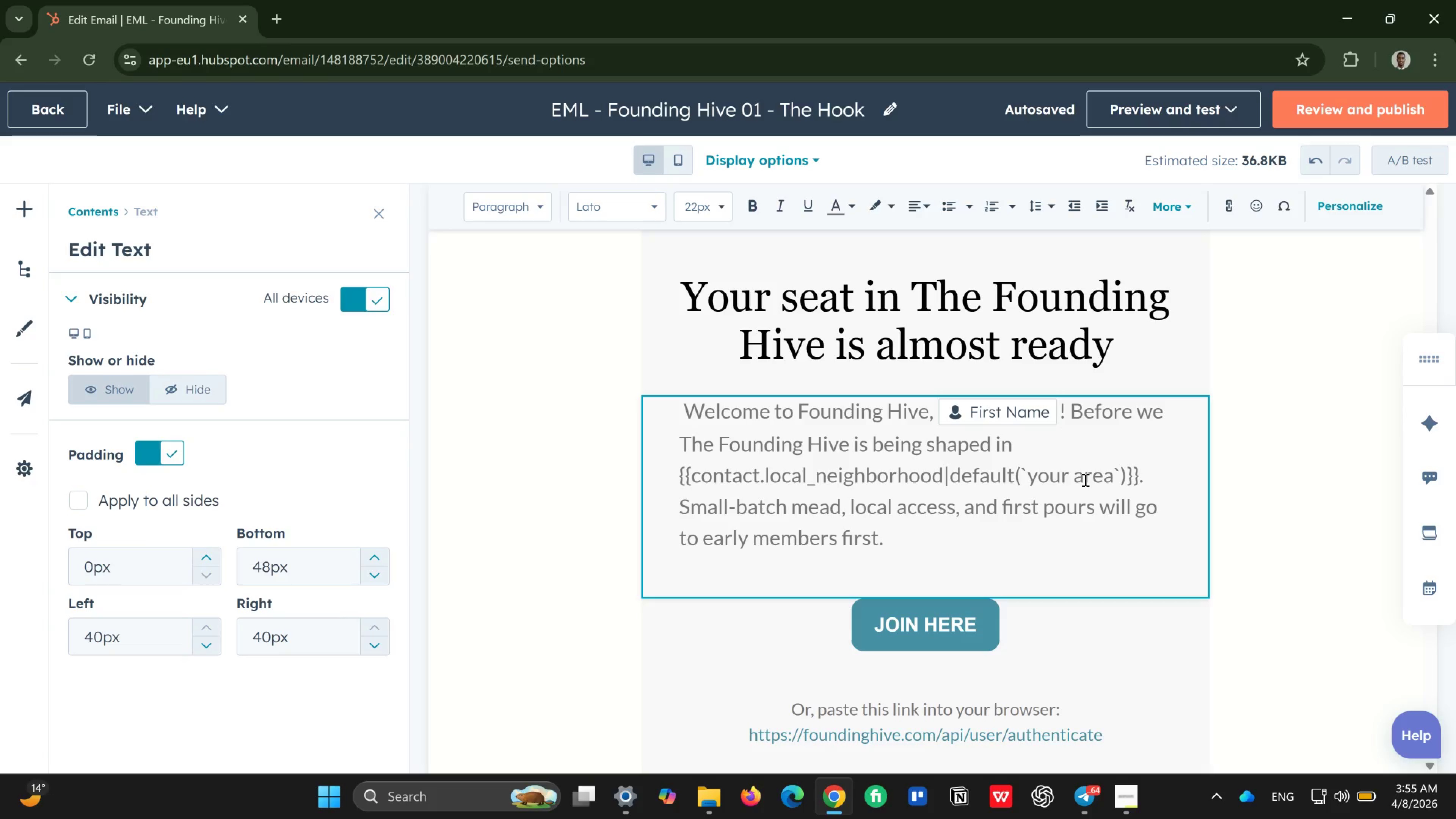 
key(Backspace)
key(Backspace)
key(Backspace)
key(Backspace)
key(Backspace)
key(Backspace)
key(Backspace)
key(Backspace)
key(Backspace)
key(Backspace)
key(Backspace)
key(Backspace)
key(Backspace)
type( fallback)
 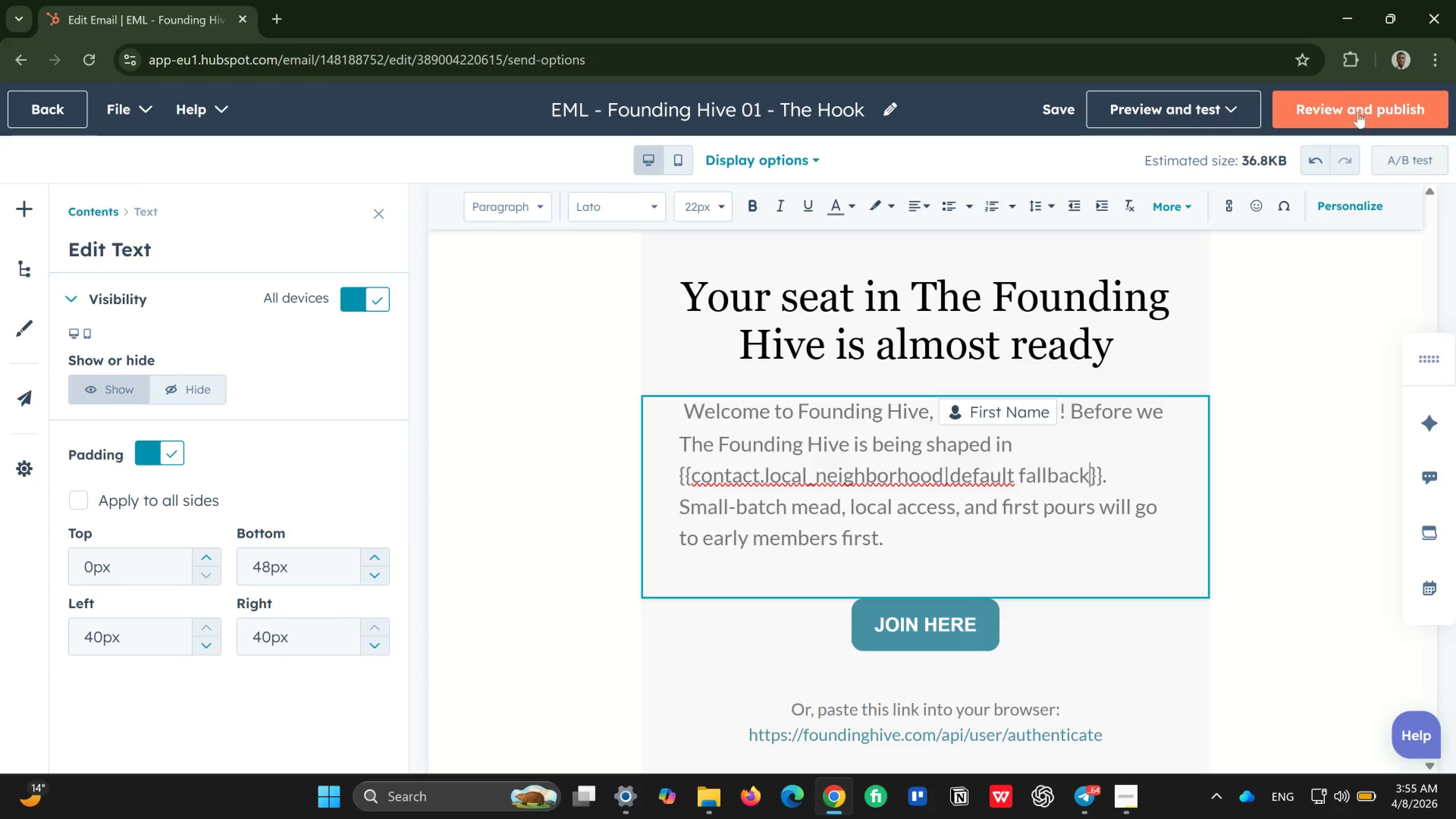 
left_click([1337, 90])
 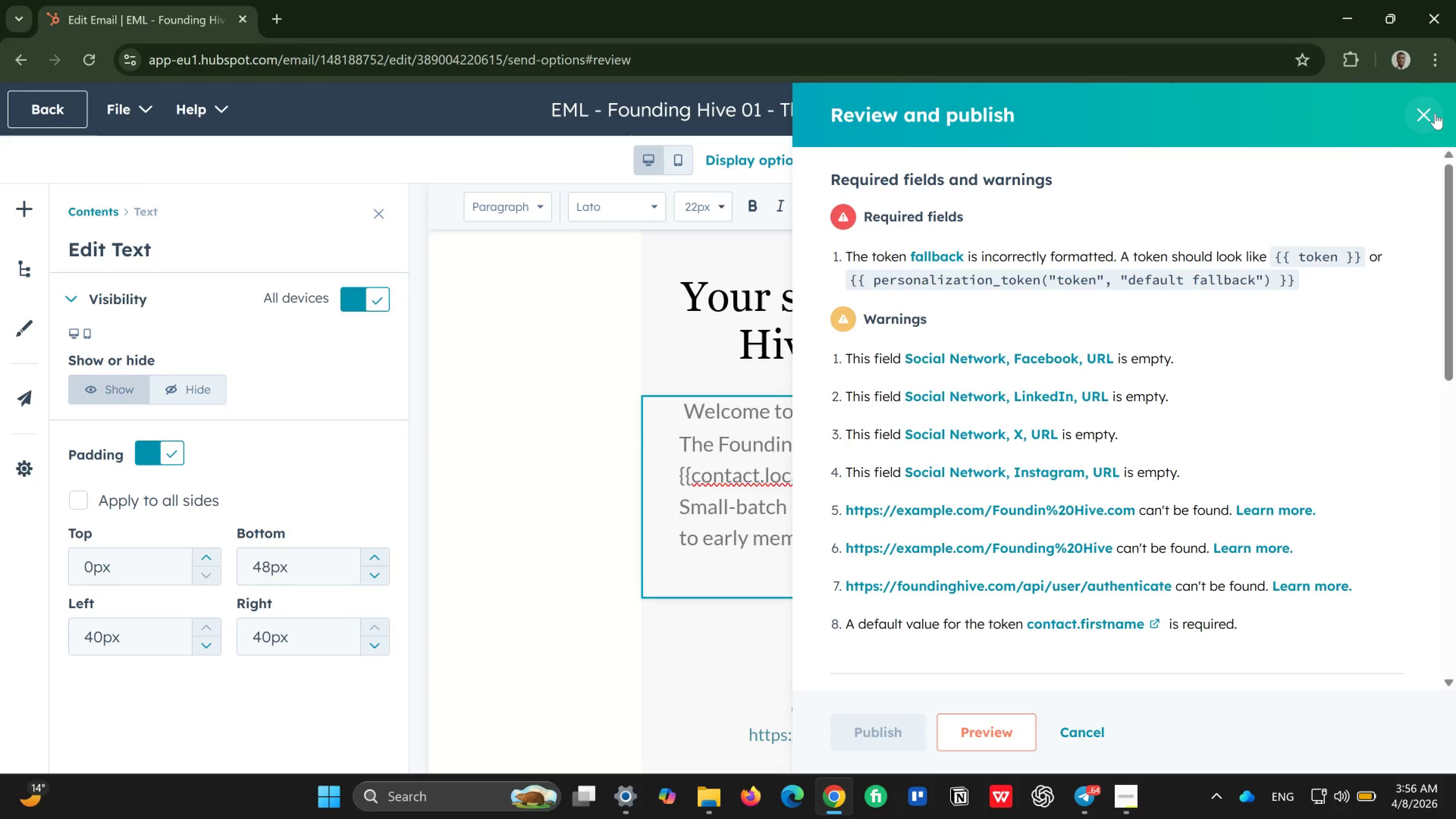 
wait(22.28)
 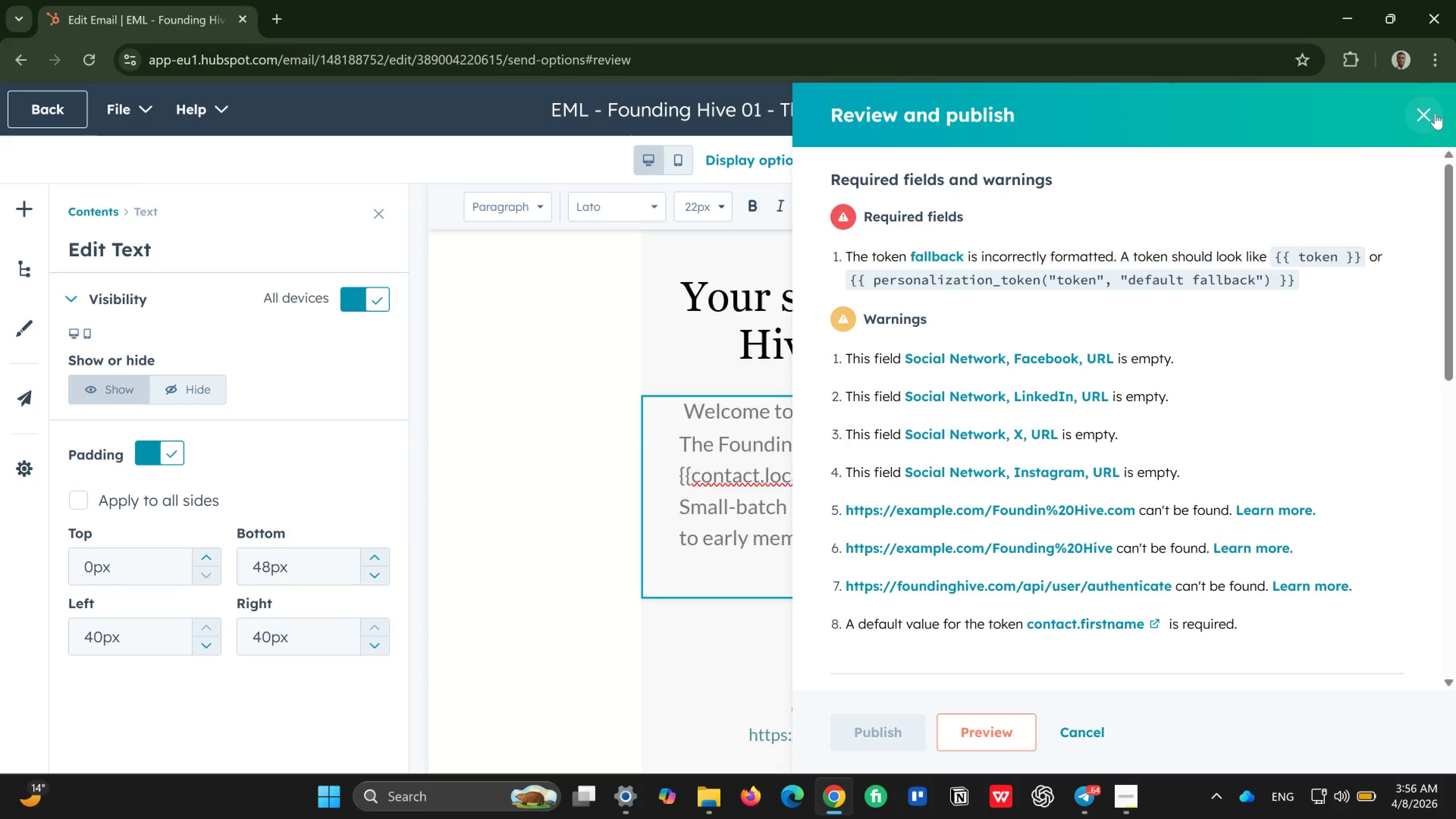 
left_click([1435, 113])
 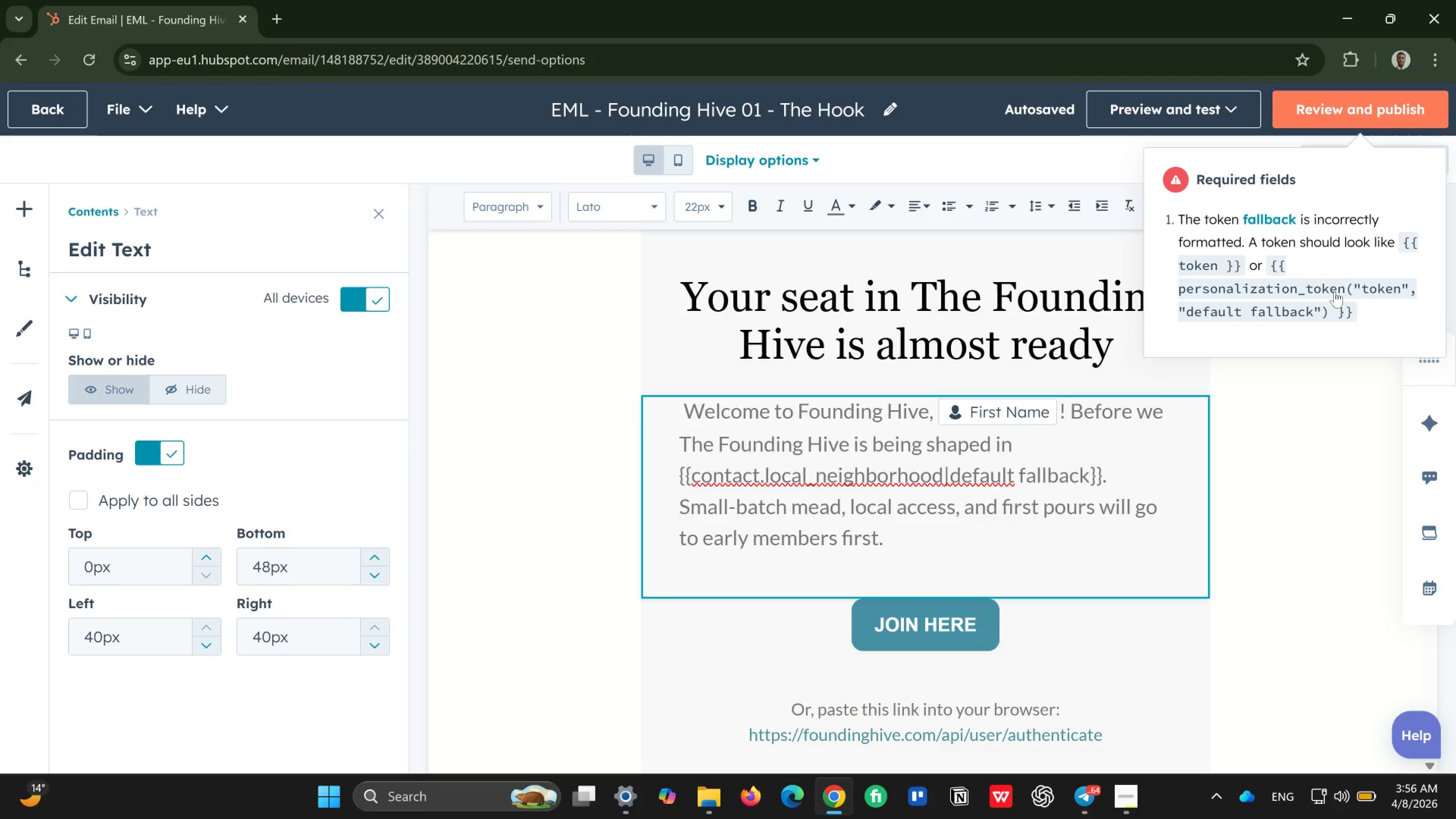 
wait(10.17)
 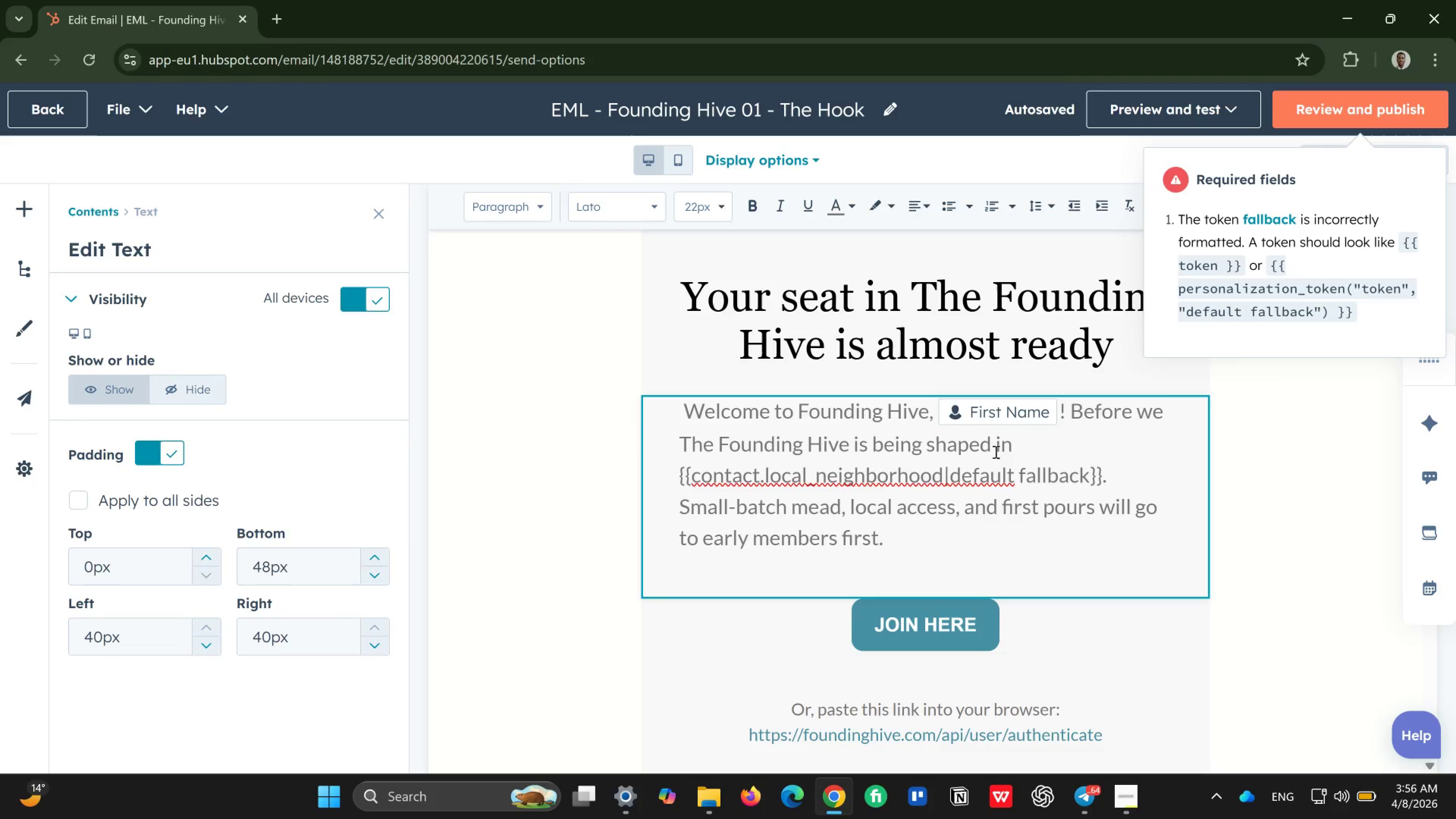 
key(Control+R)
 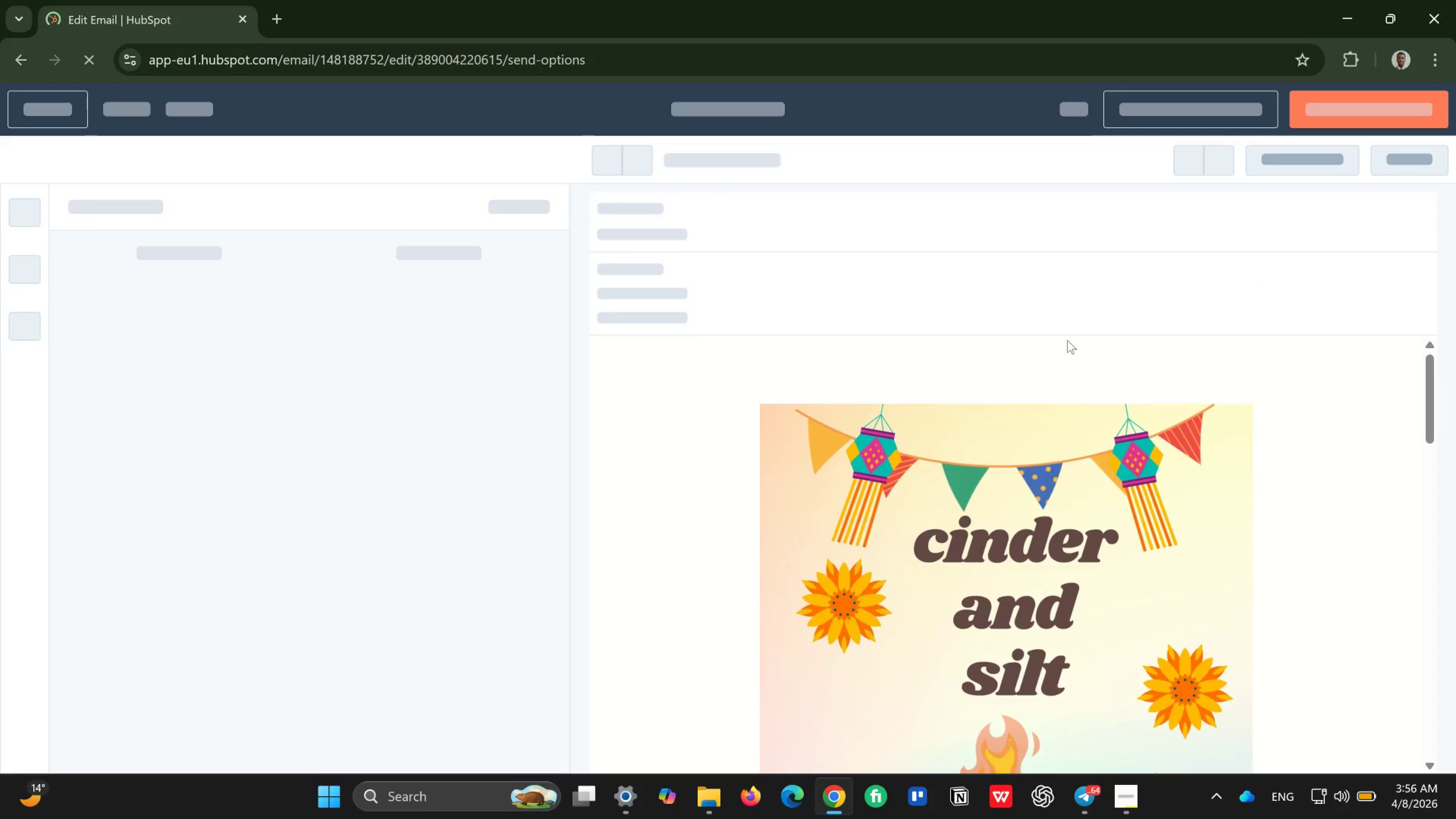 
scroll: coordinate [1189, 507], scroll_direction: down, amount: 24.0
 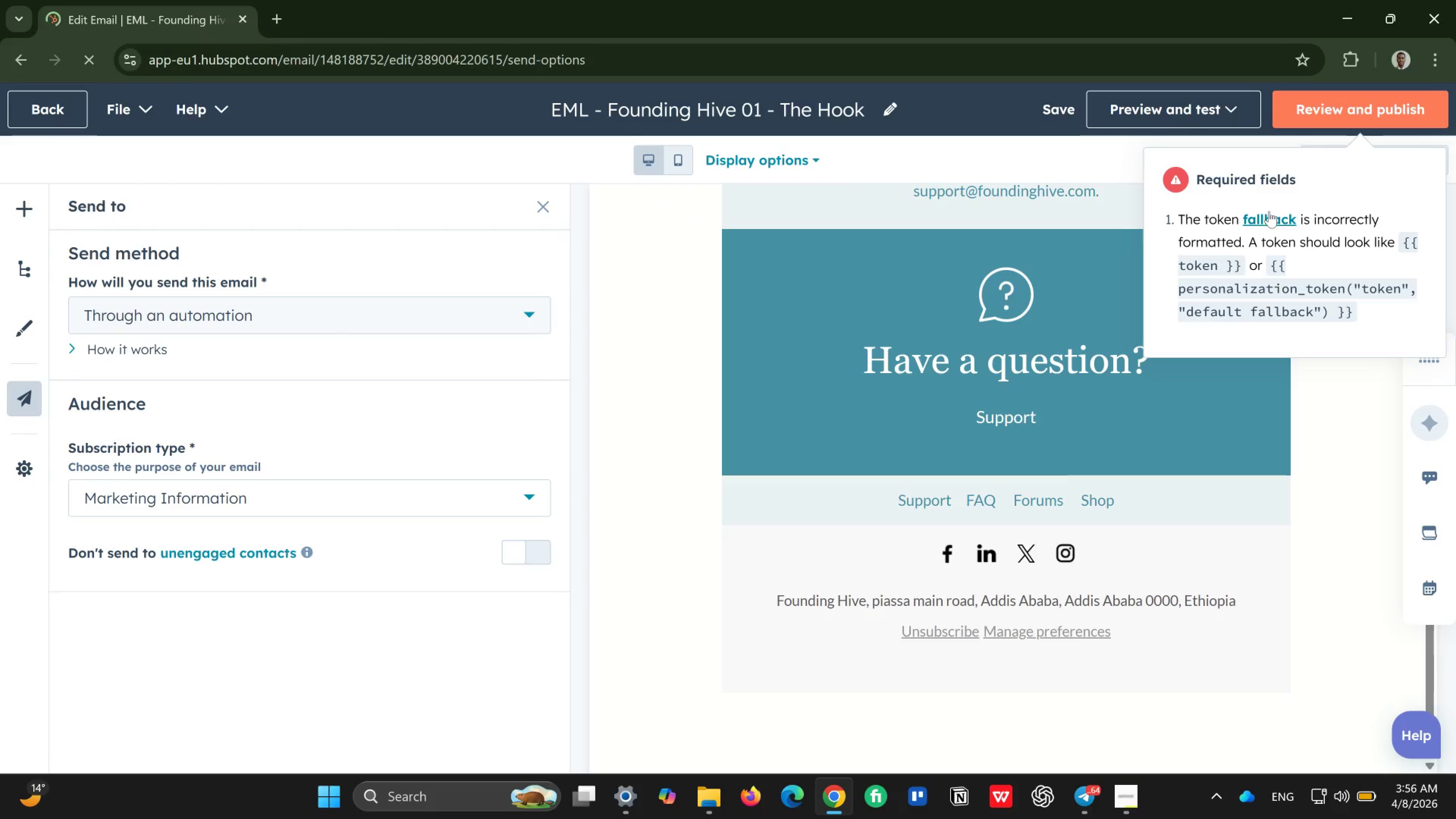 
left_click([1269, 212])
 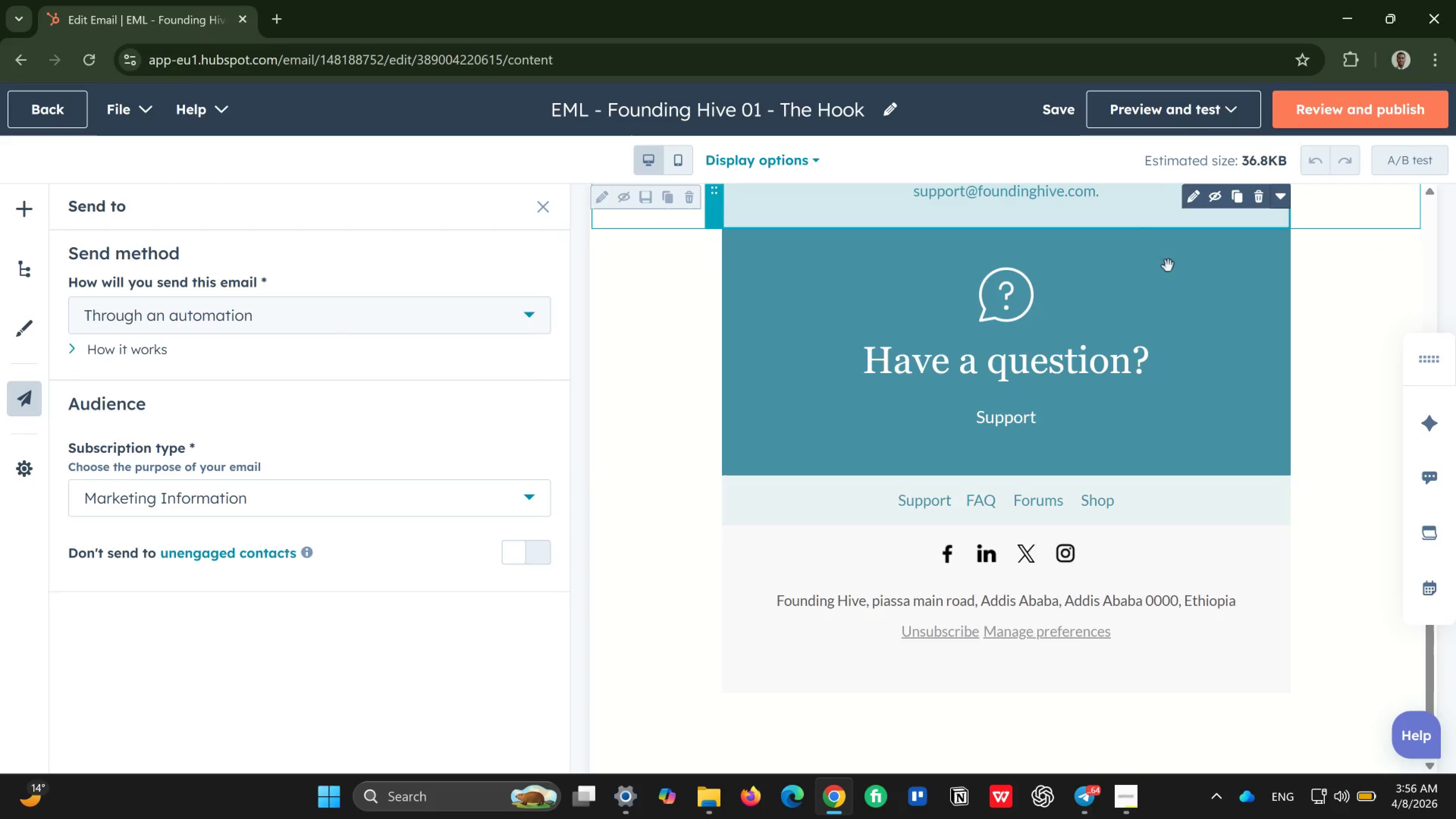 
scroll: coordinate [1134, 377], scroll_direction: up, amount: 9.0
 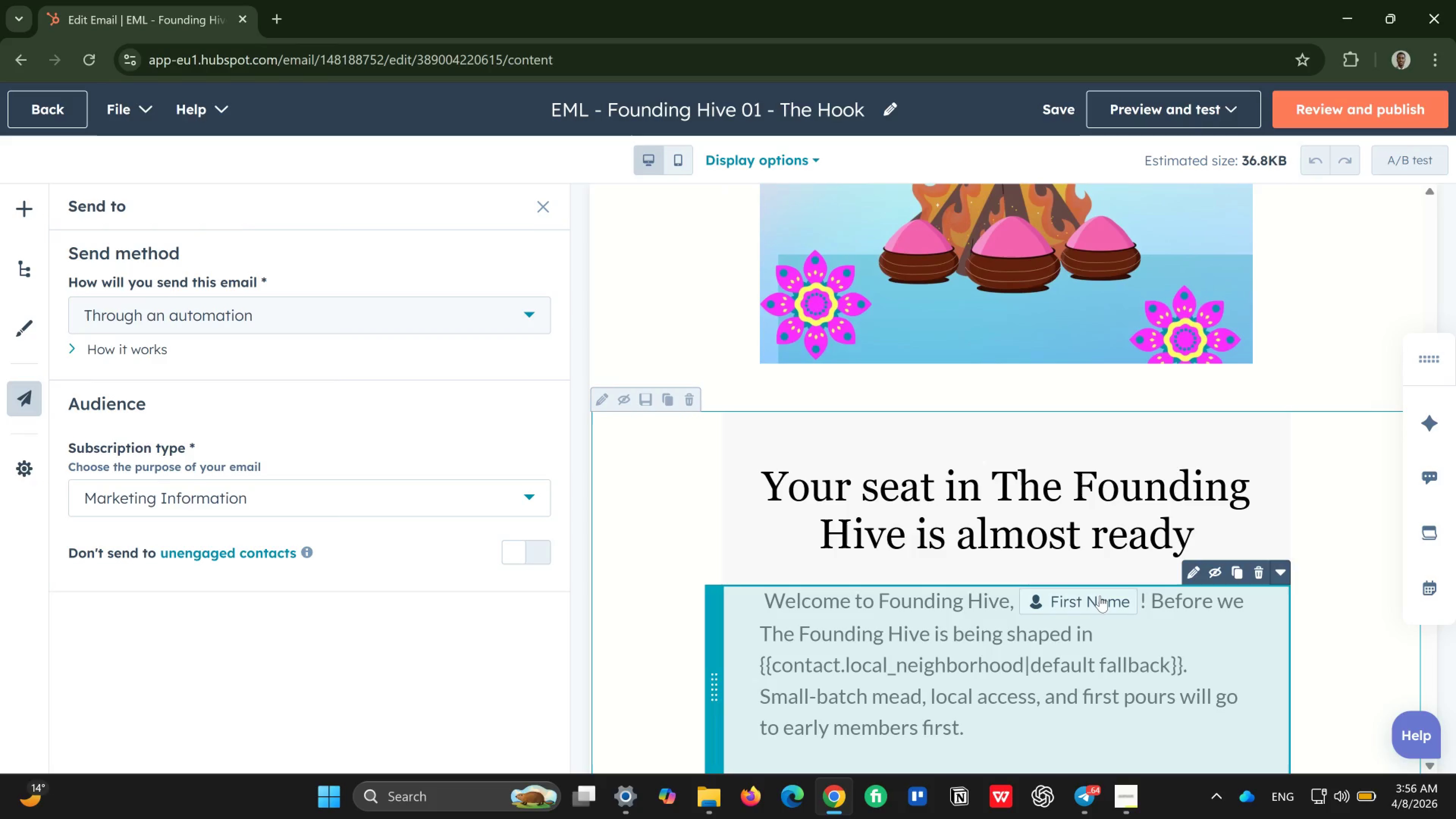 
wait(5.67)
 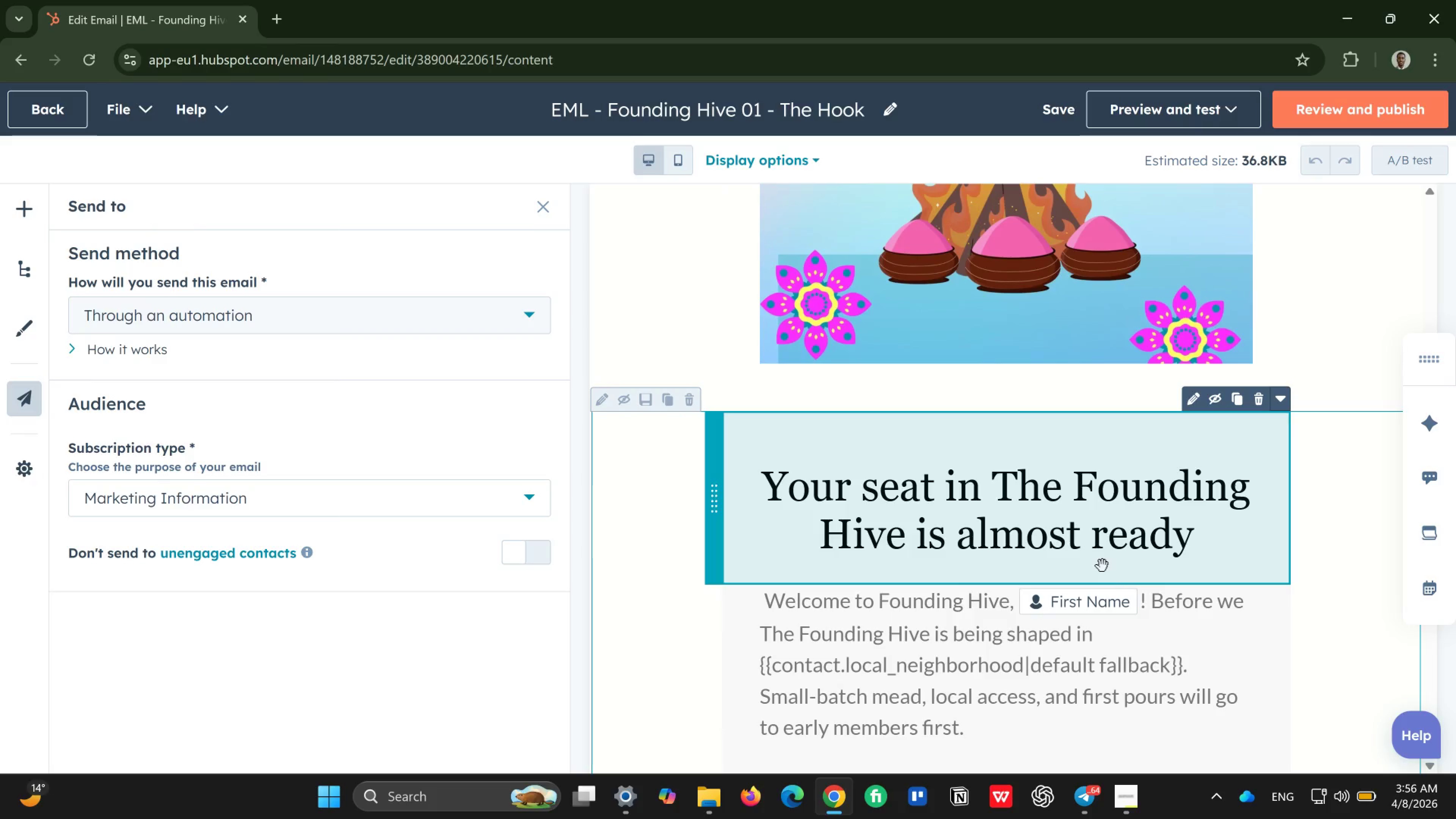 
mouse_move([1316, 112])
 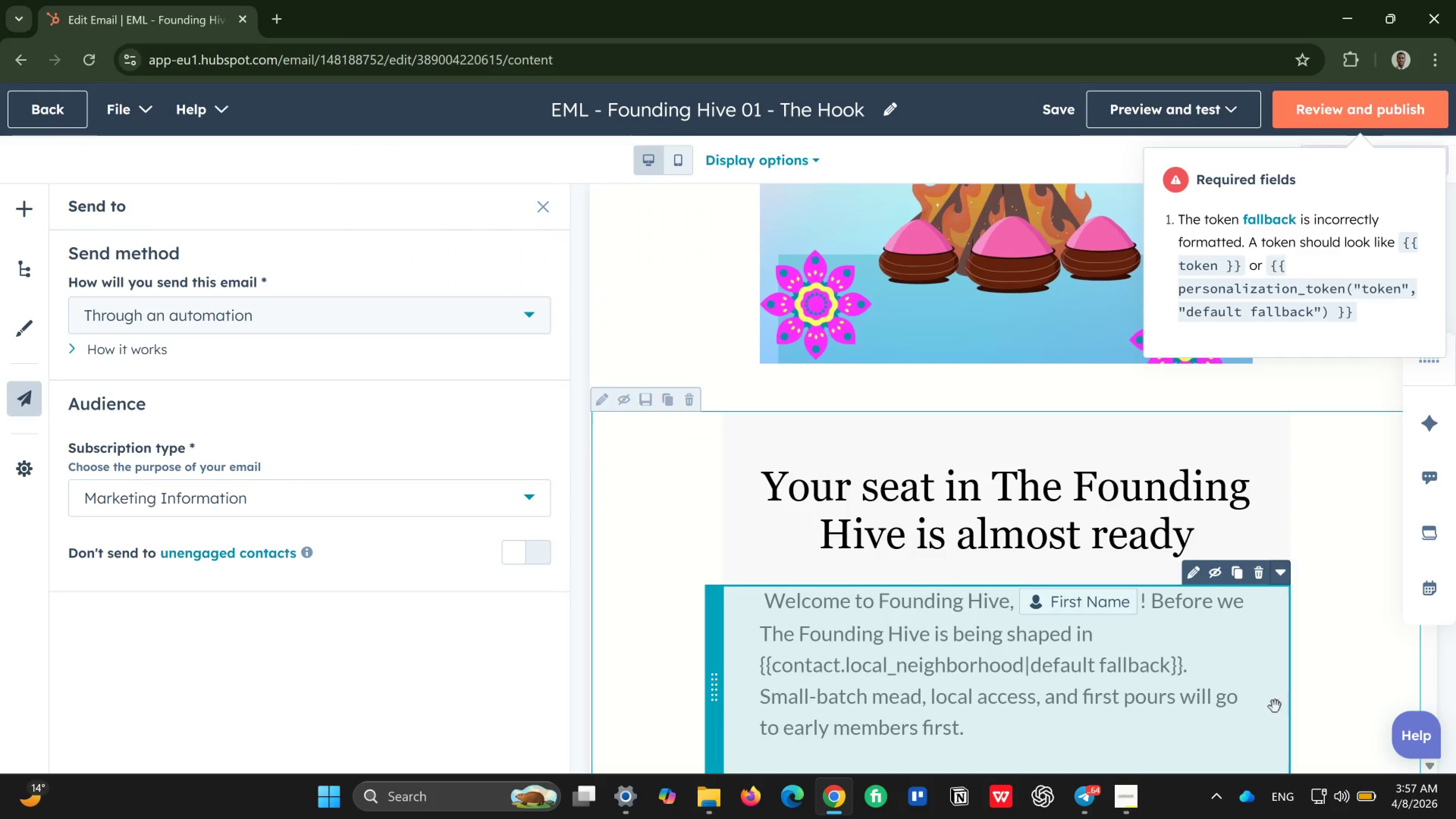 
scroll: coordinate [1190, 670], scroll_direction: down, amount: 1.0
 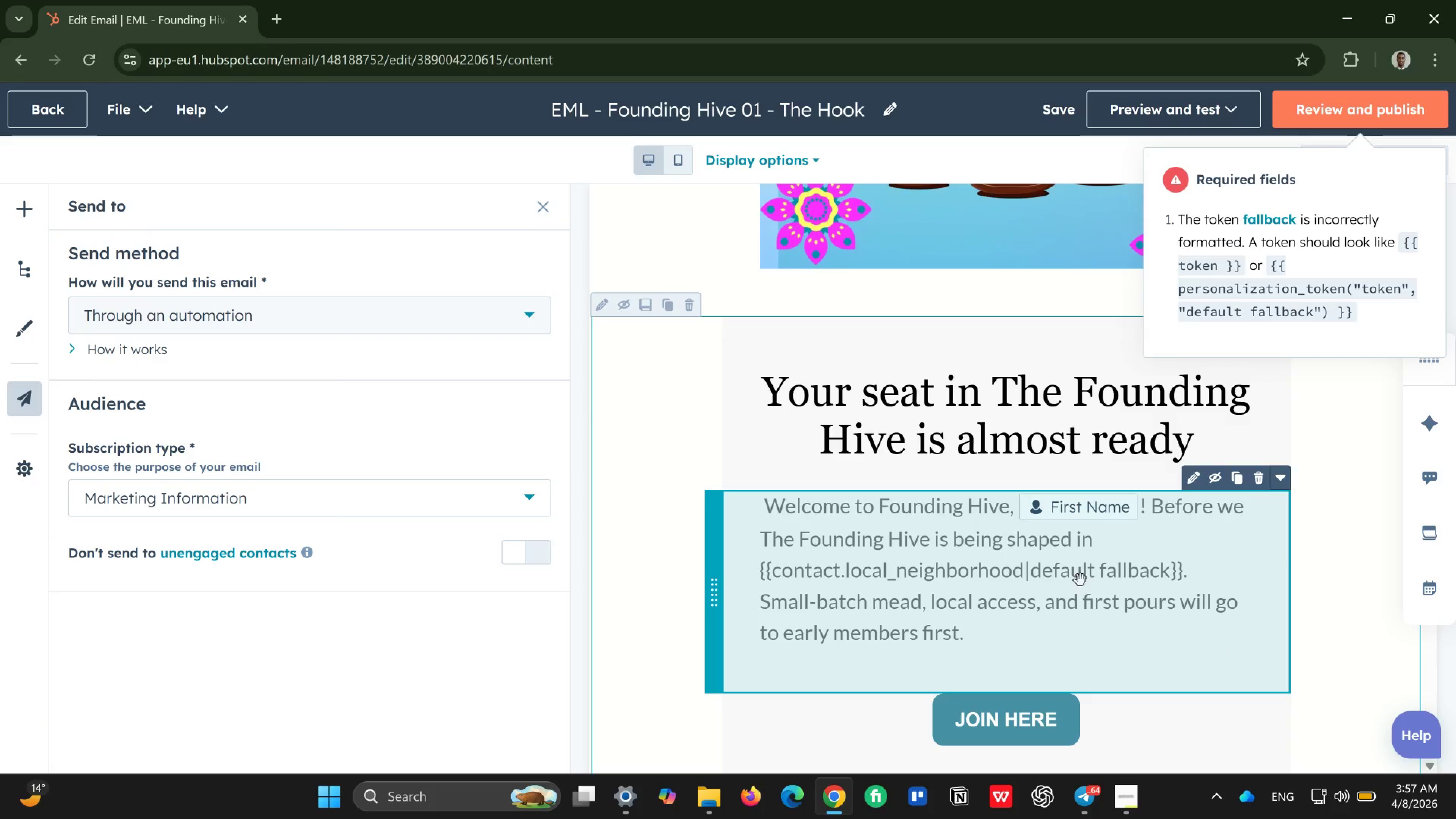 
wait(8.85)
 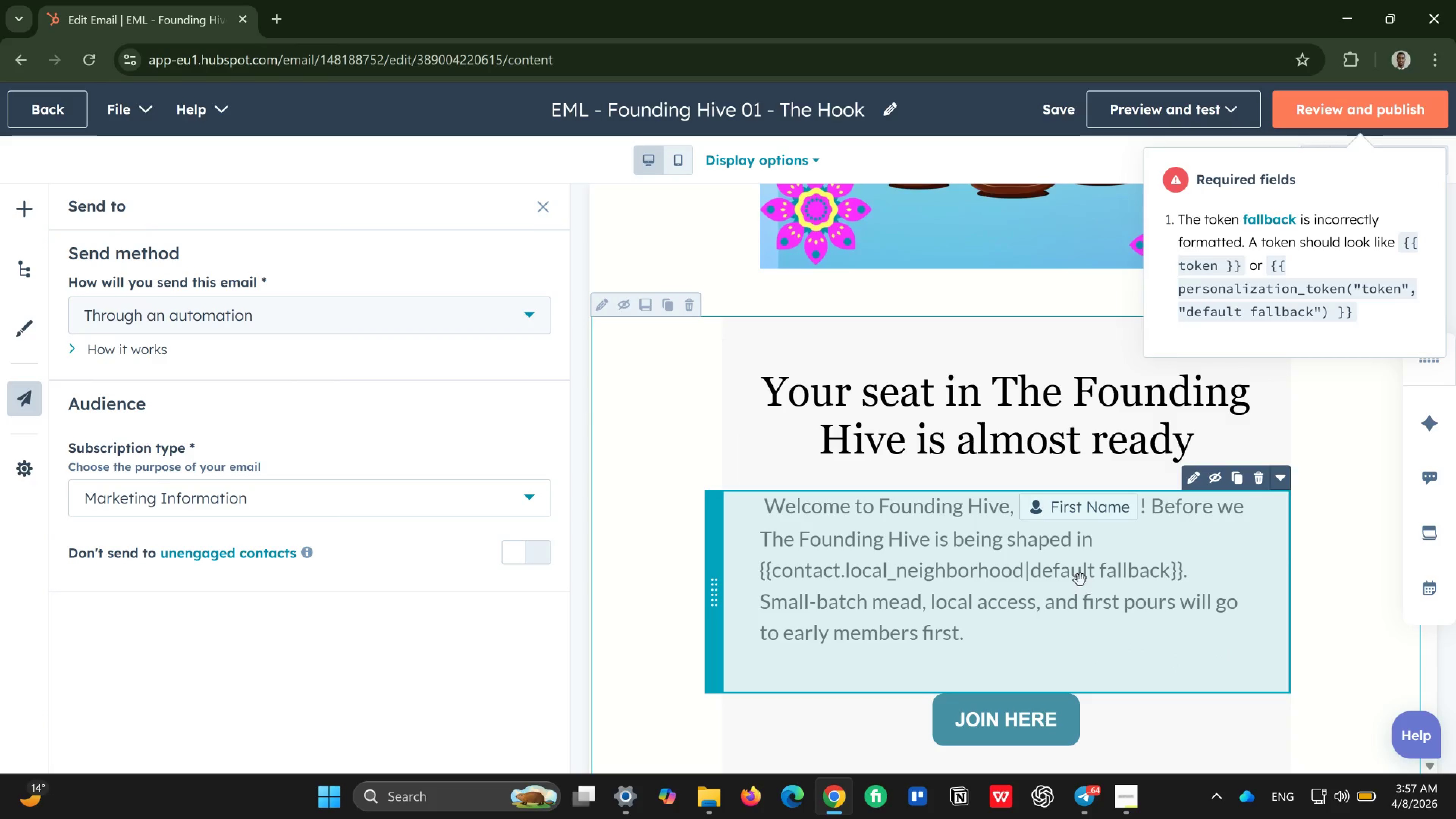 
left_click([1069, 578])
 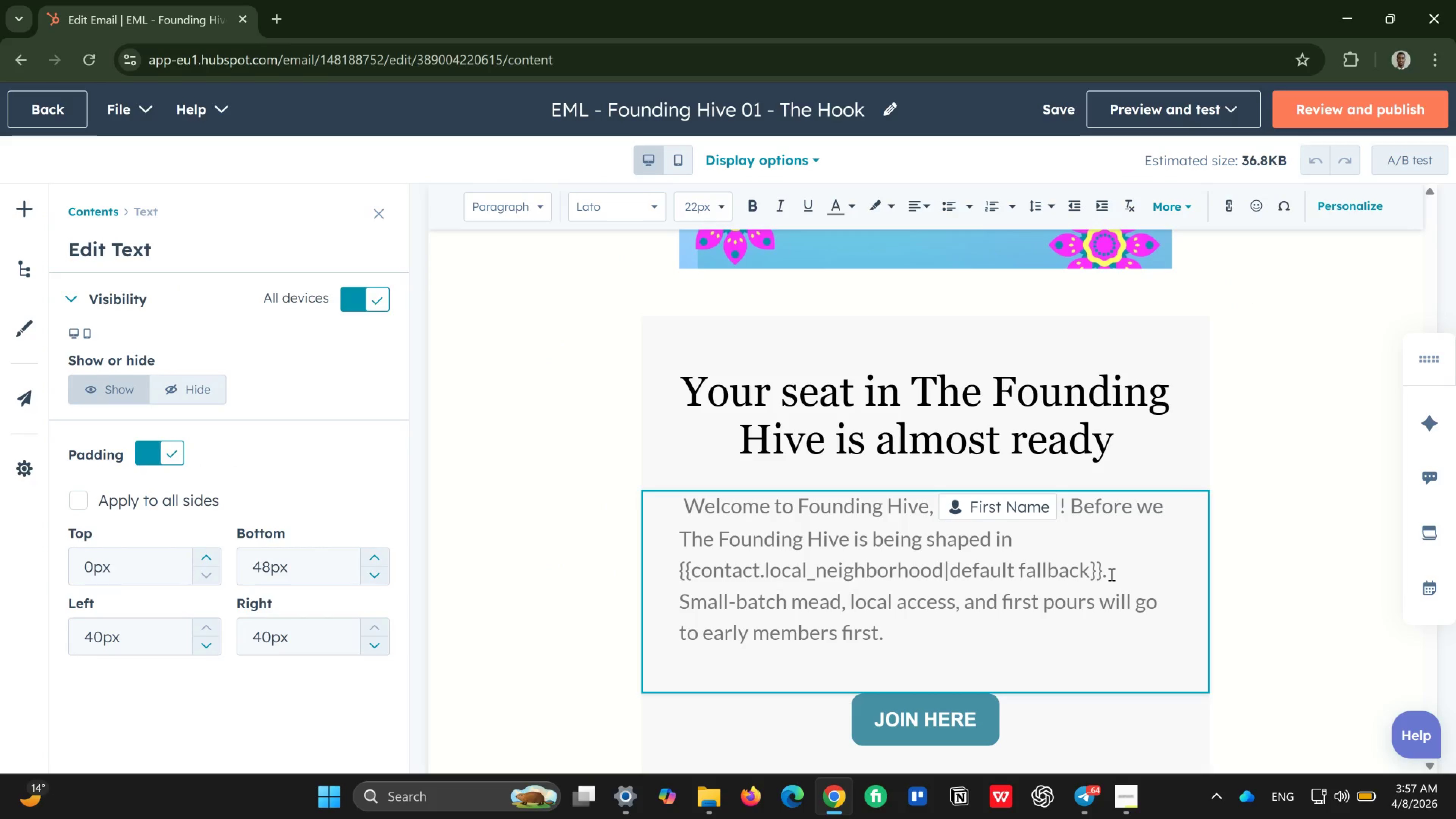 
left_click([1085, 576])
 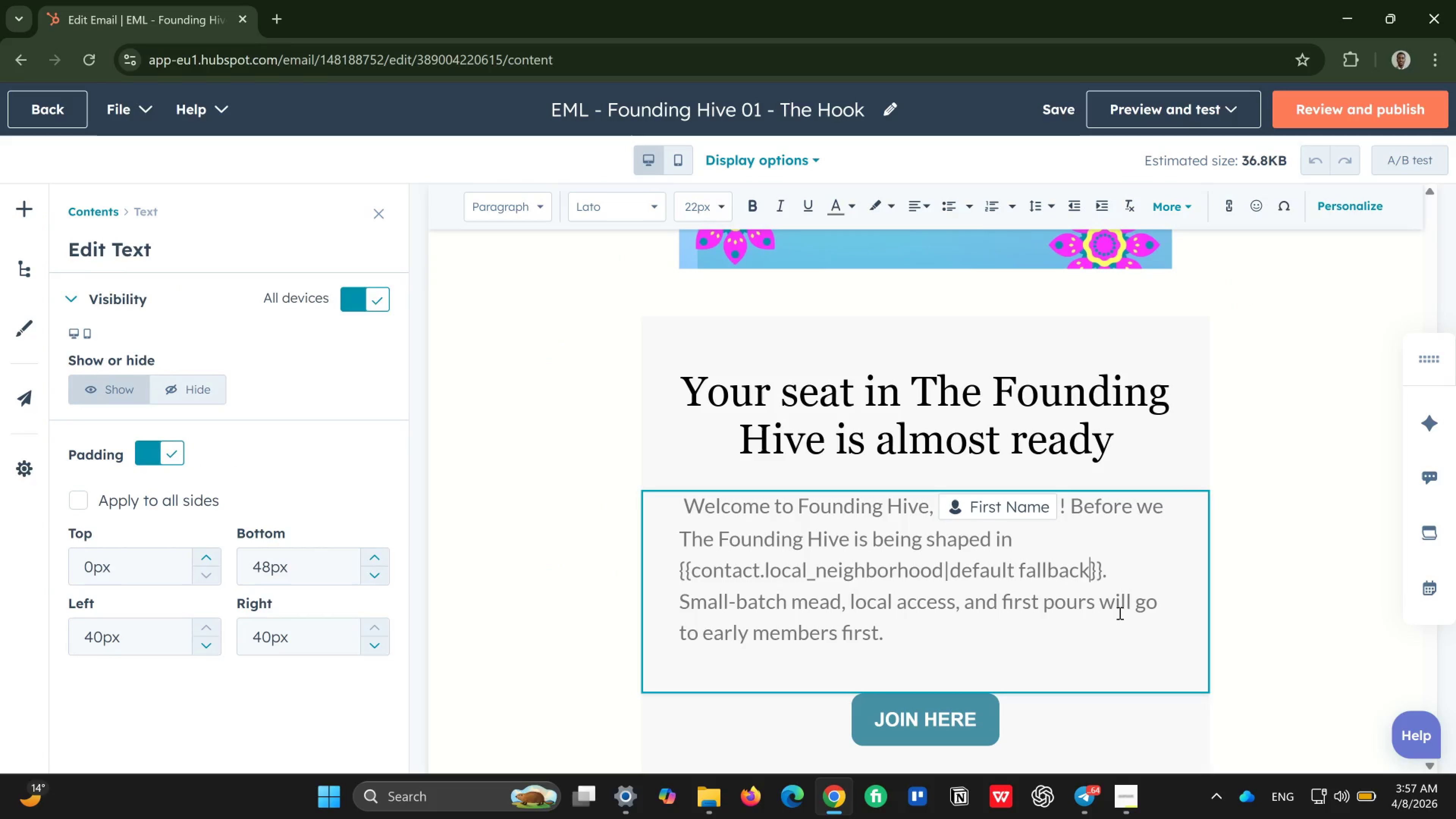 
key(Backspace)
 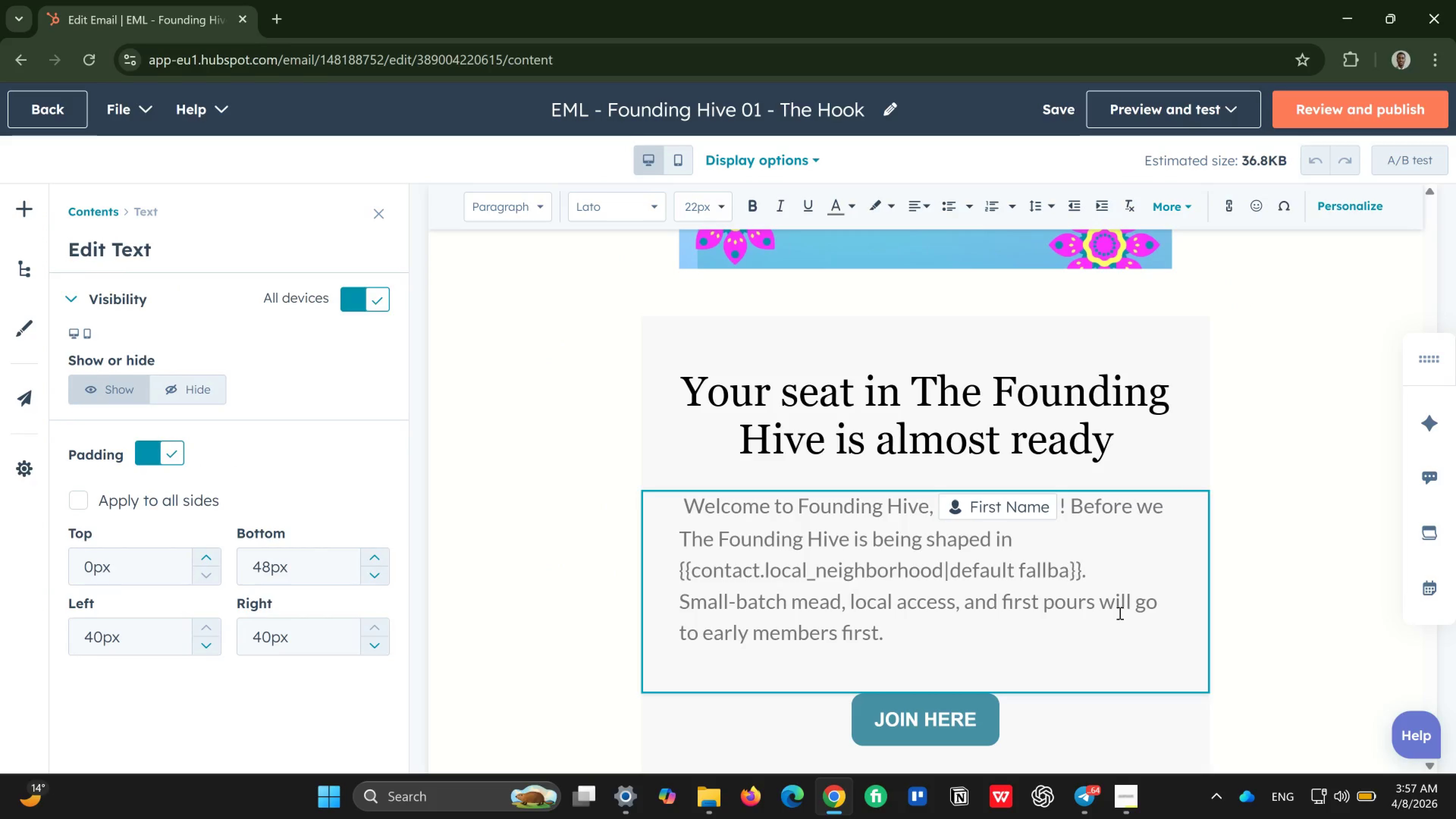 
hold_key(key=Backspace, duration=0.82)
 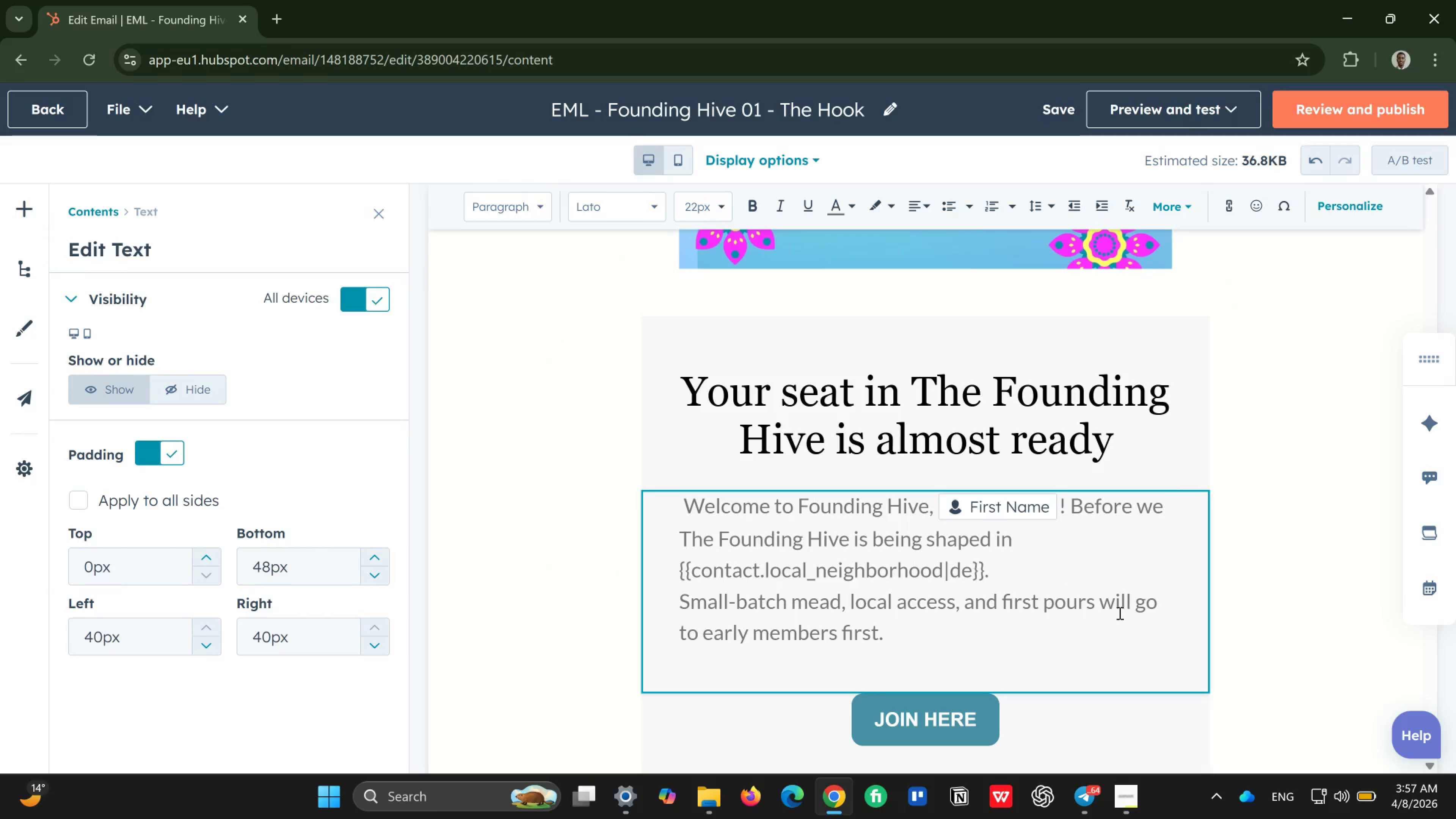 
hold_key(key=Backspace, duration=0.33)
 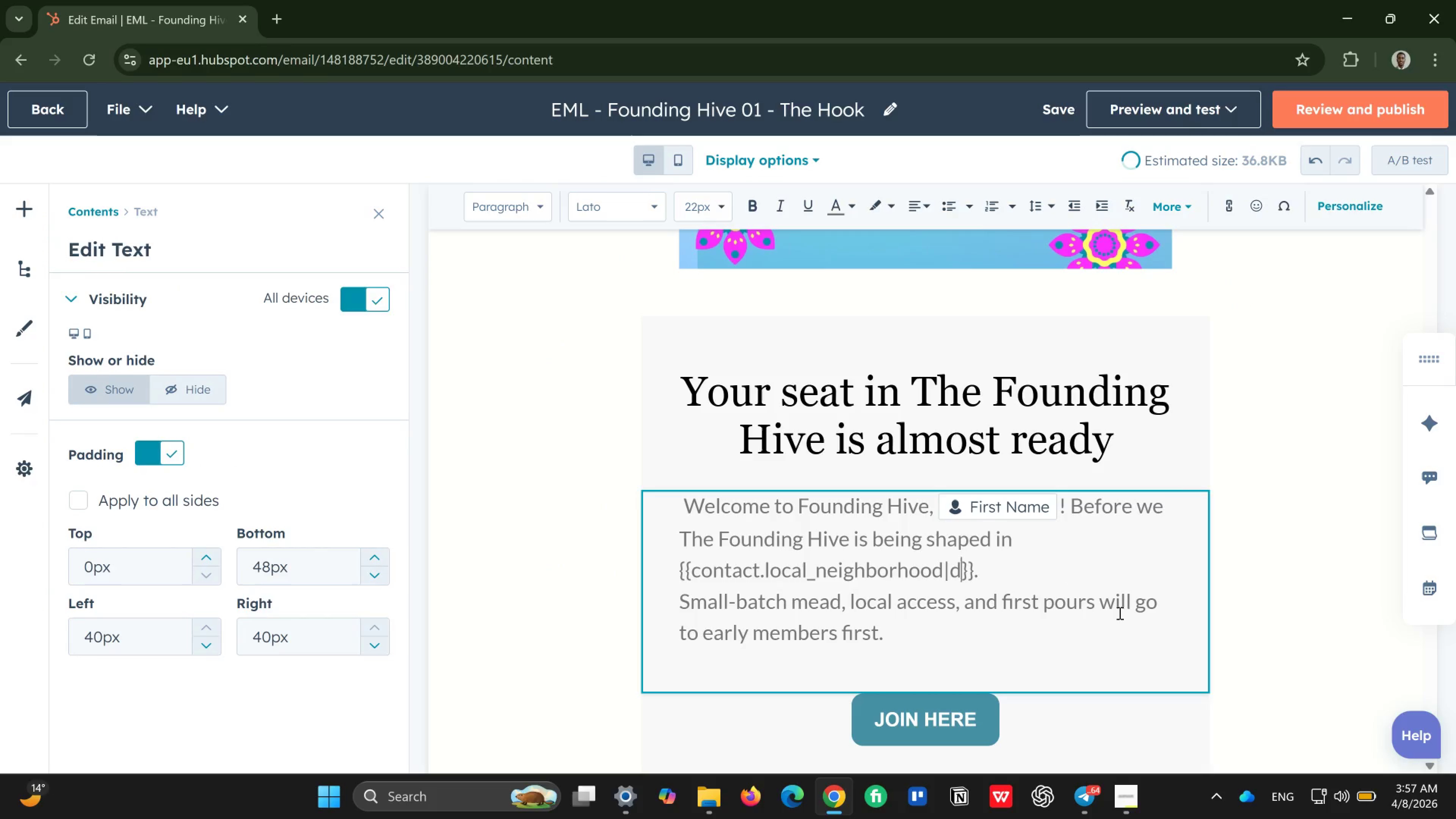 
key(Backspace)
 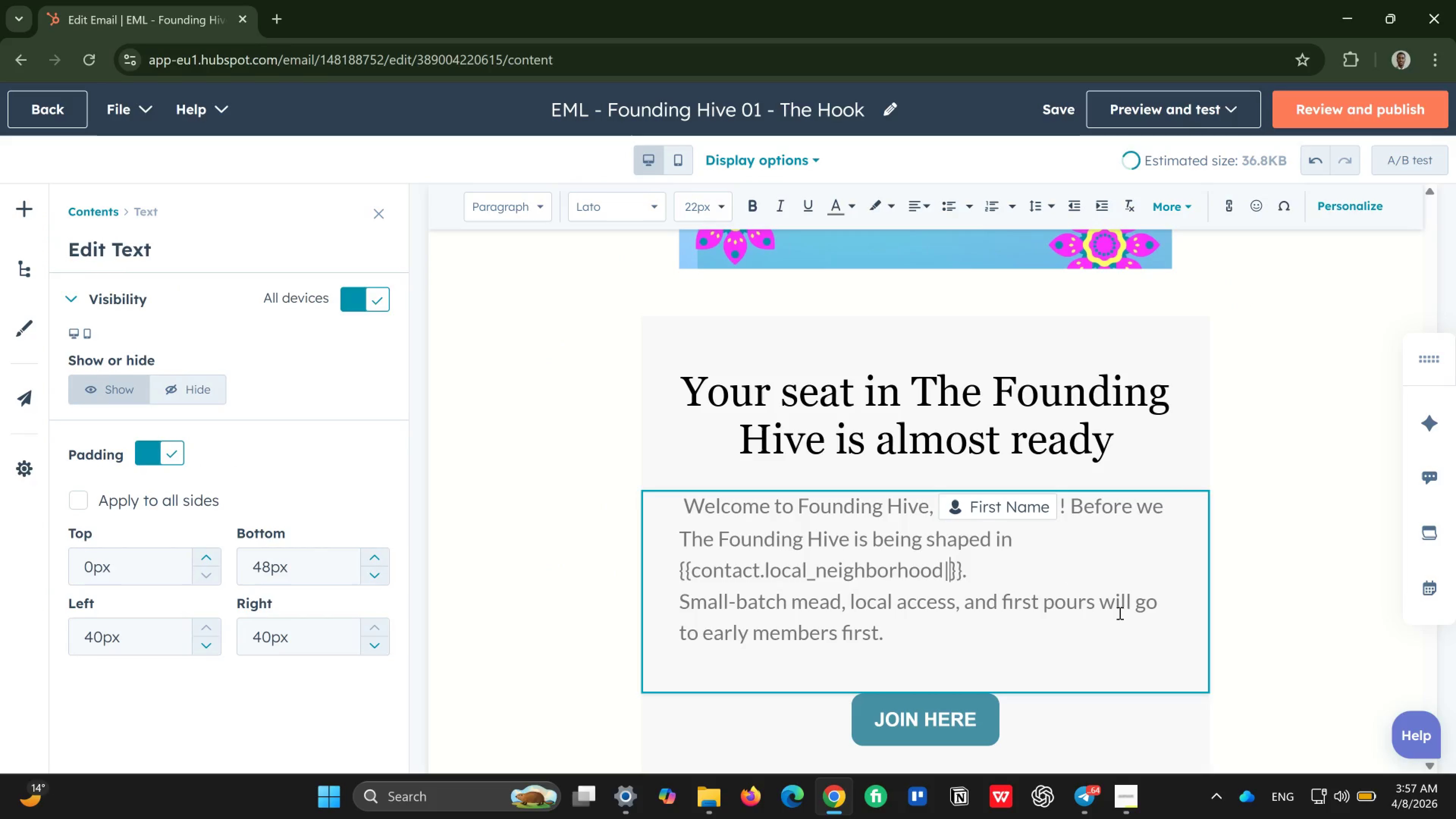 
key(Backspace)
 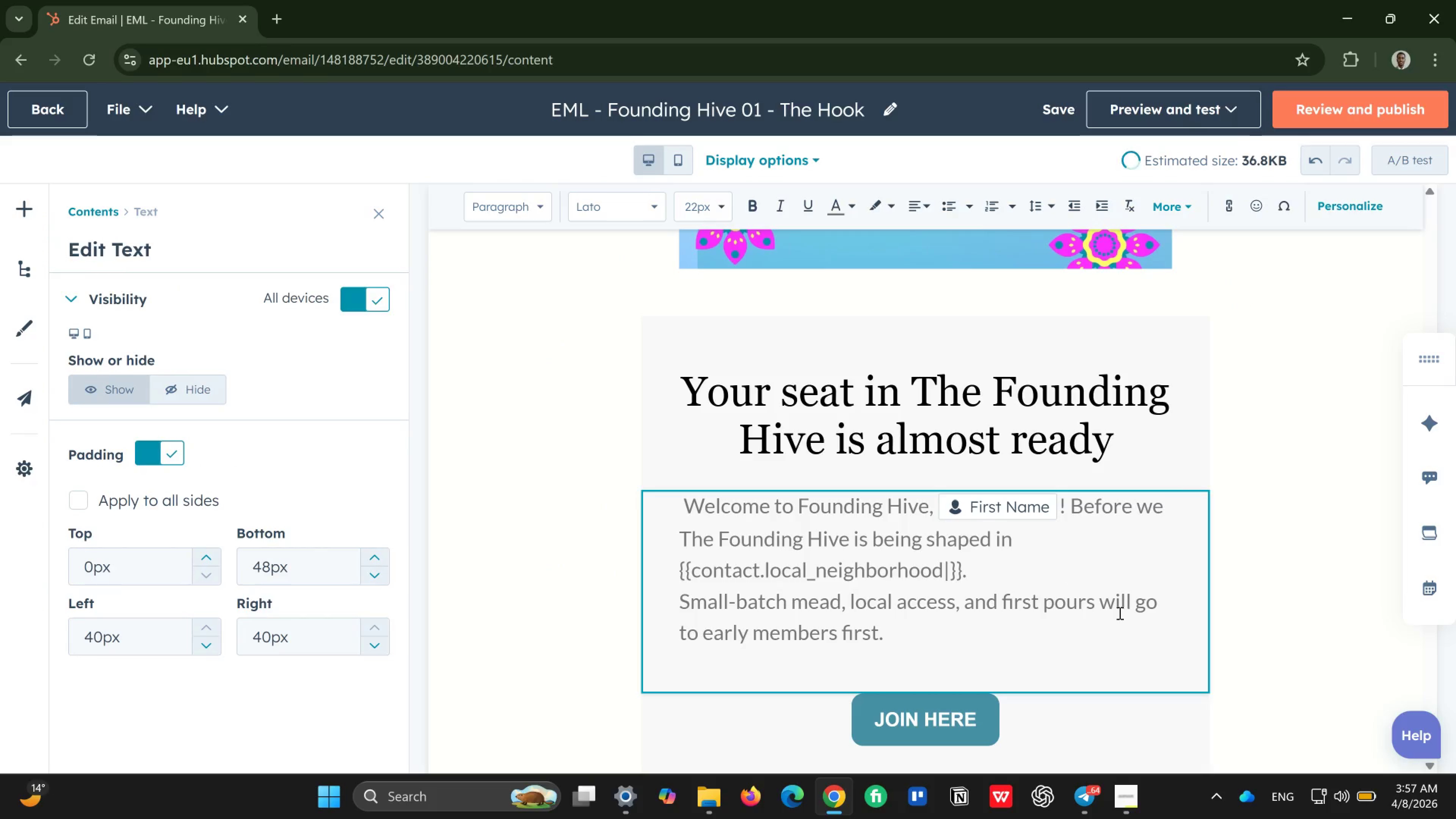 
key(Backspace)
 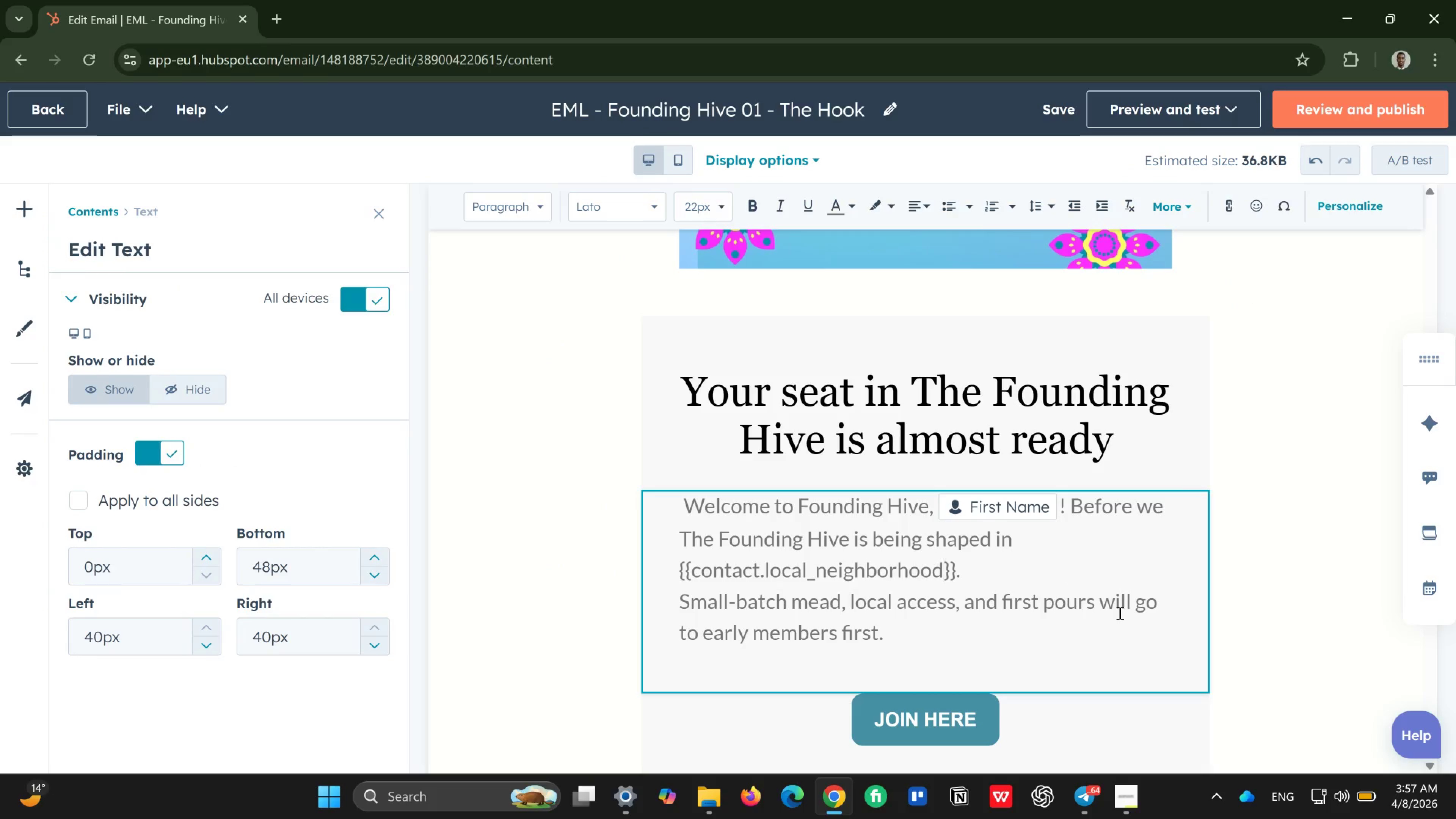 
key(Control+R)
 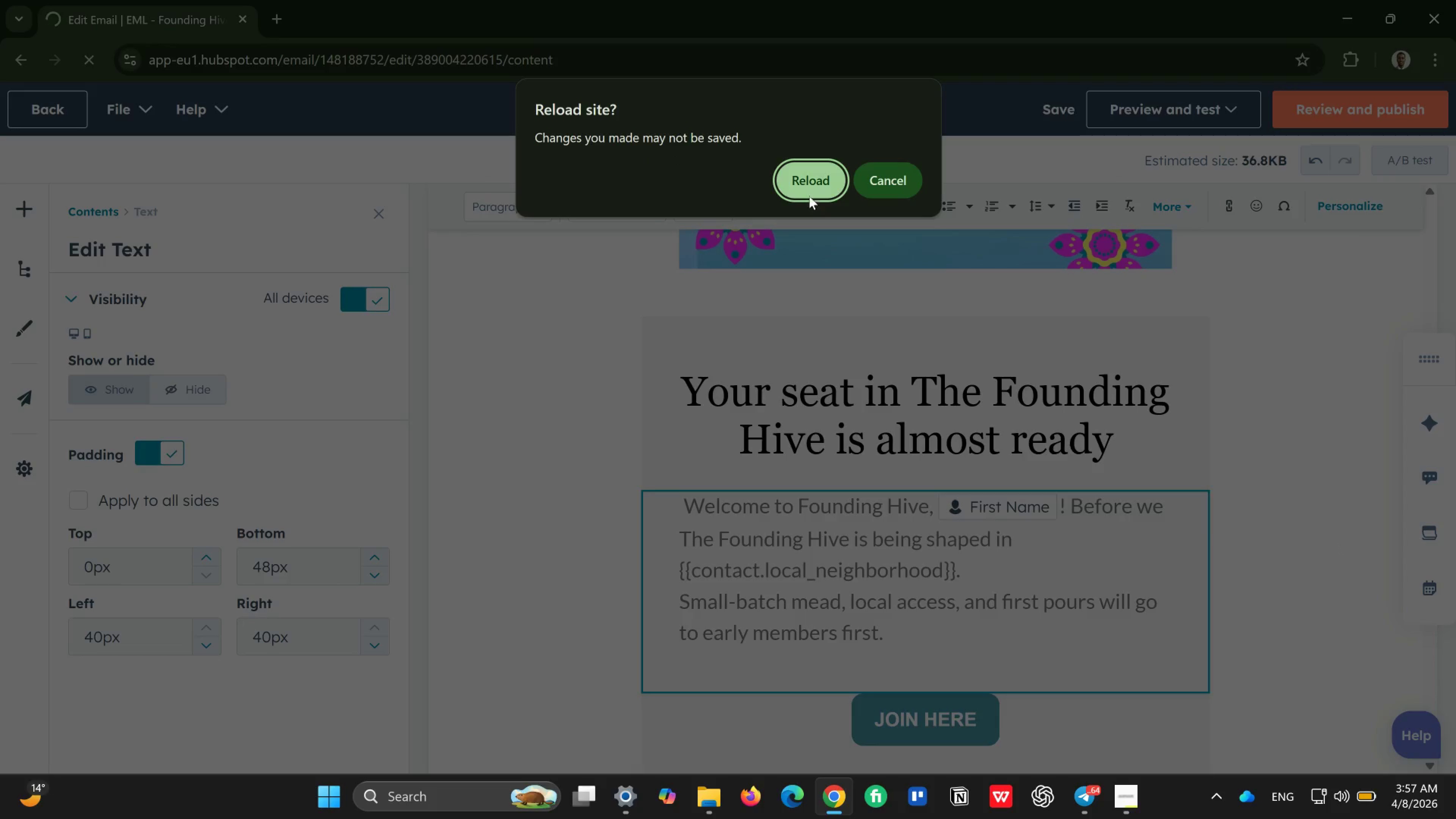 
left_click([824, 180])
 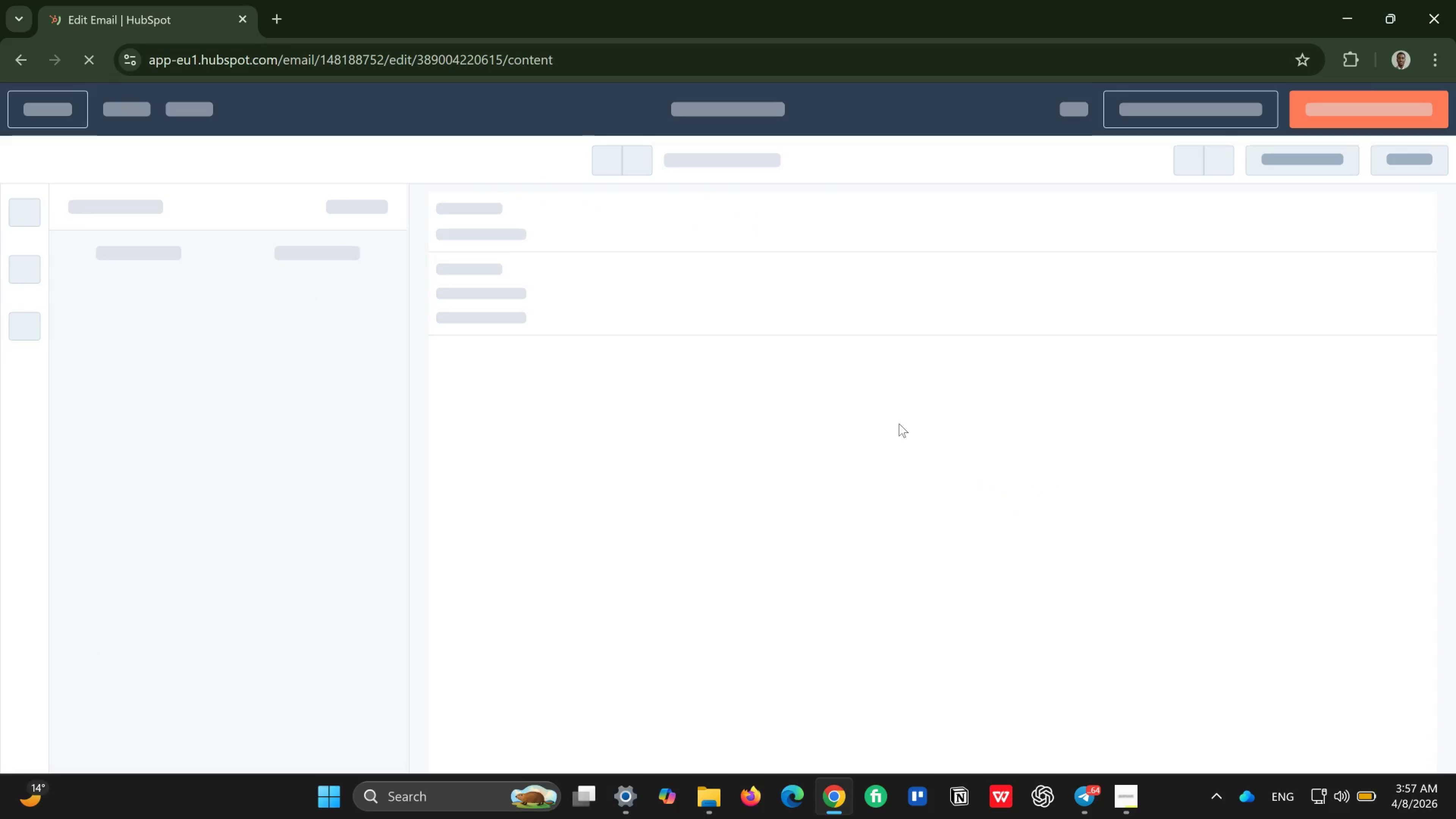 
scroll: coordinate [901, 441], scroll_direction: down, amount: 11.0
 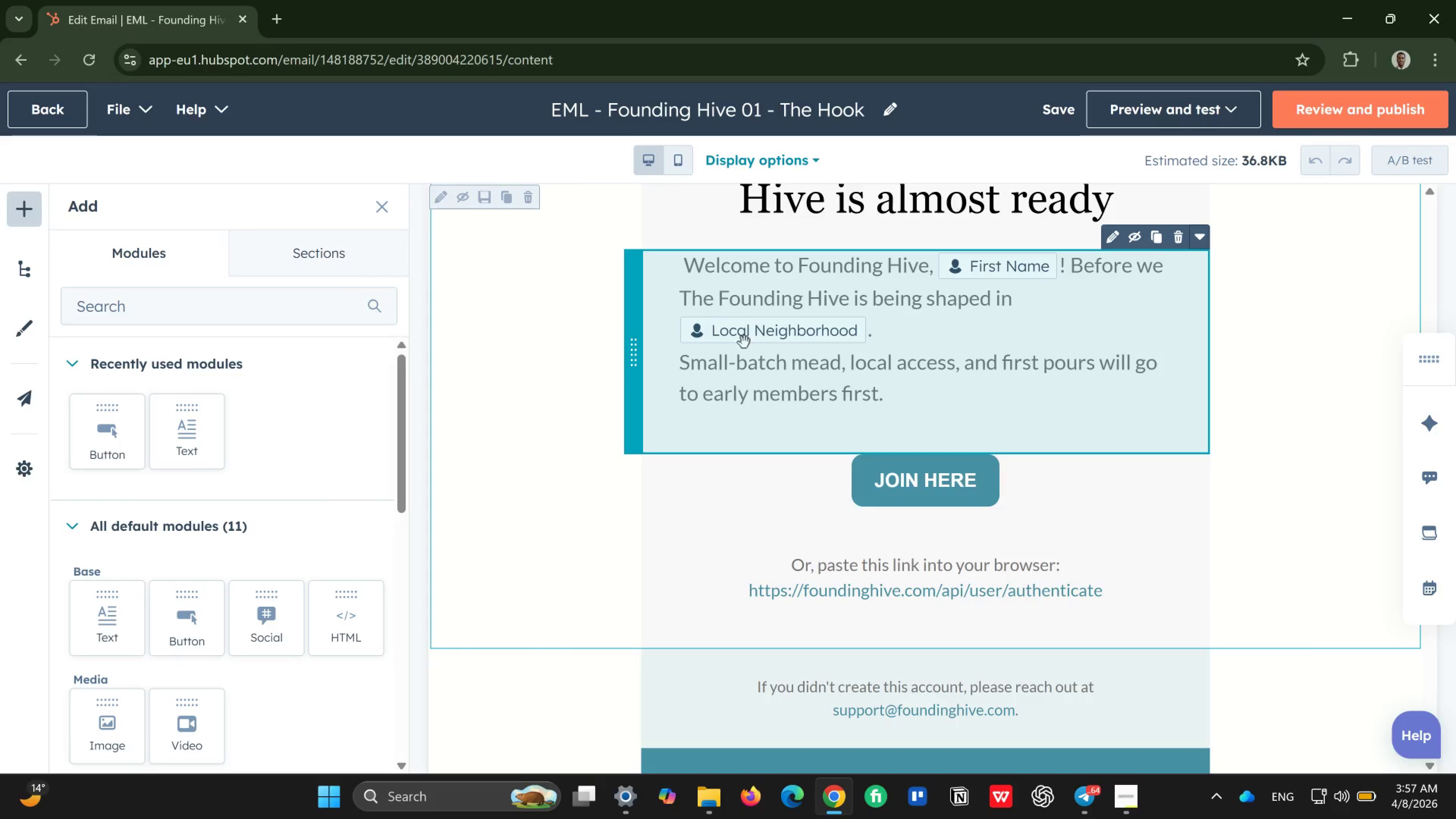 
left_click([786, 331])
 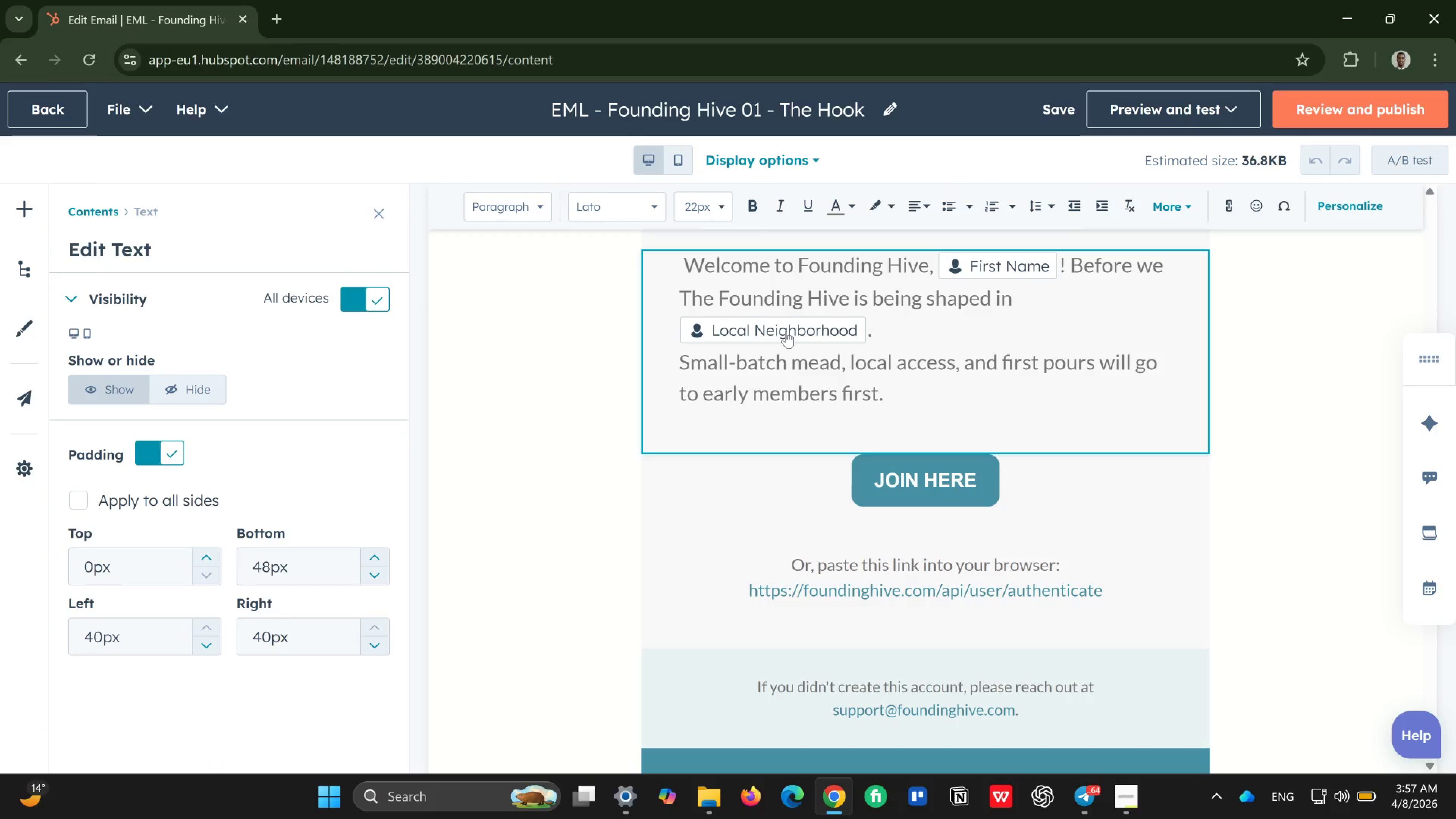 
left_click([786, 331])
 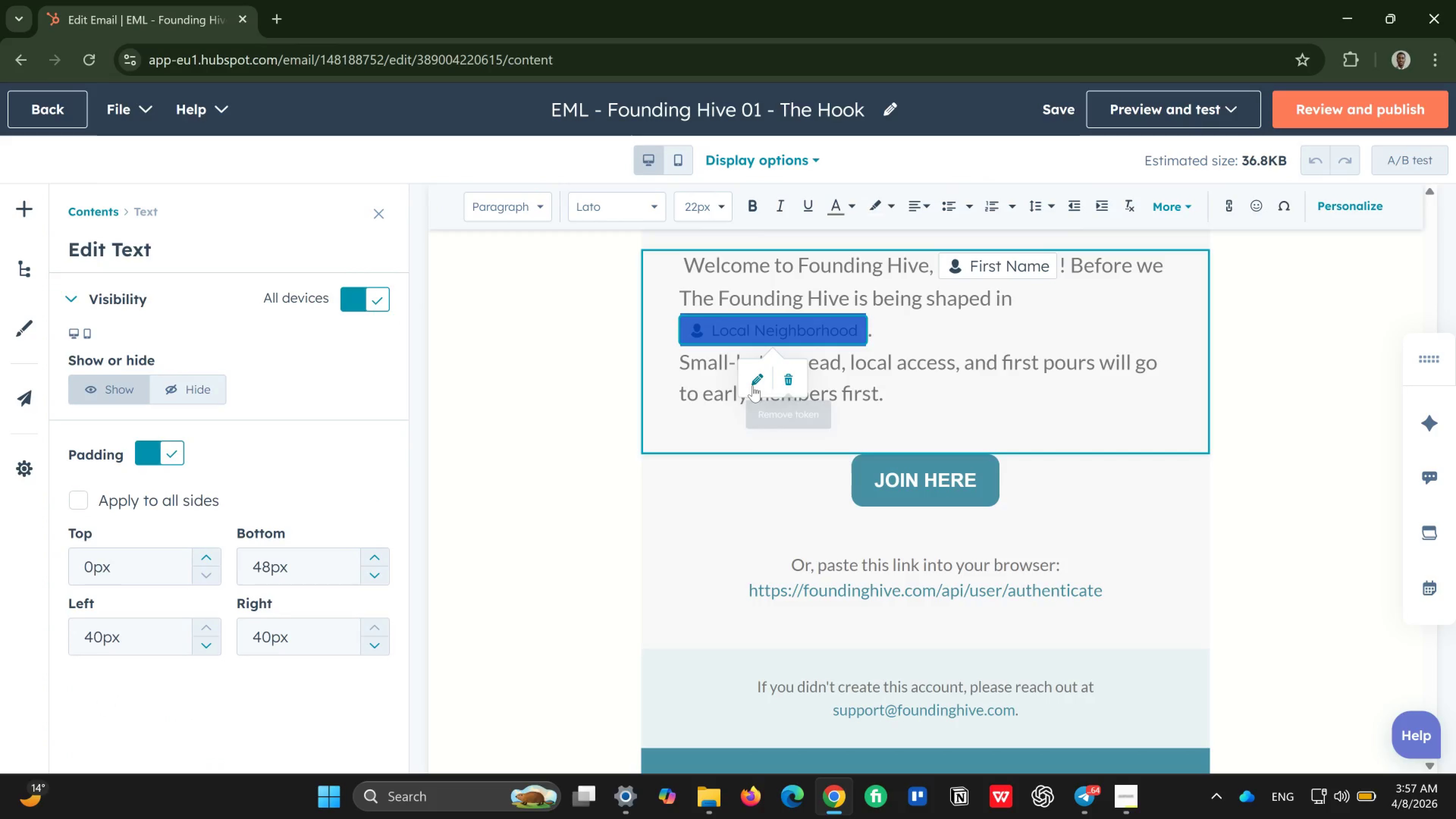 
left_click([753, 386])
 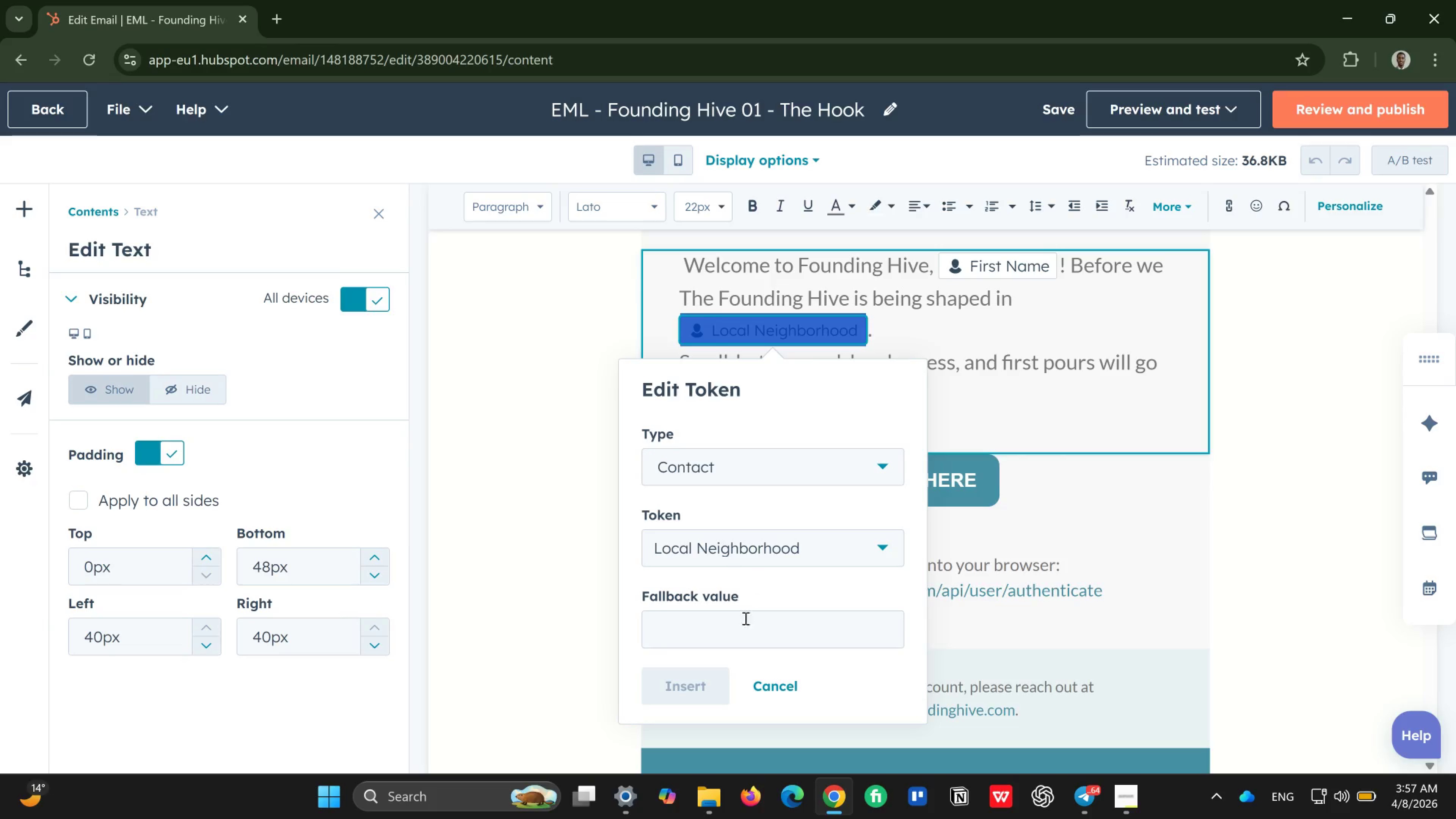 
left_click([745, 623])
 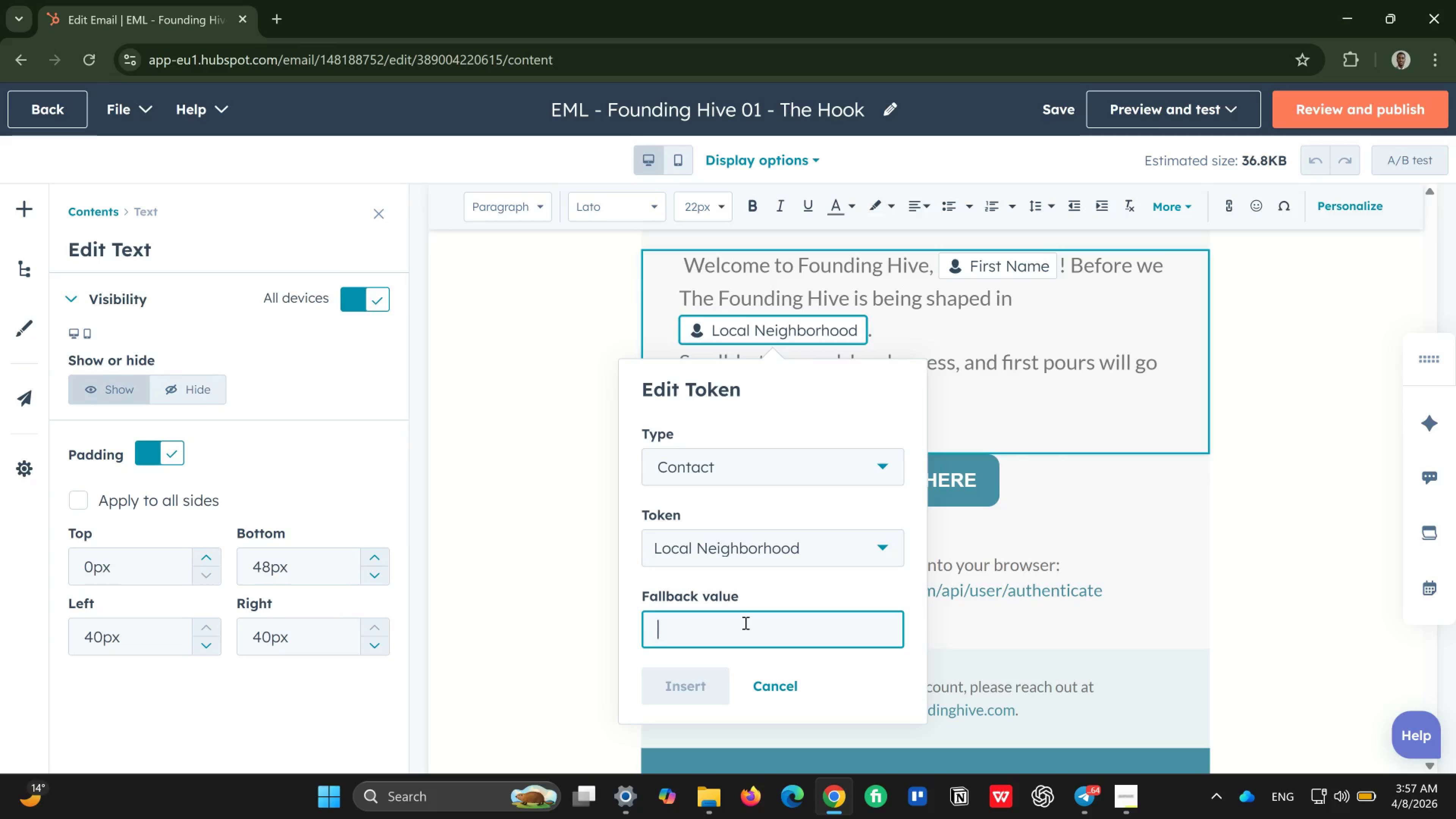 
wait(12.6)
 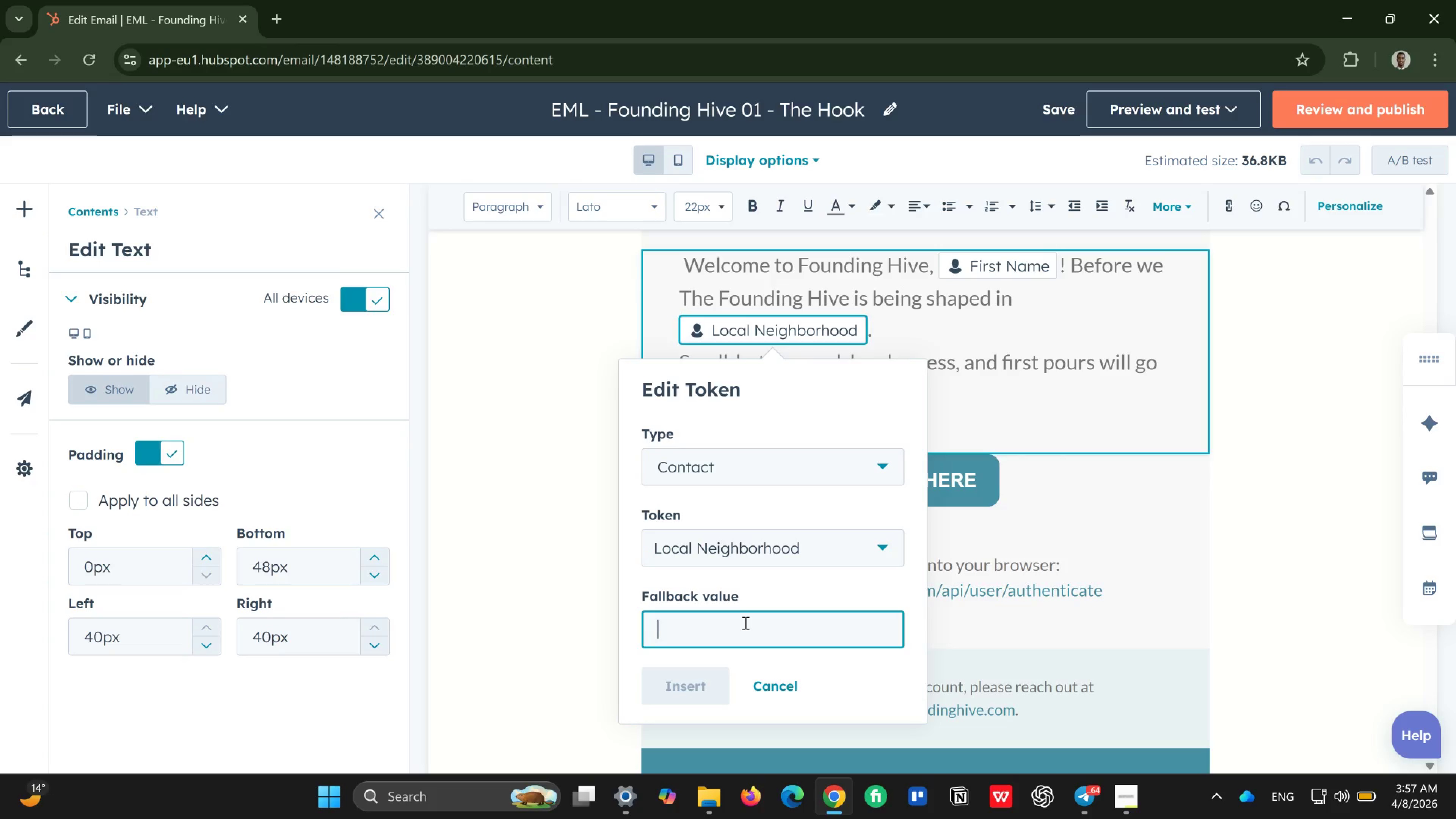 
type(waitlist)
 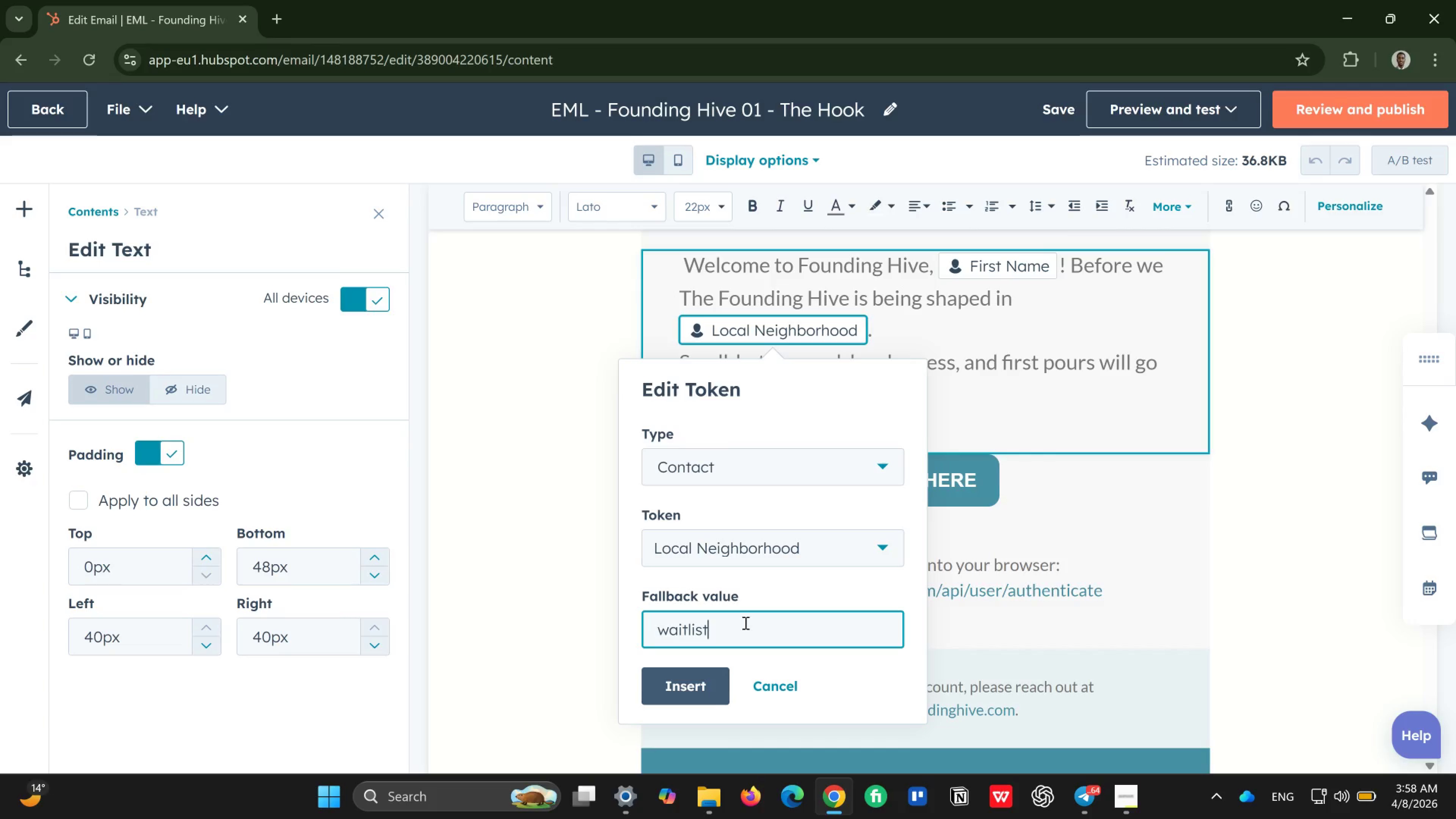 
wait(8.22)
 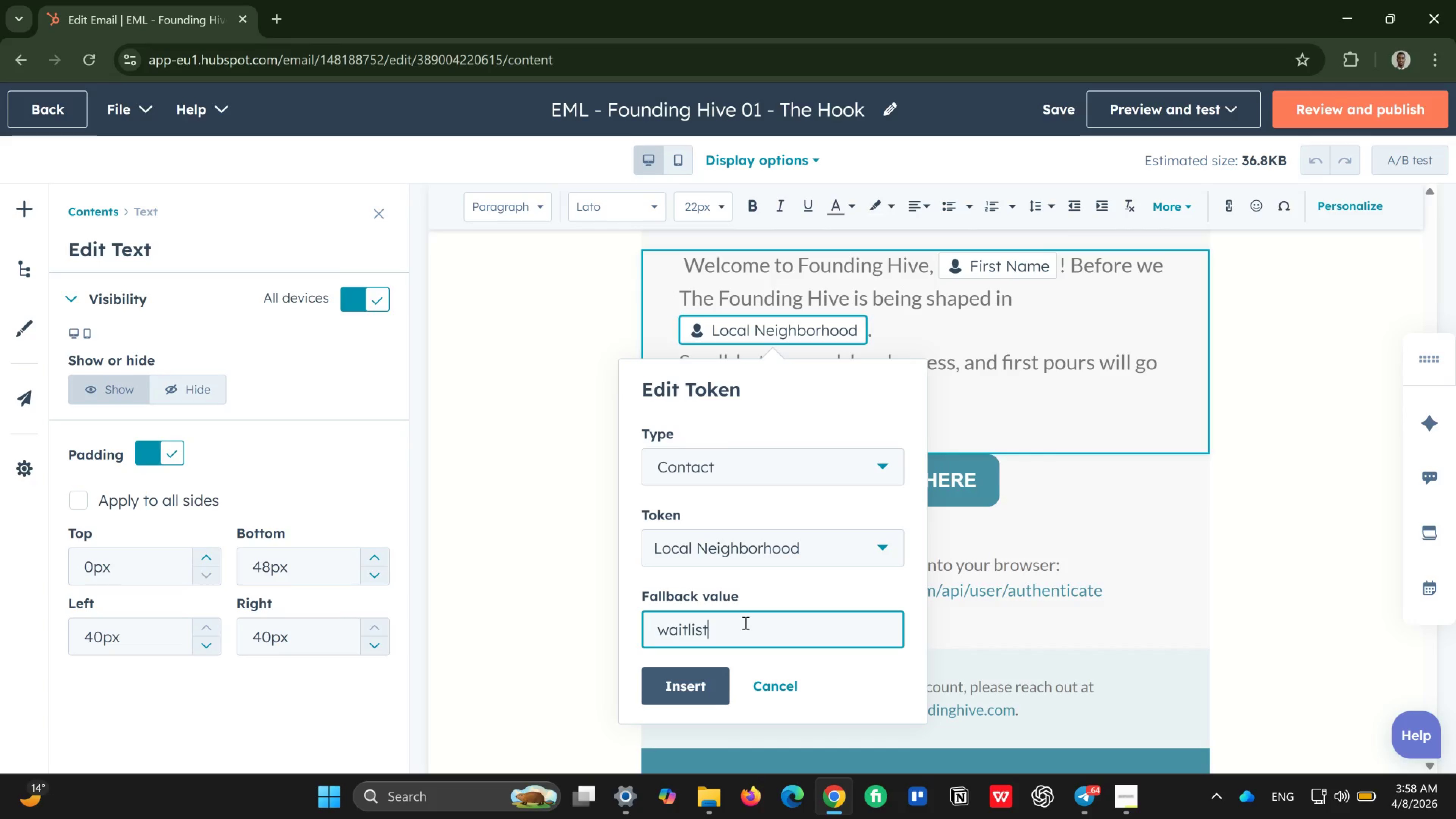 
key(Enter)
 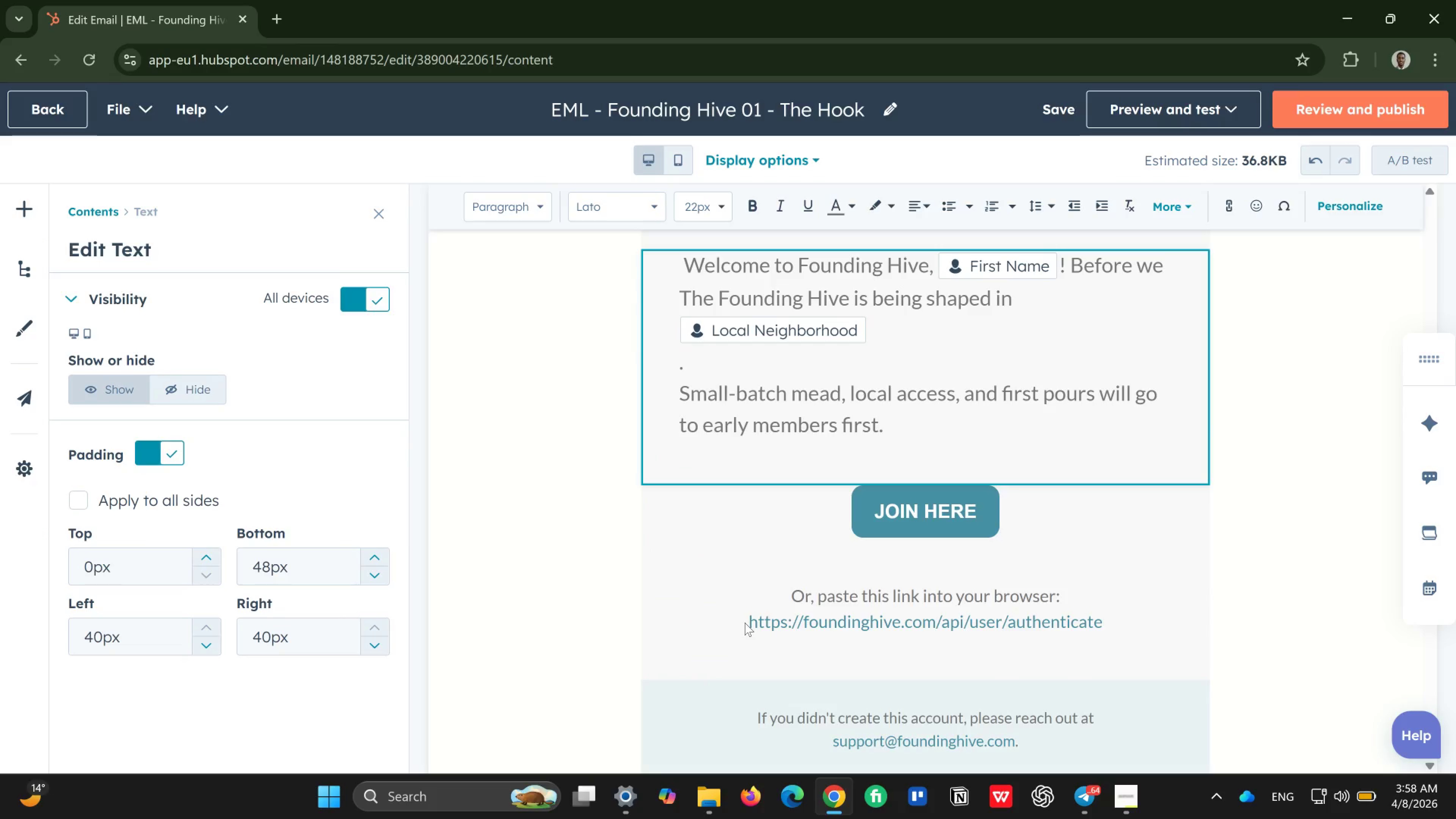 
key(Control+Z)
 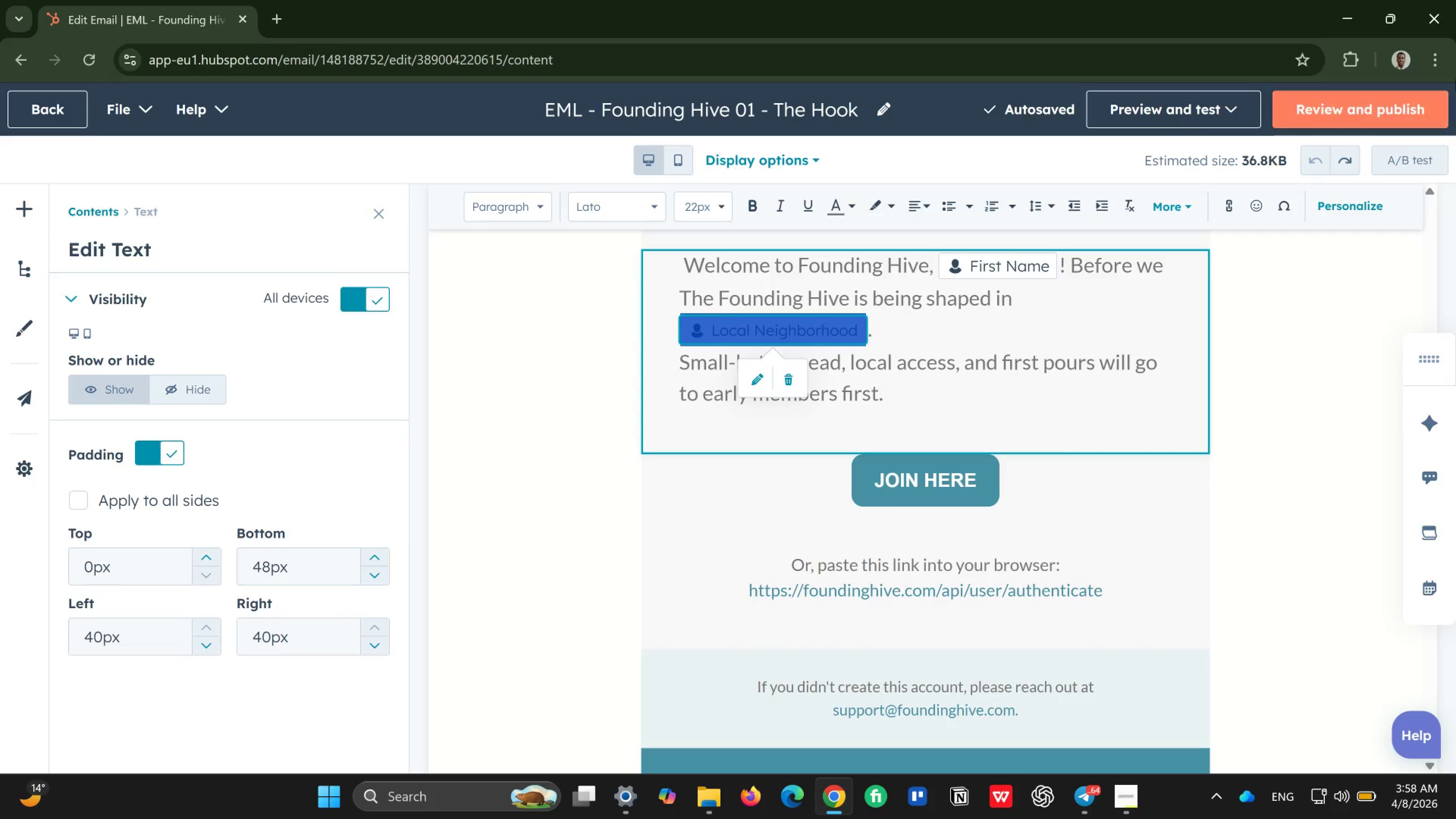 
wait(6.43)
 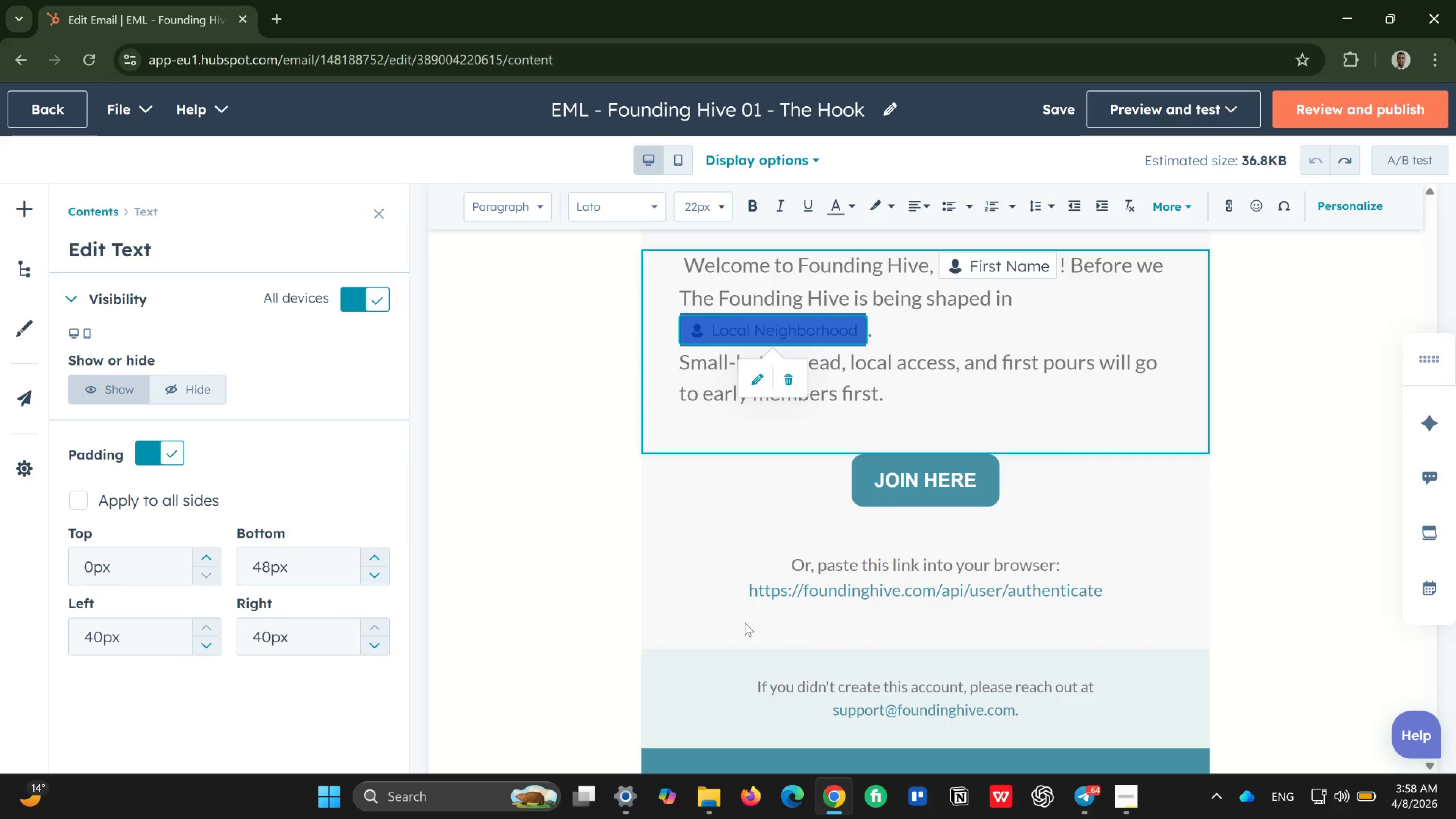 
left_click([1346, 110])
 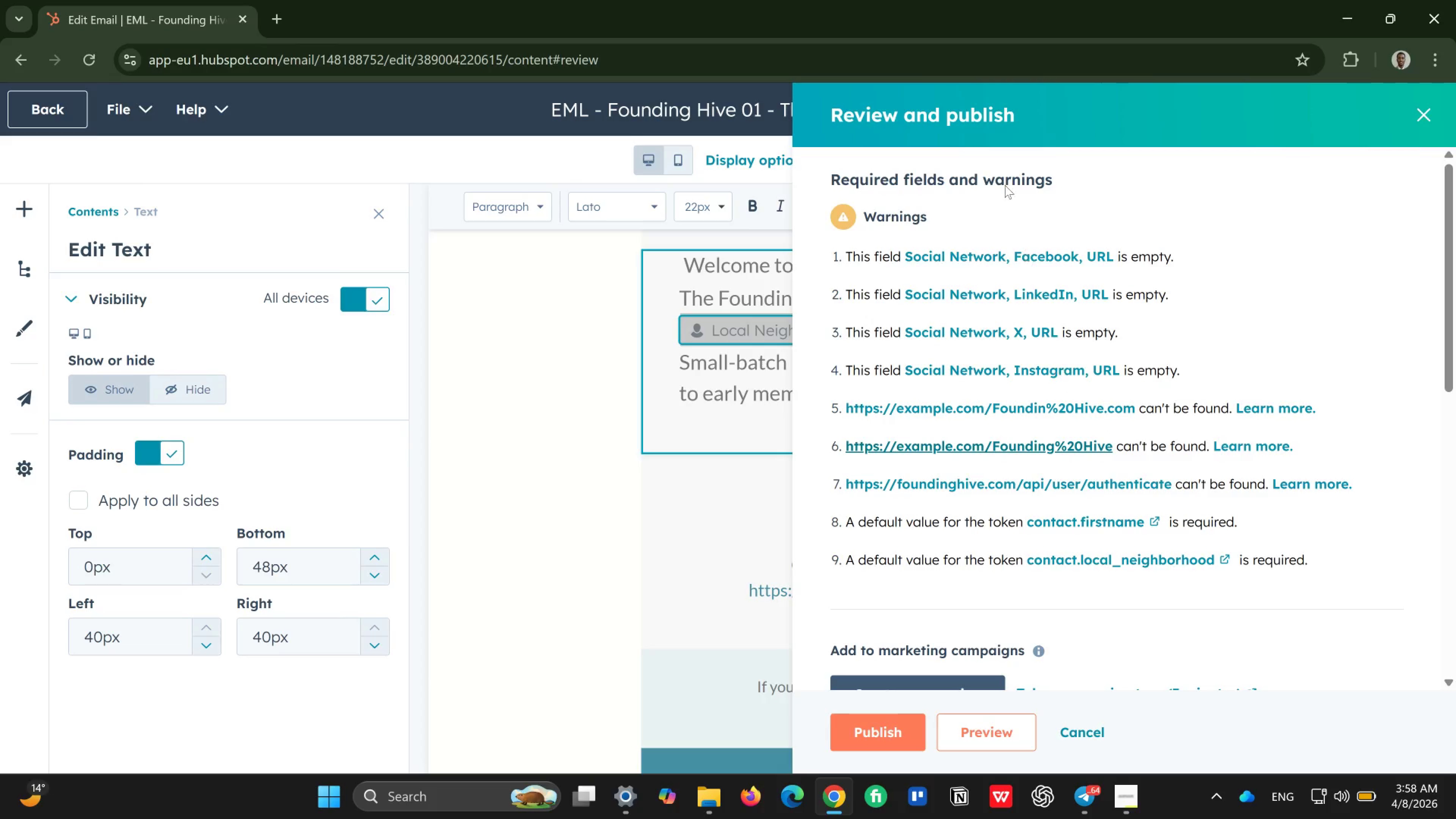 
scroll: coordinate [997, 654], scroll_direction: down, amount: 10.0
 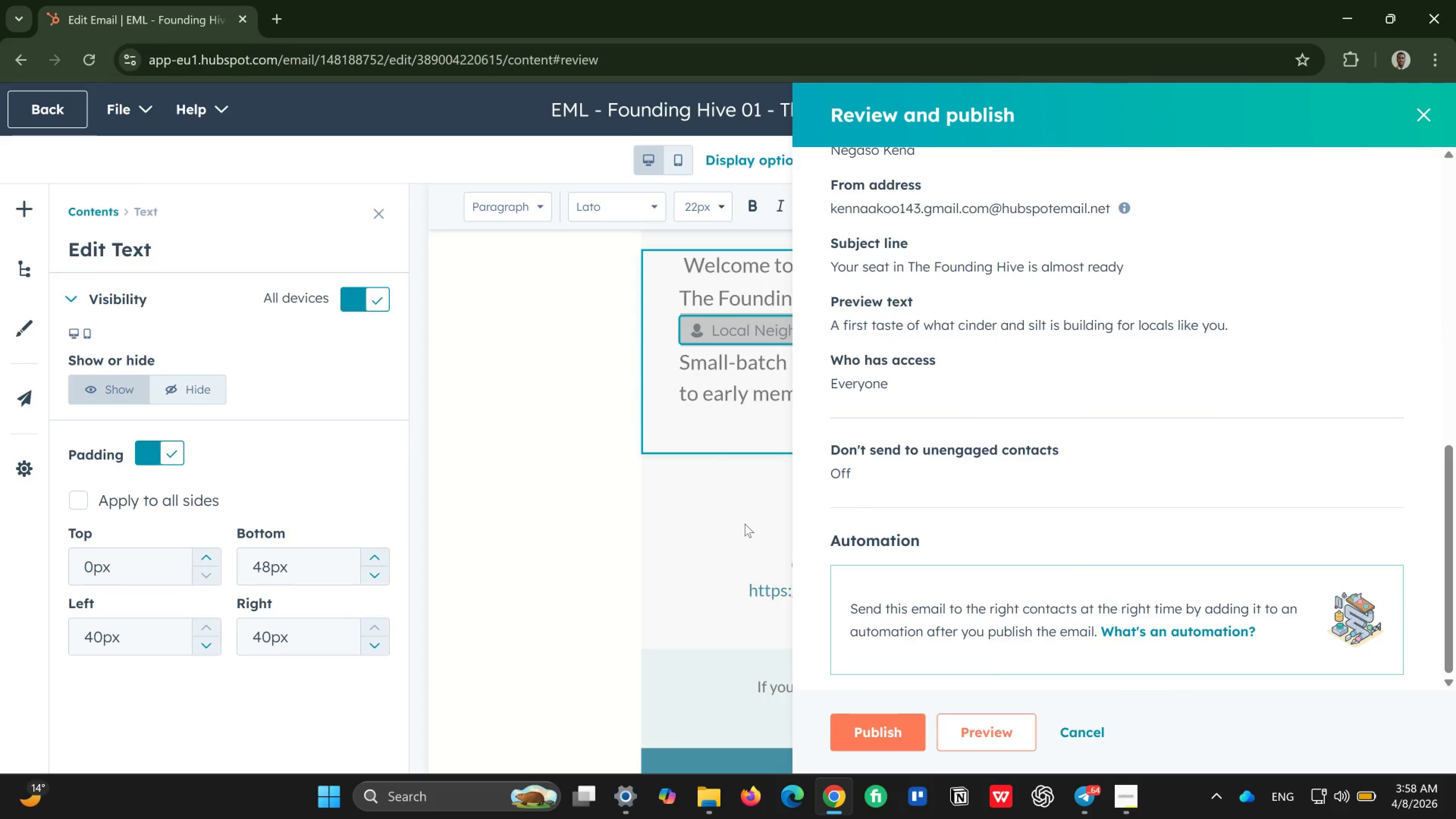 
left_click([745, 524])
 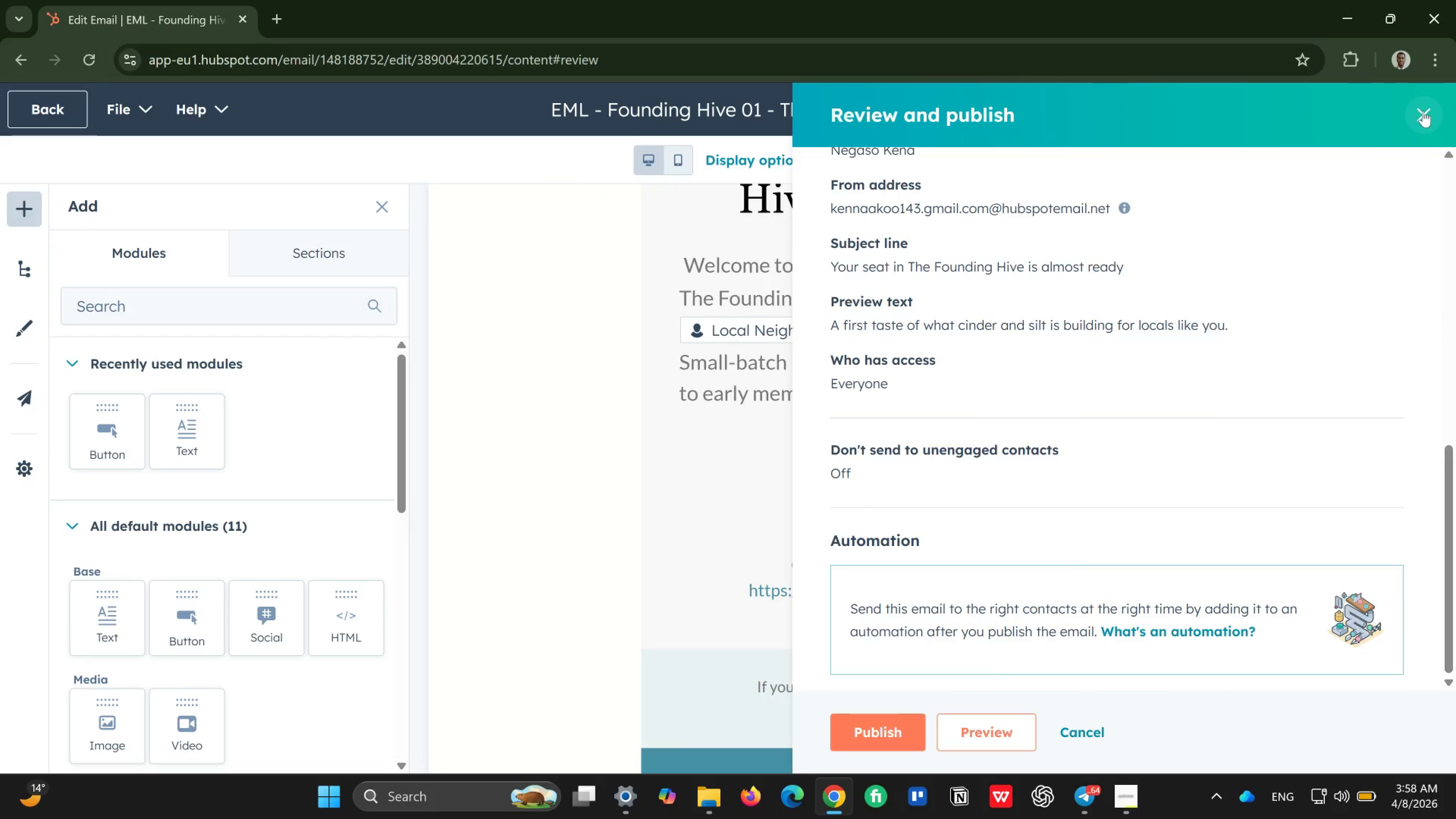 
wait(12.88)
 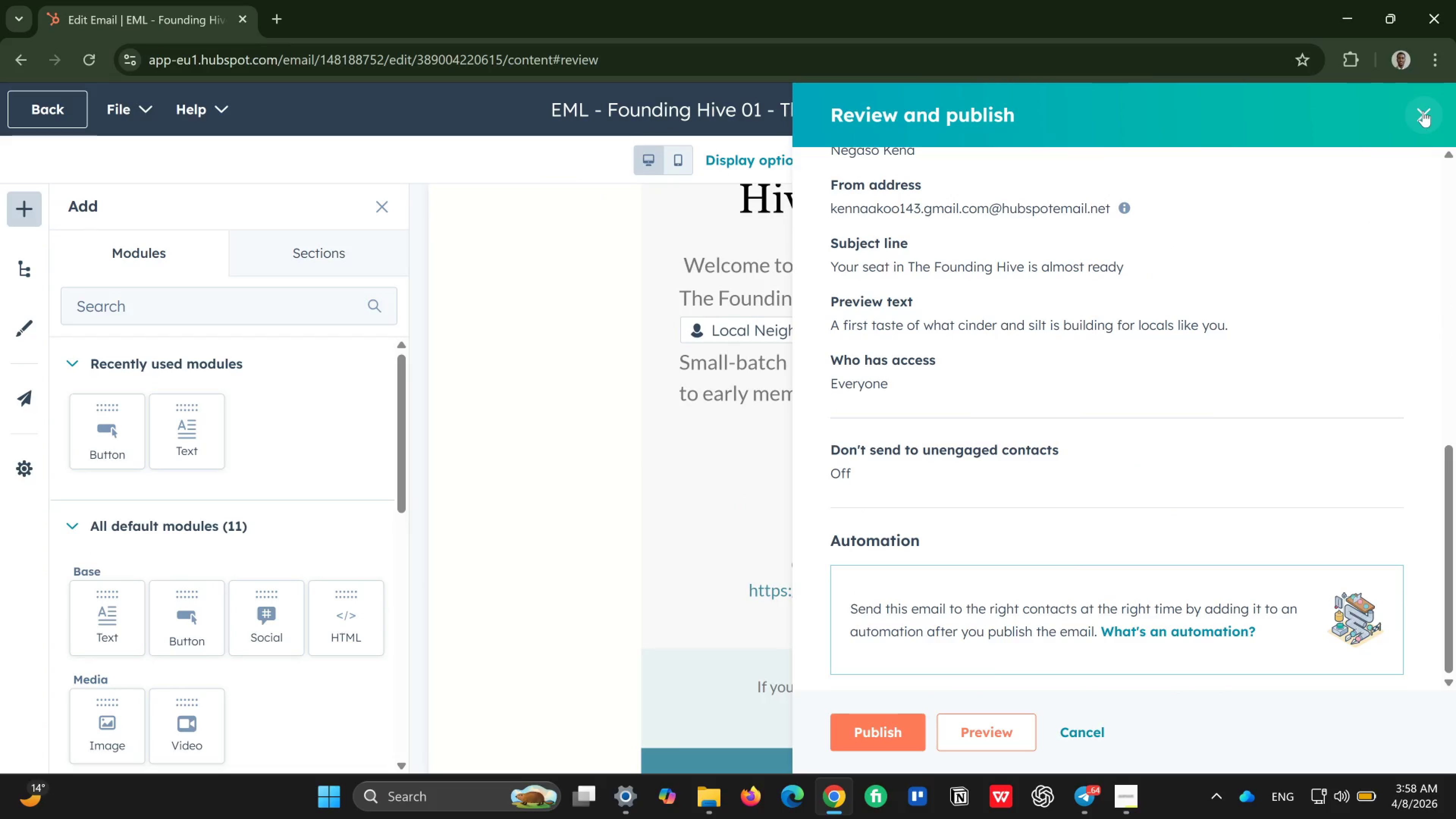 
left_click([867, 738])
 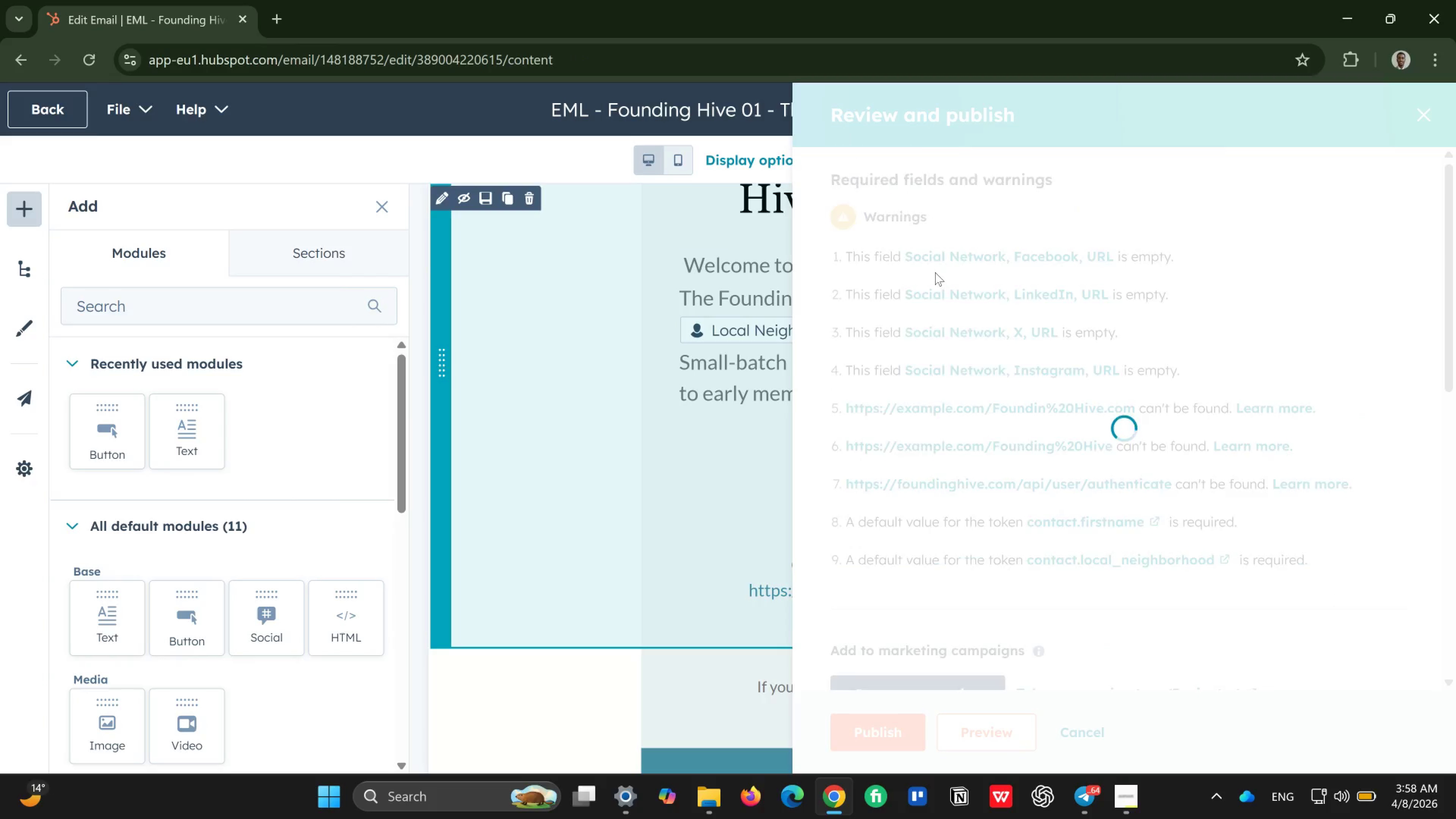 
wait(6.18)
 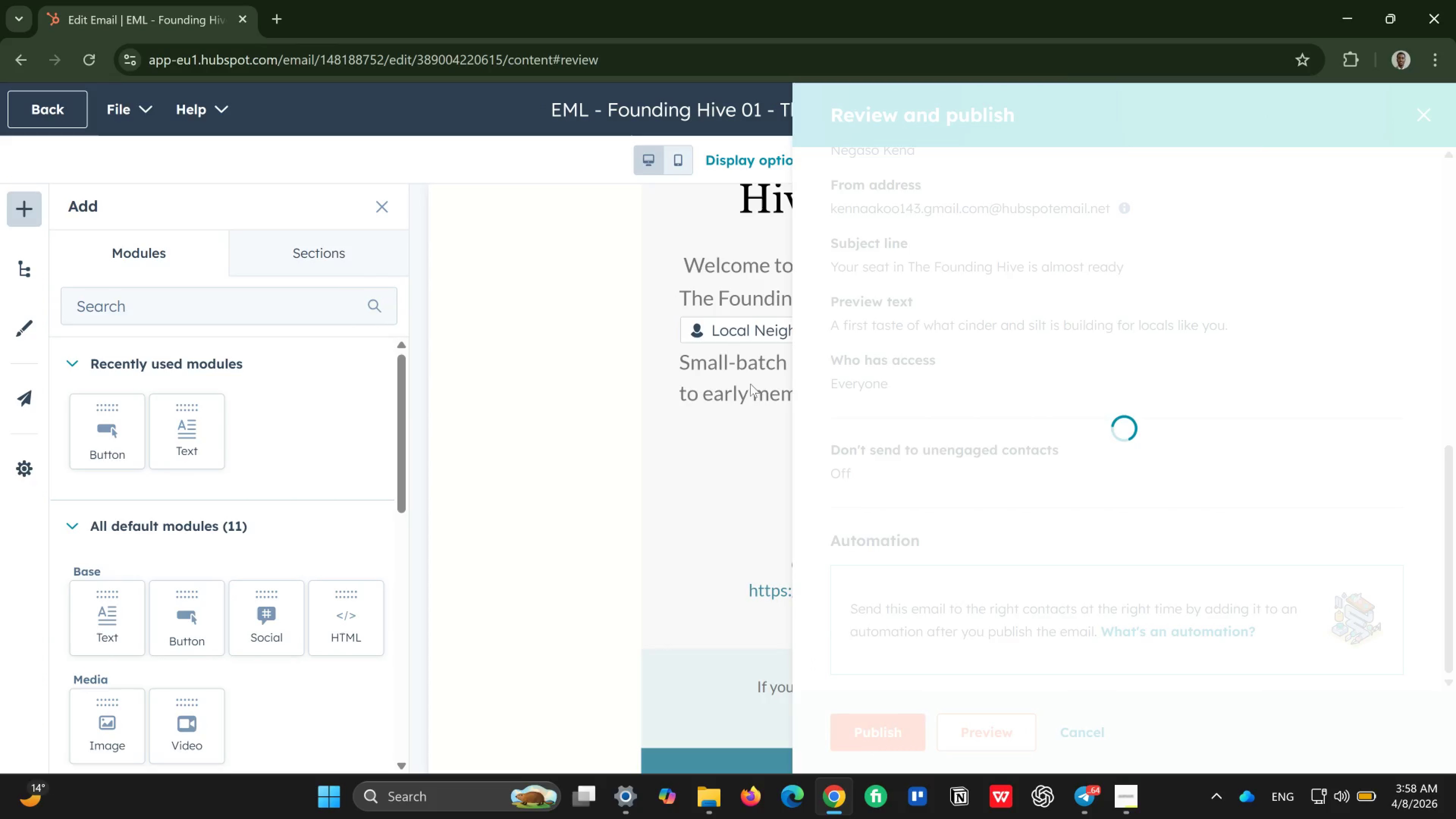 
scroll: coordinate [638, 662], scroll_direction: down, amount: 11.0
 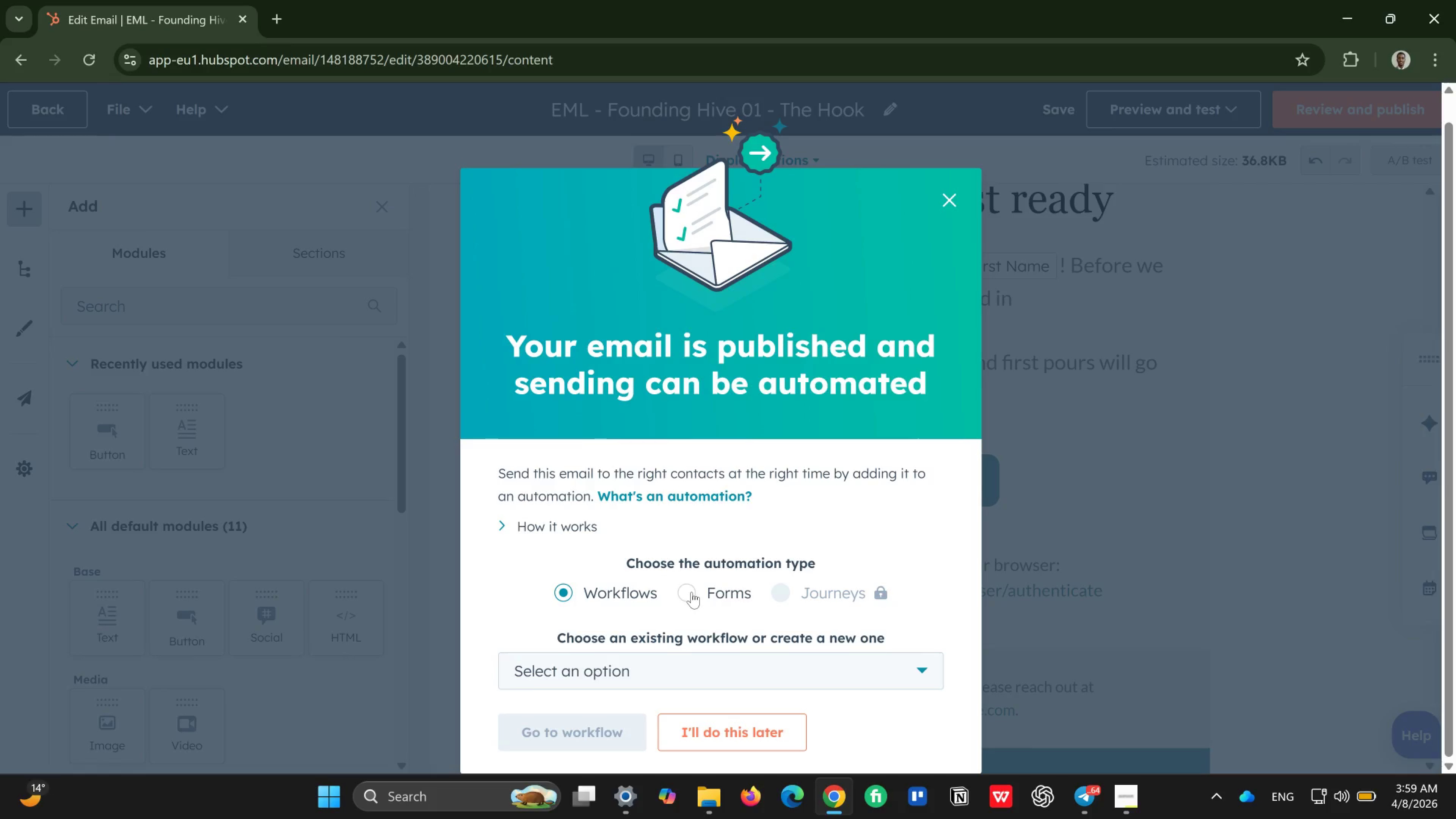 
left_click([692, 592])
 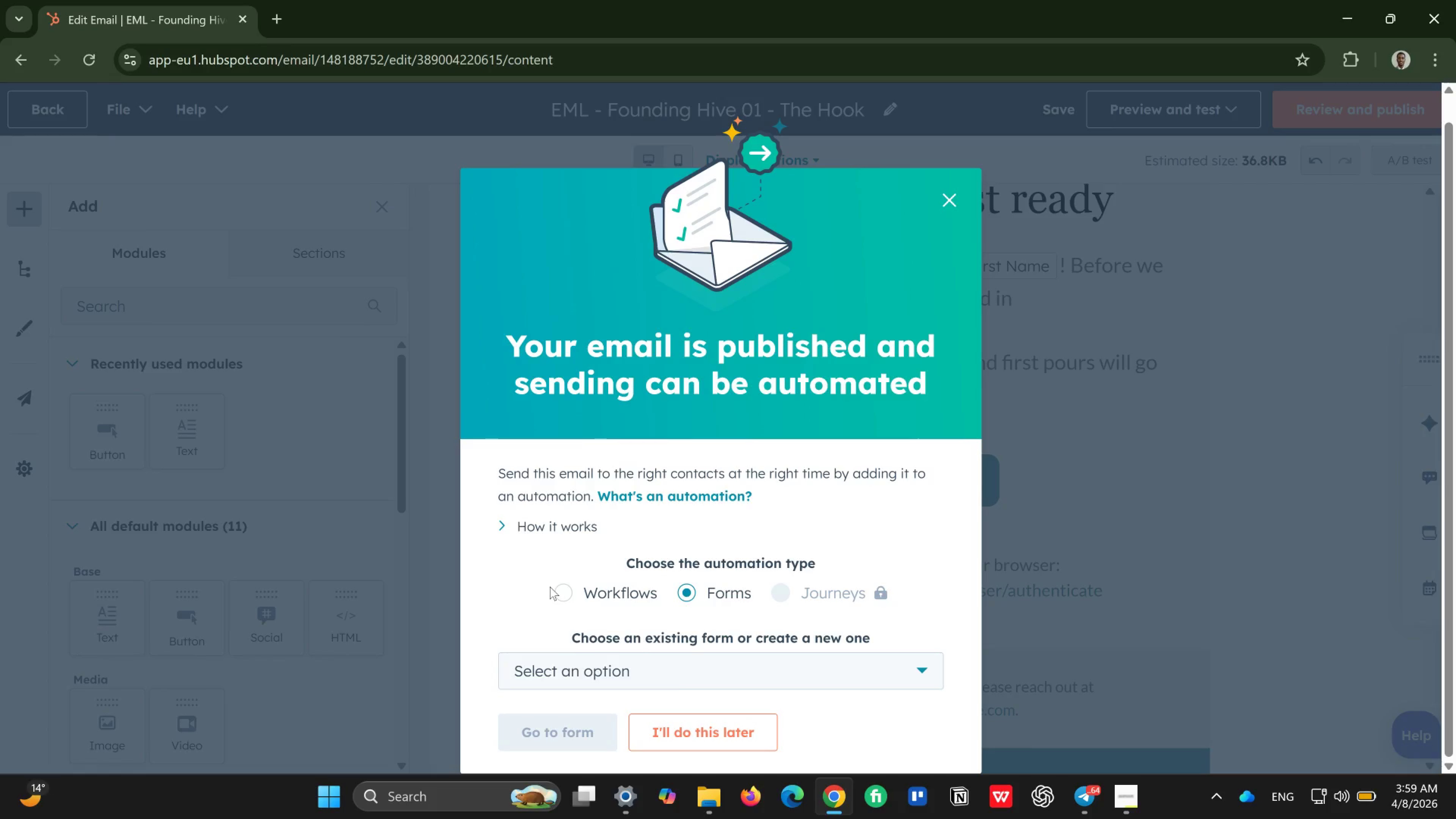 
left_click([573, 593])
 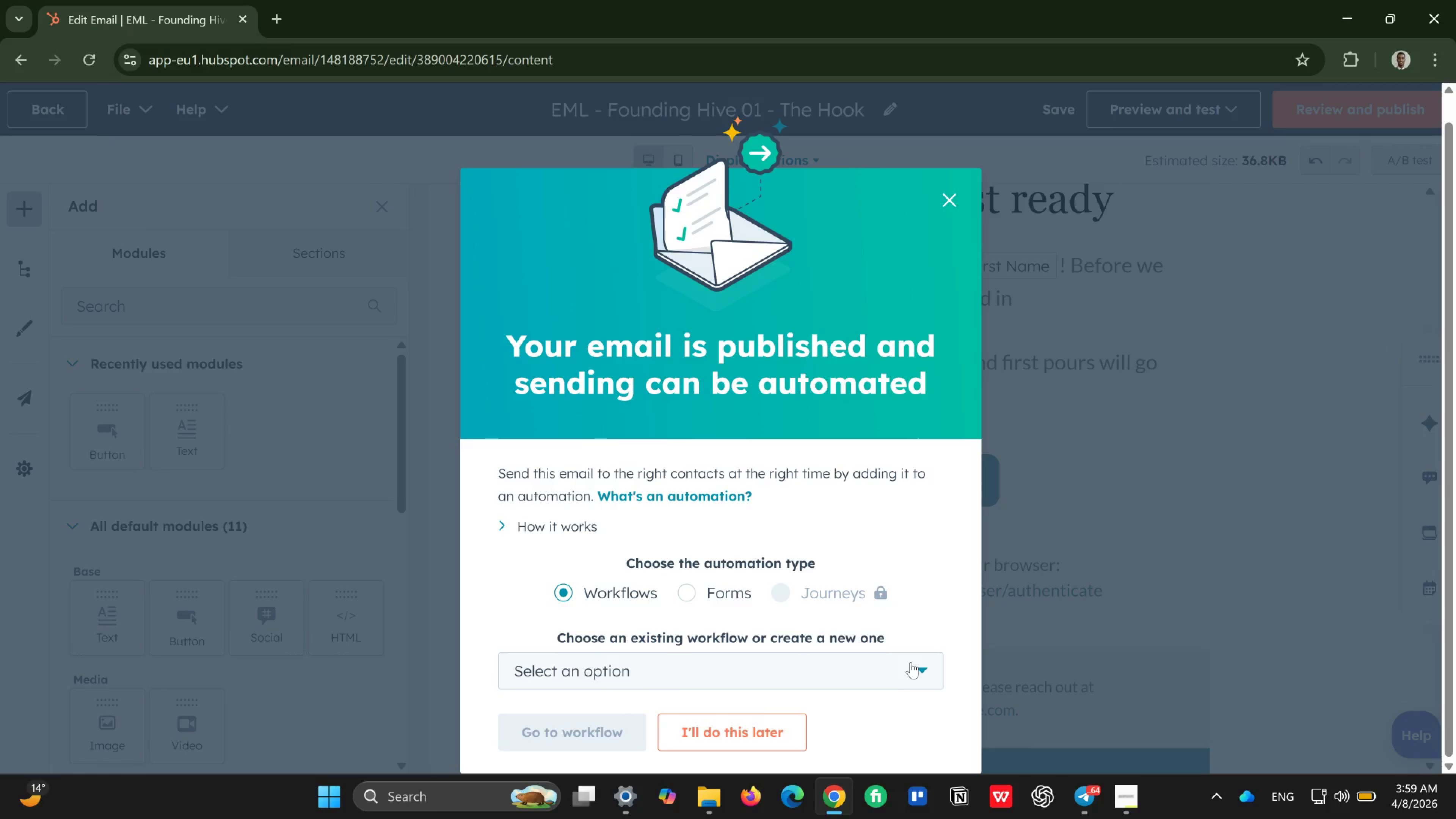 
left_click([913, 668])
 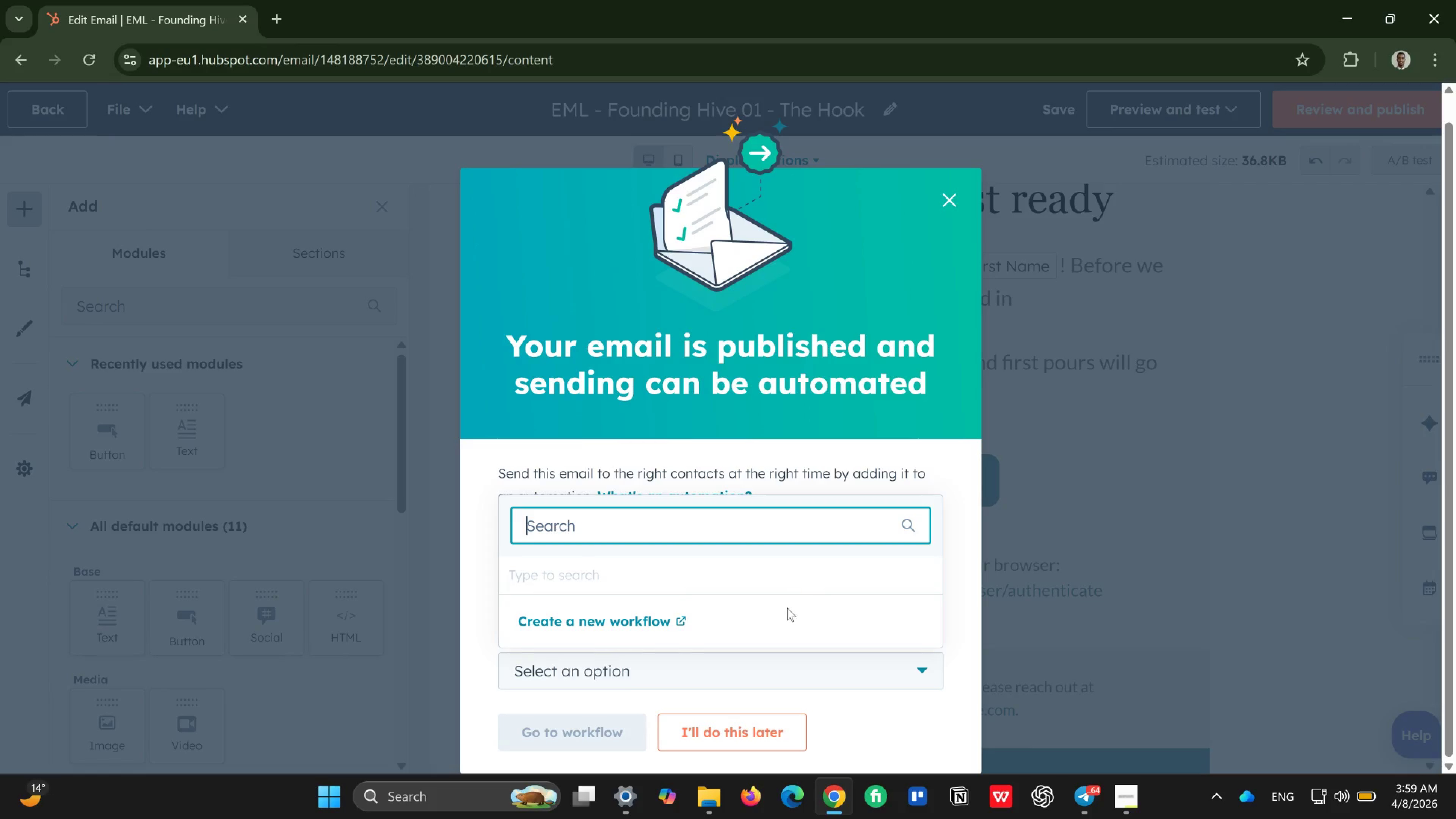 
scroll: coordinate [783, 615], scroll_direction: down, amount: 3.0
 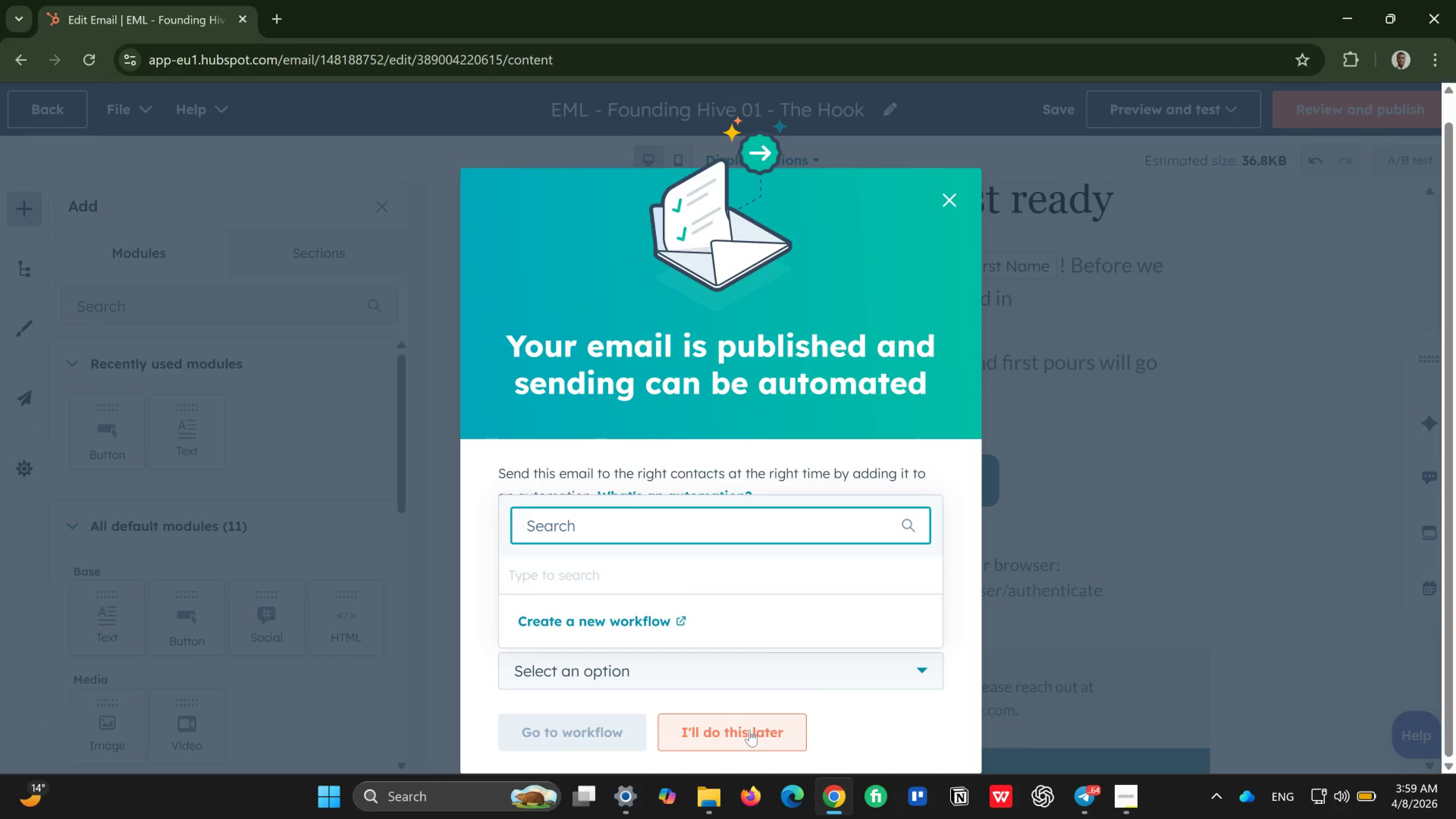 
left_click([750, 730])
 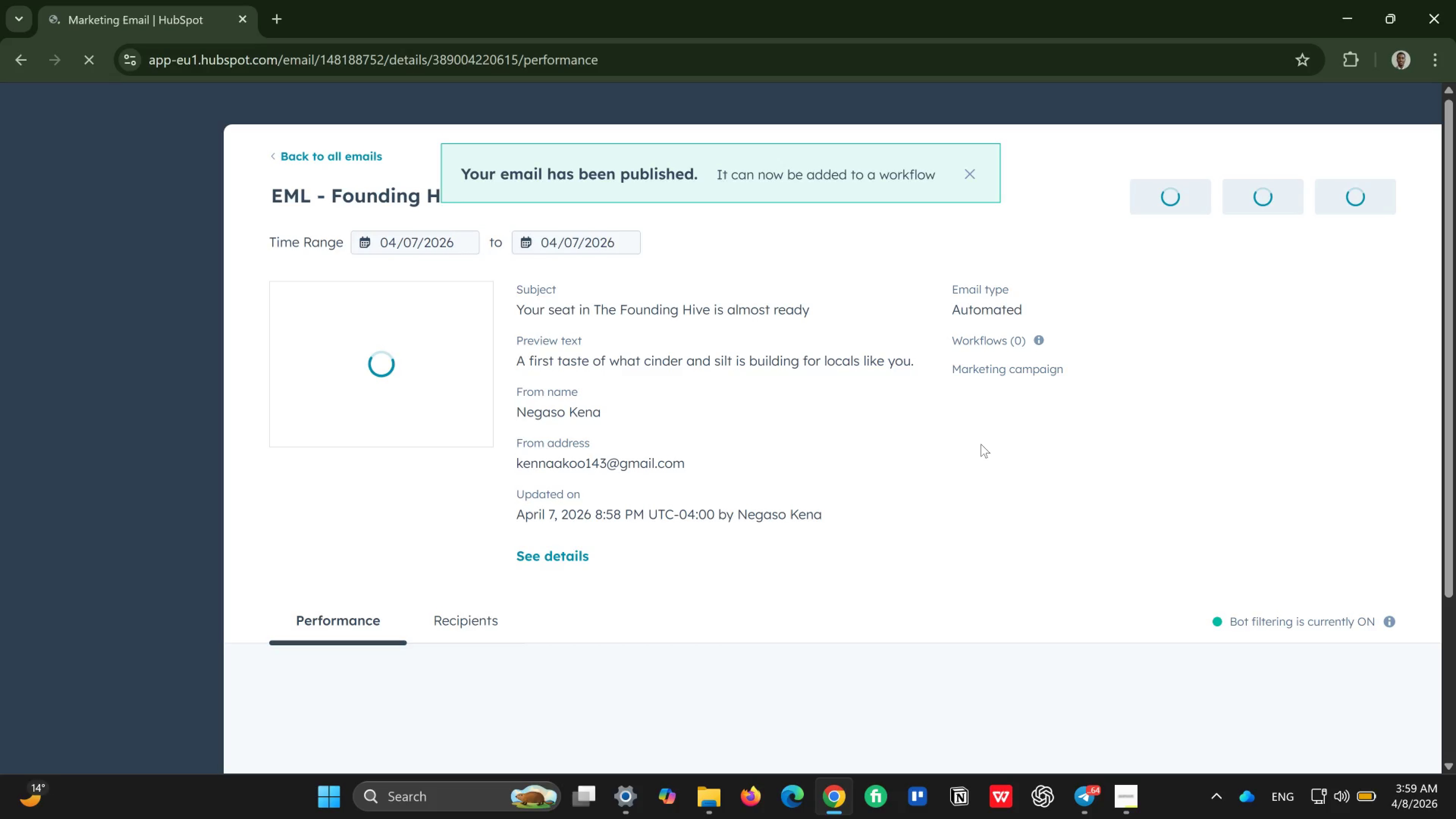 
wait(7.5)
 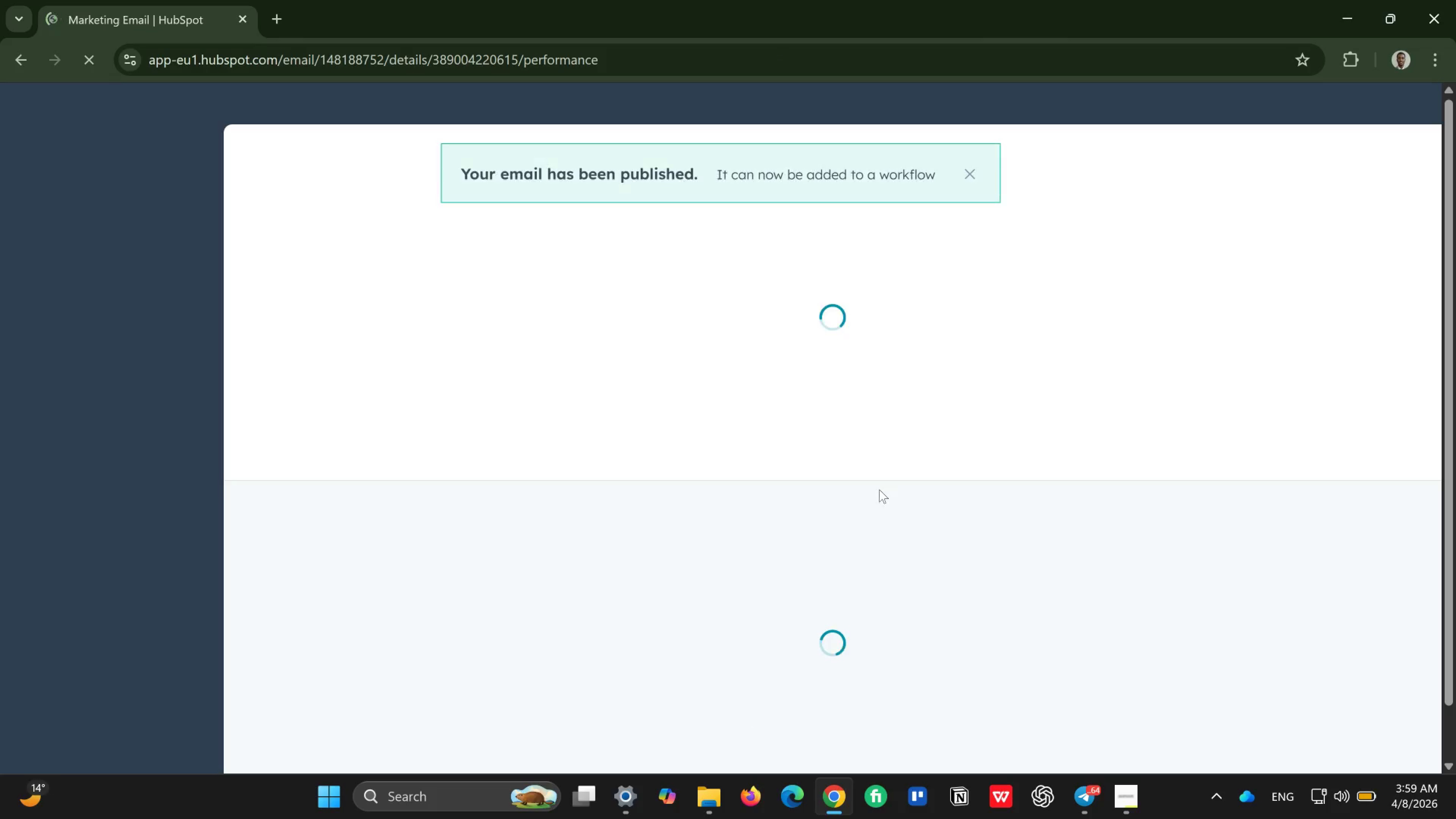 
scroll: coordinate [1034, 424], scroll_direction: down, amount: 5.0
 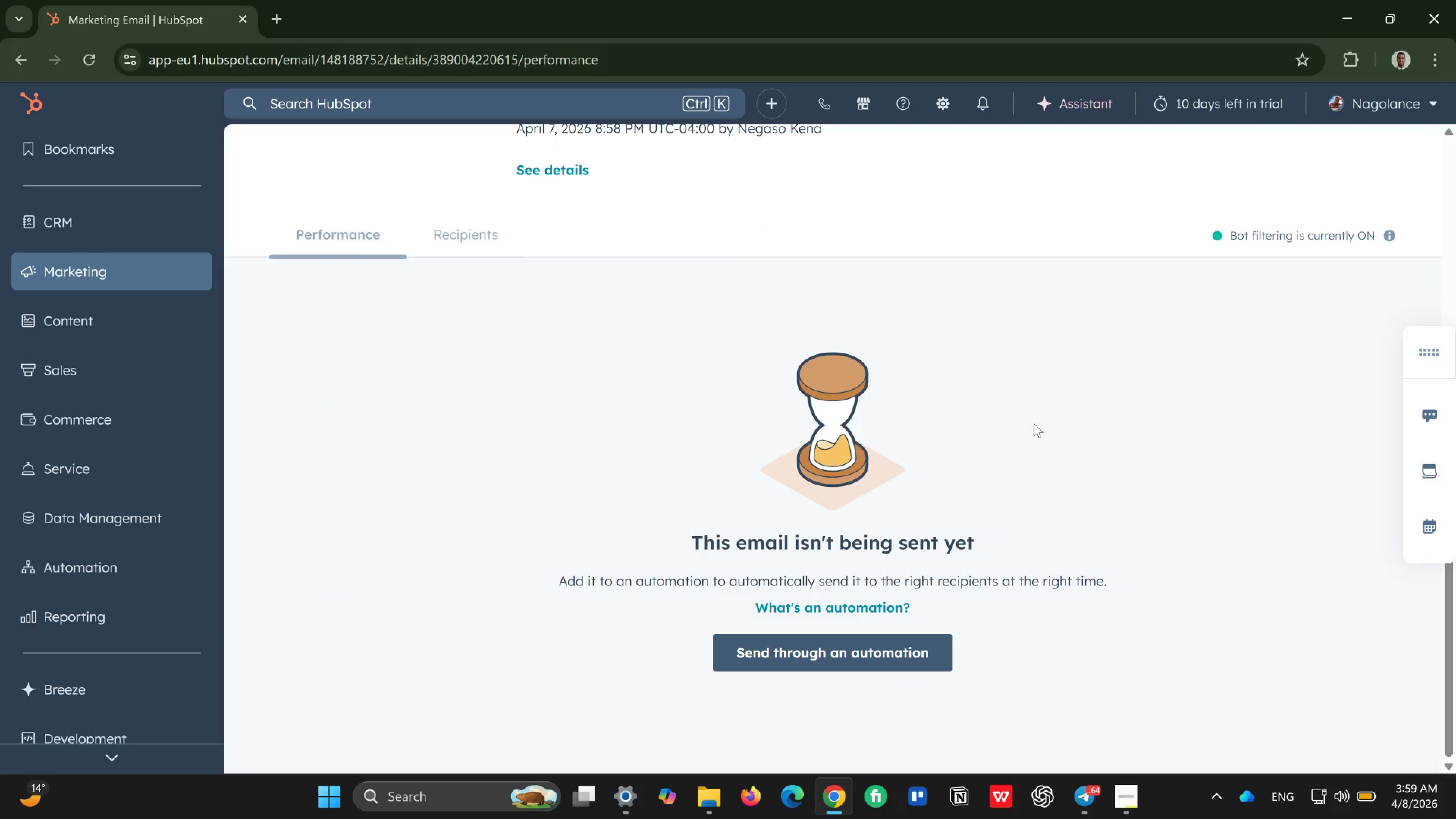 
scroll: coordinate [1034, 422], scroll_direction: up, amount: 6.0
 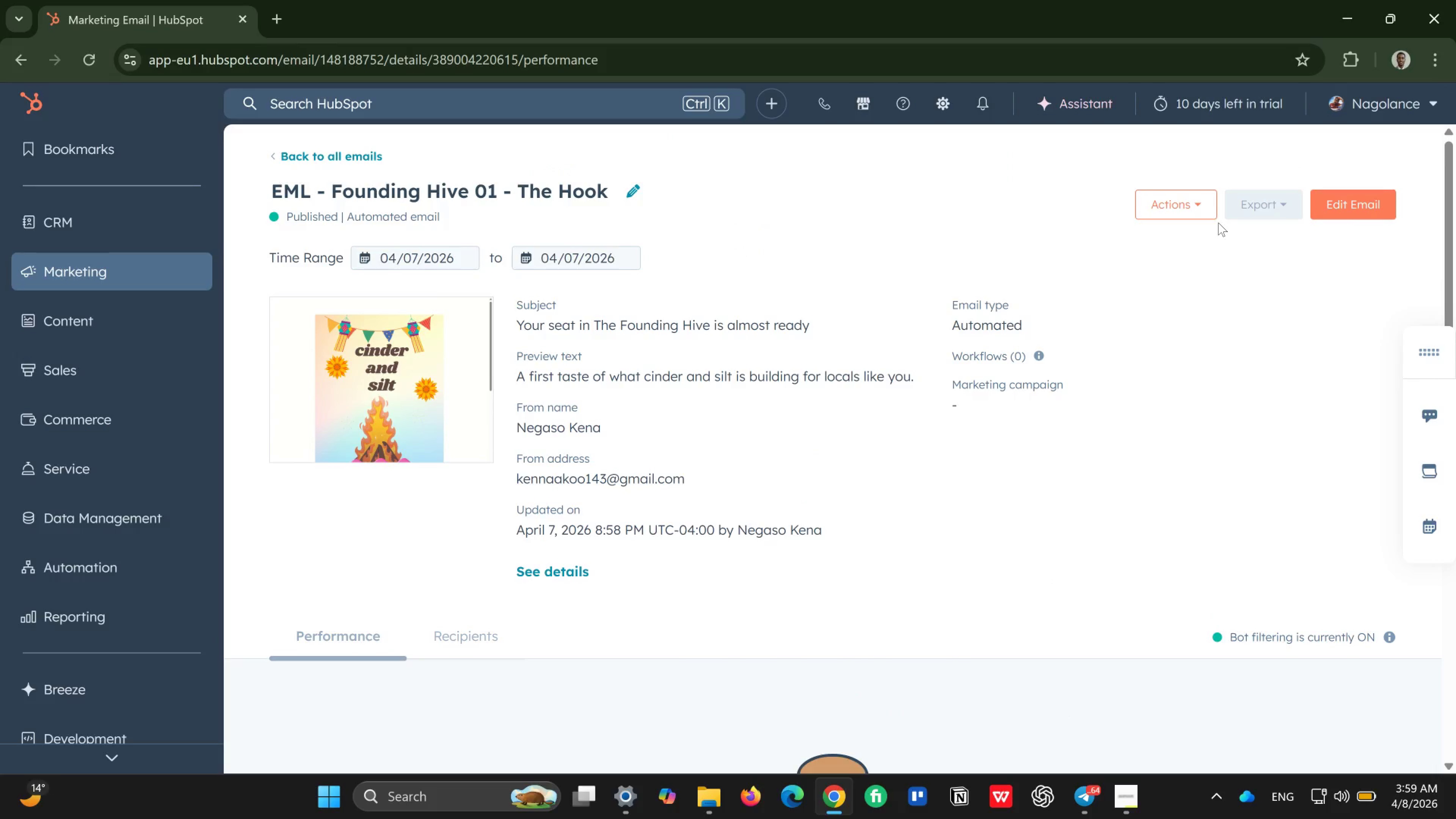 
left_click([1203, 218])
 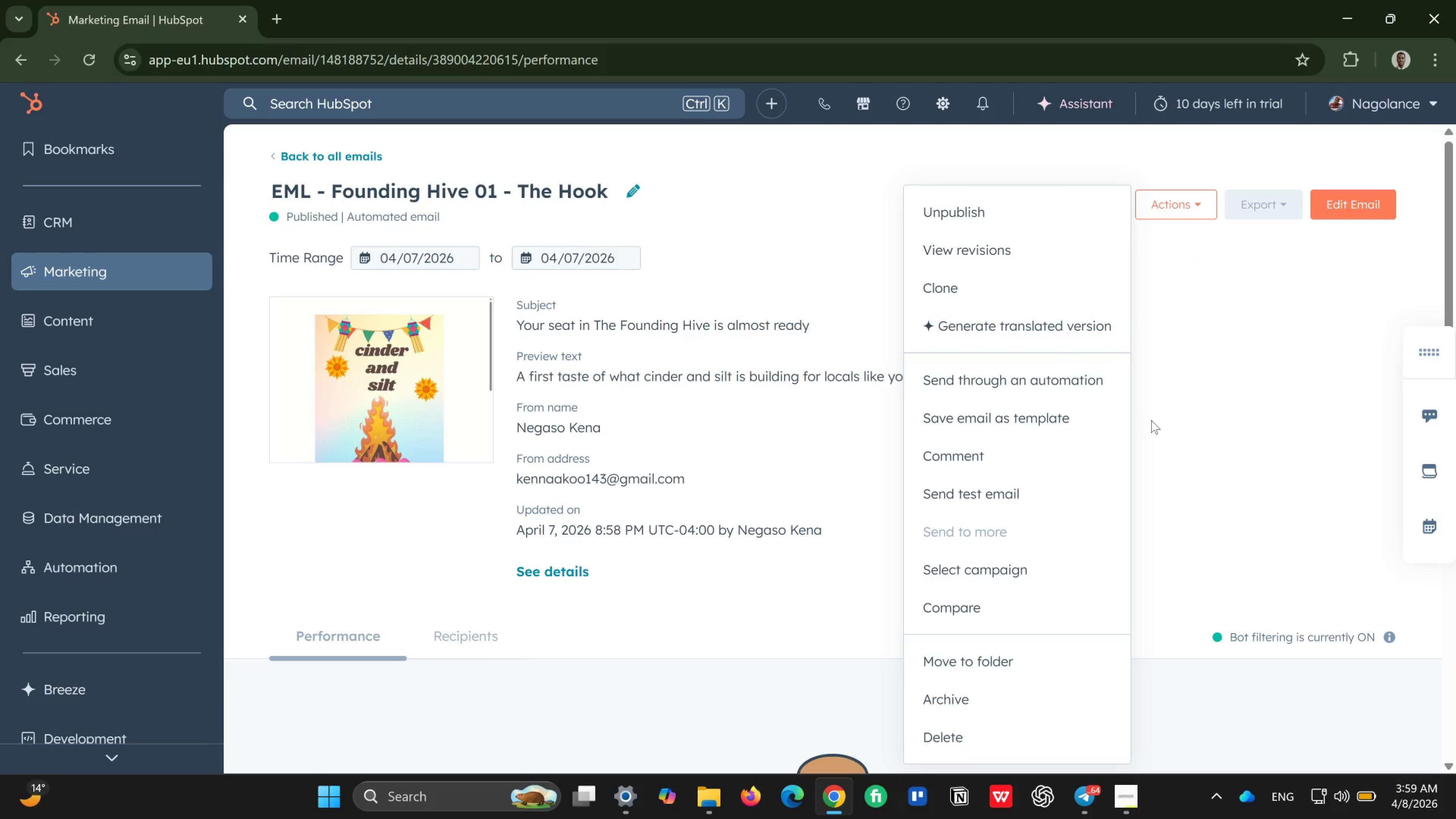 
scroll: coordinate [1151, 420], scroll_direction: down, amount: 3.0
 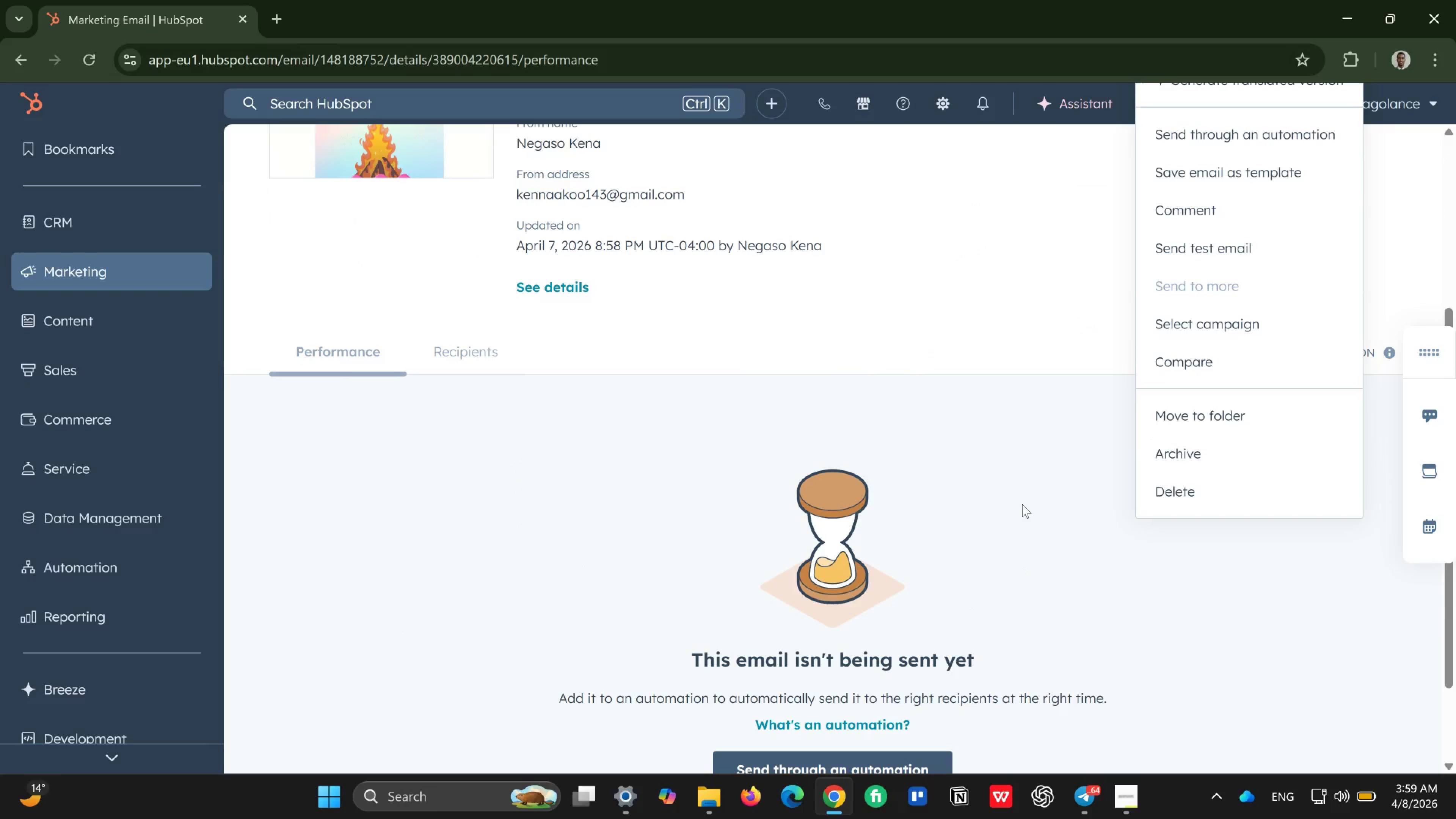 
left_click([1022, 504])
 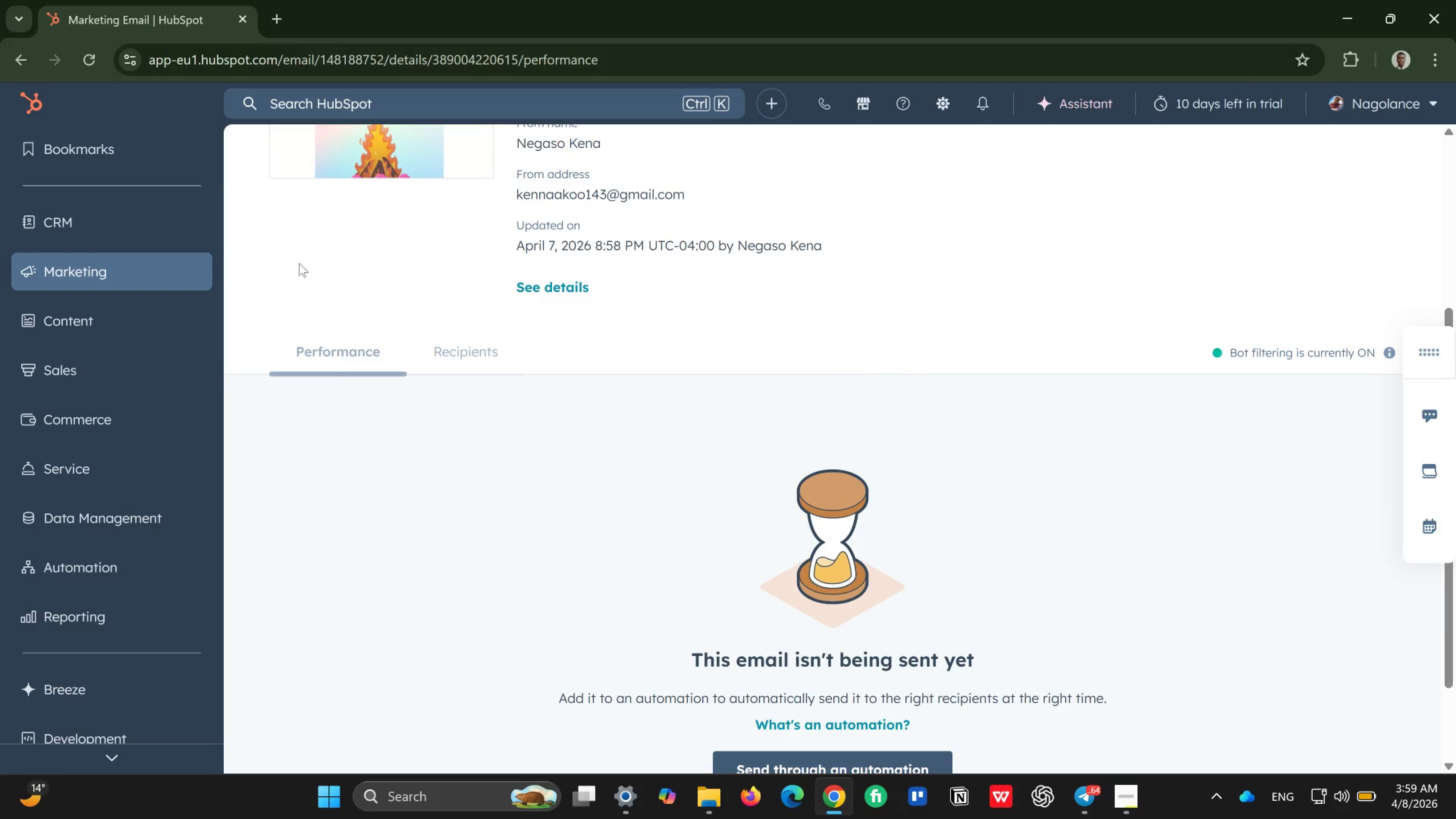 
left_click([144, 268])
 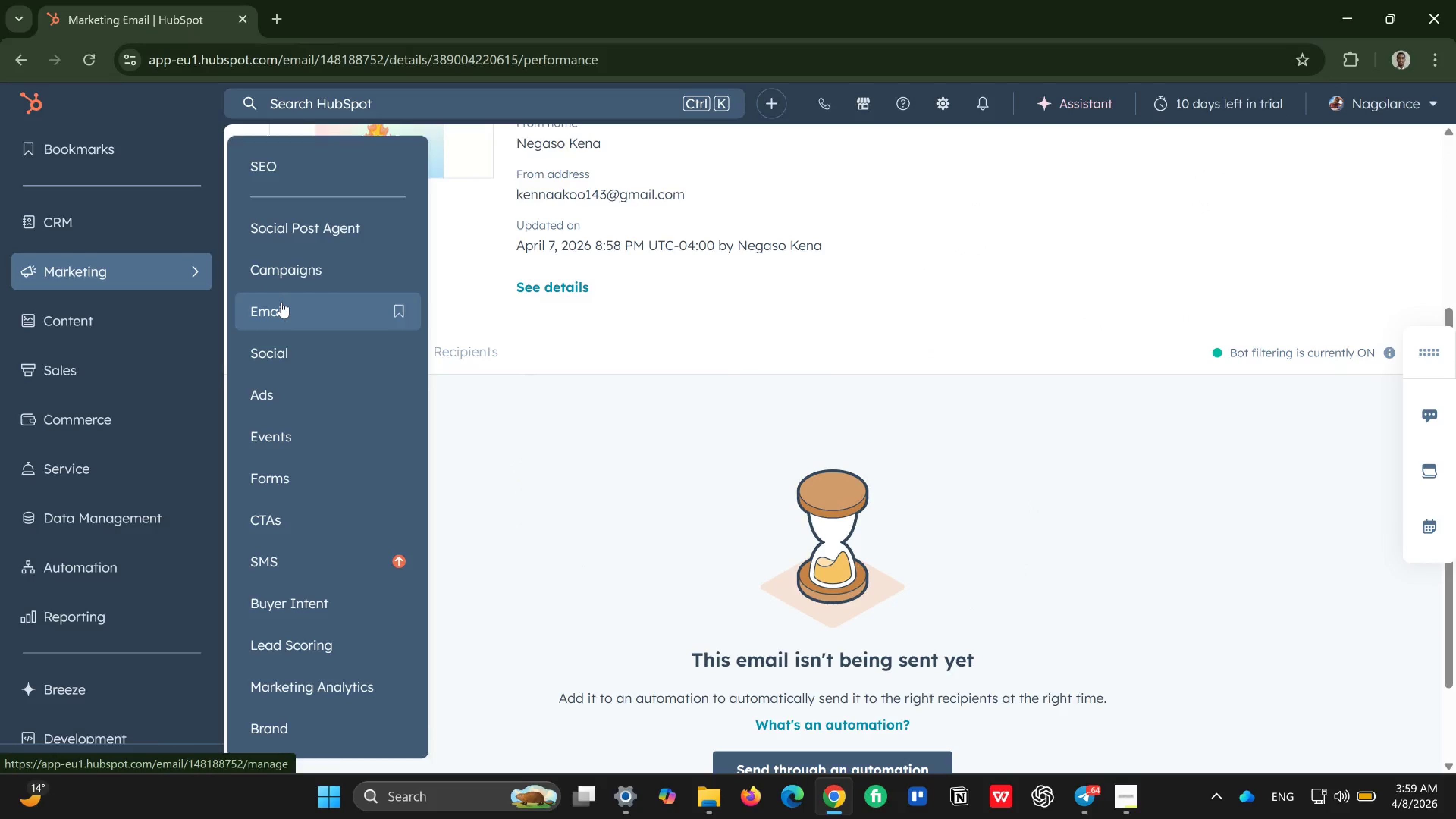 
left_click([281, 302])
 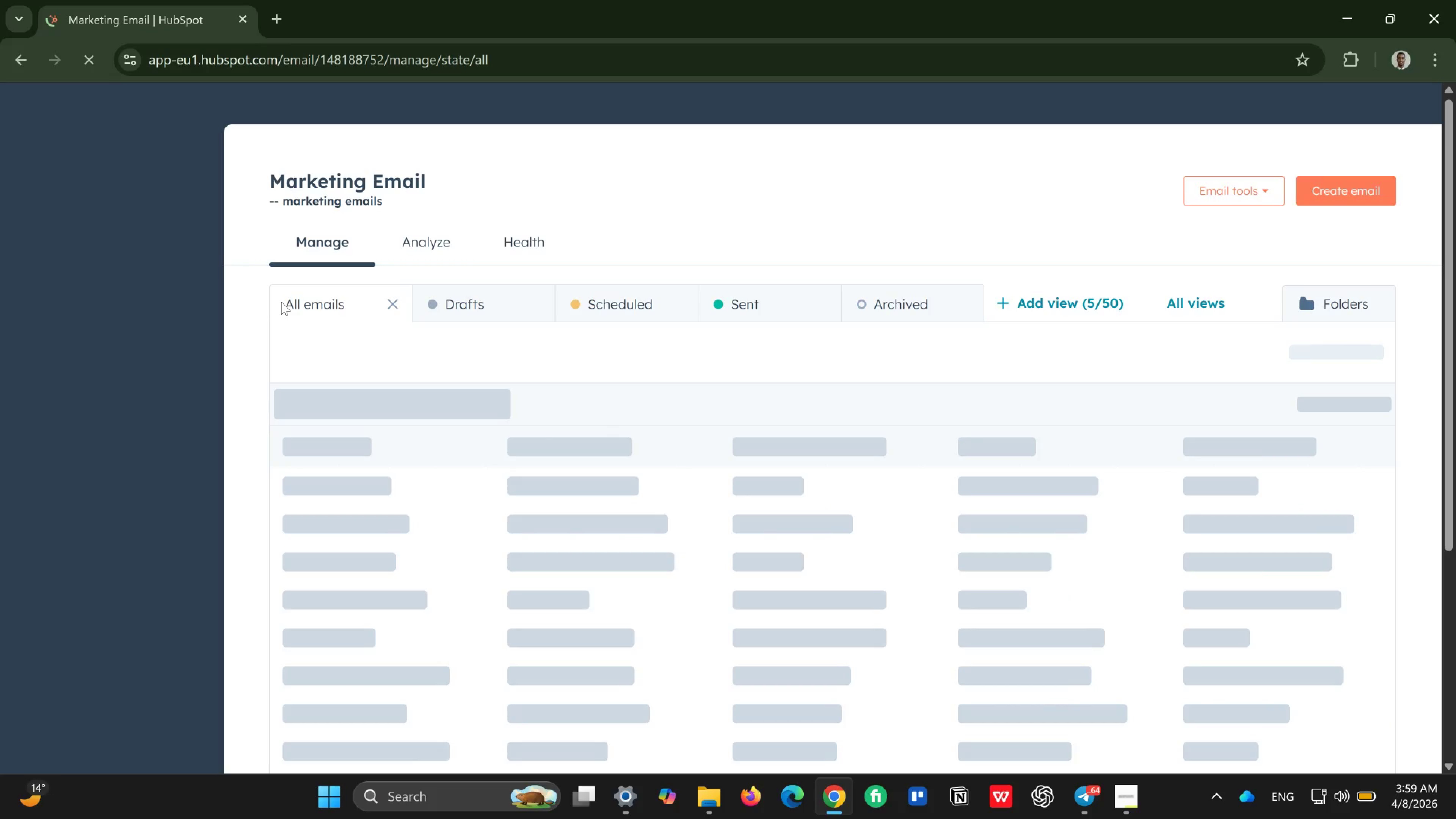 
wait(11.63)
 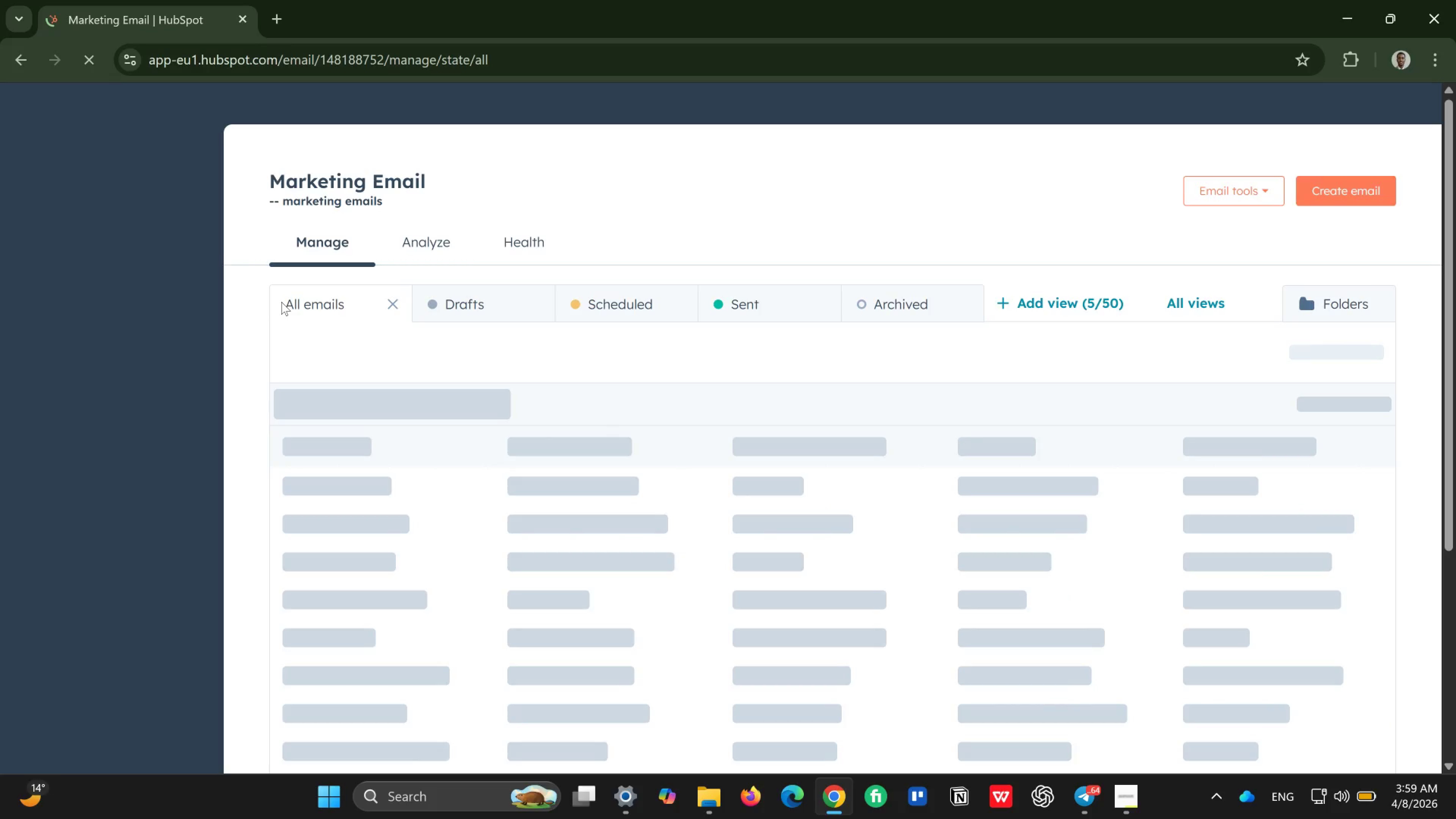 
left_click([1338, 195])
 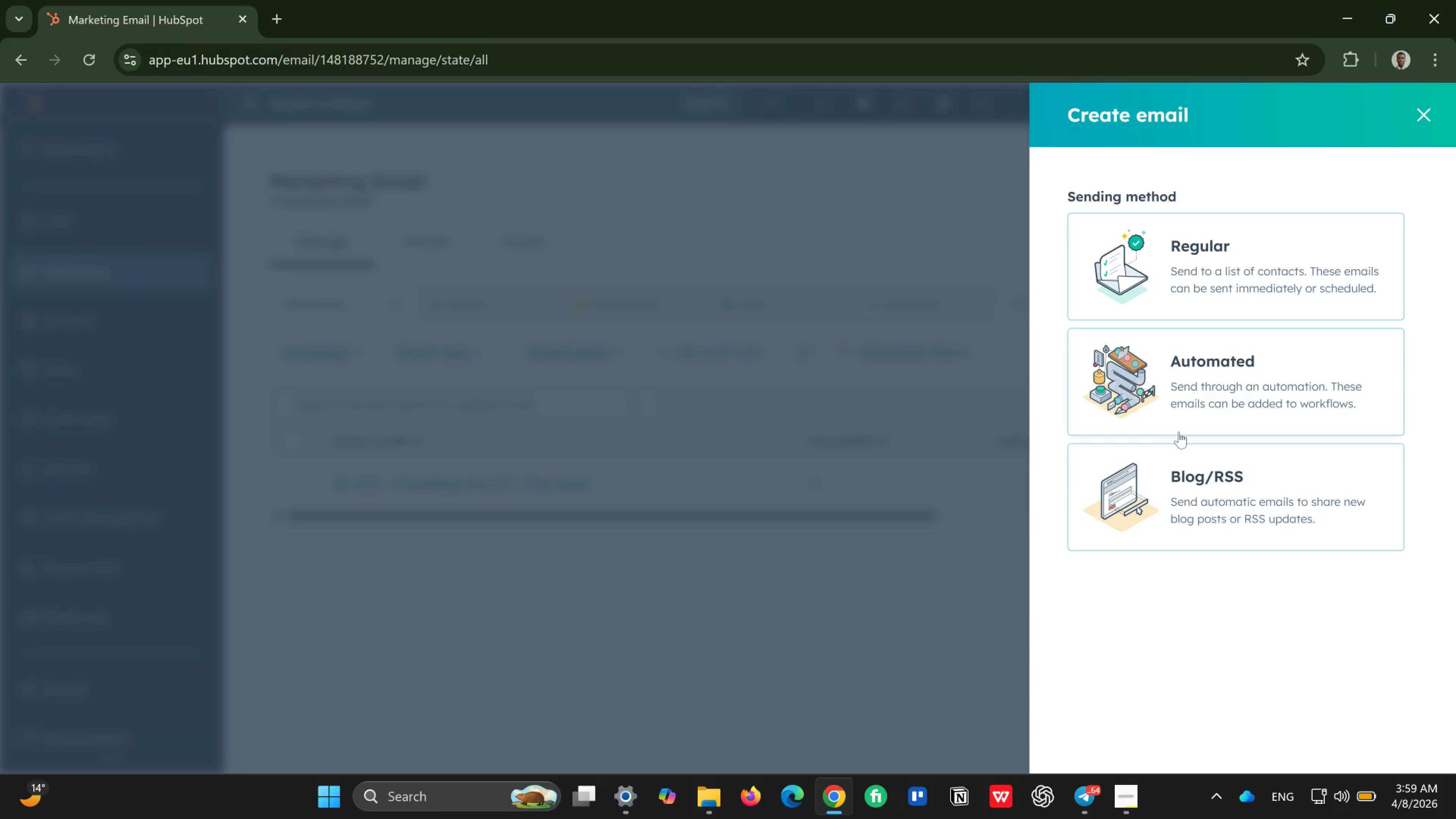 
left_click([1204, 398])
 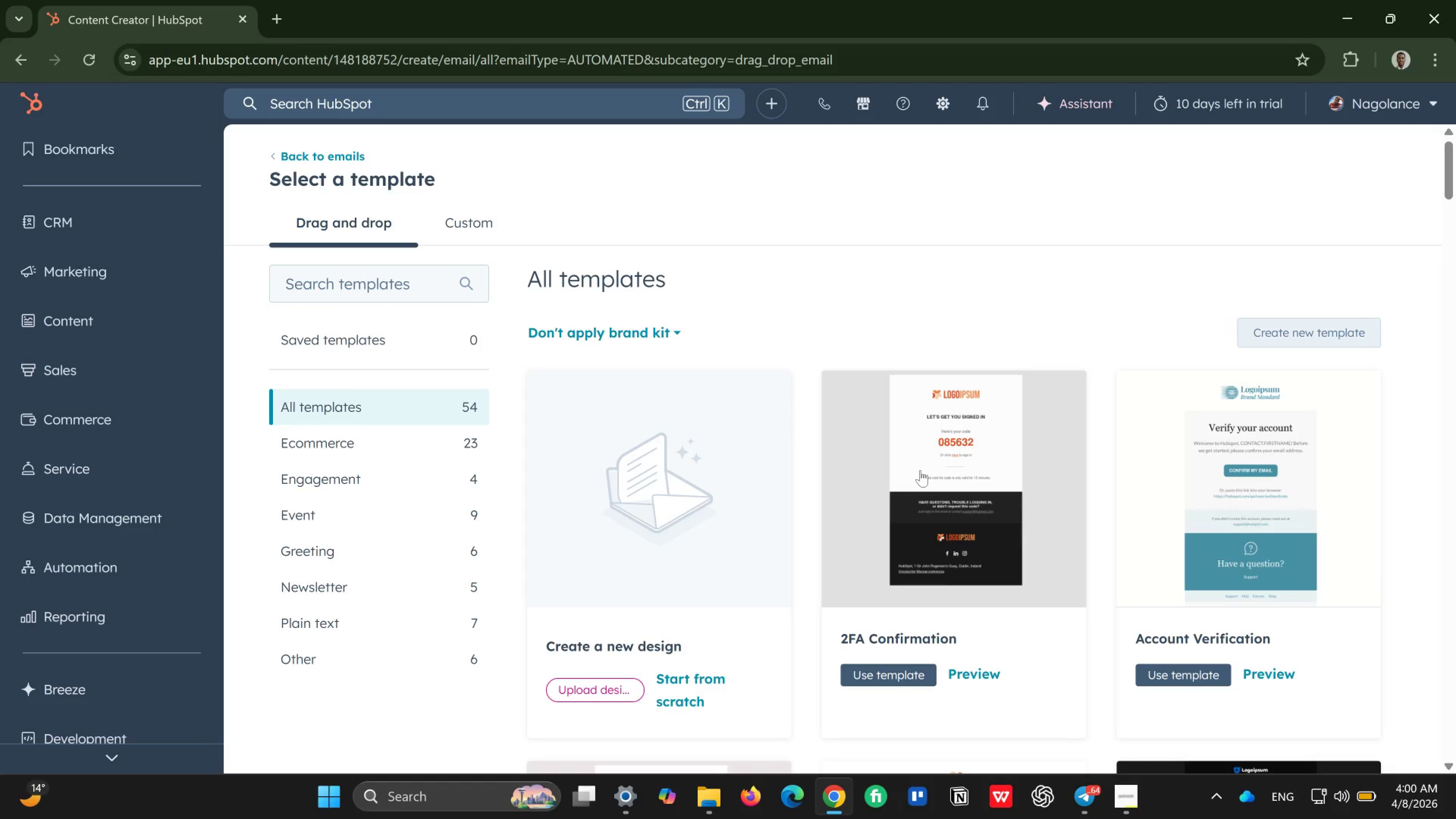 
wait(28.49)
 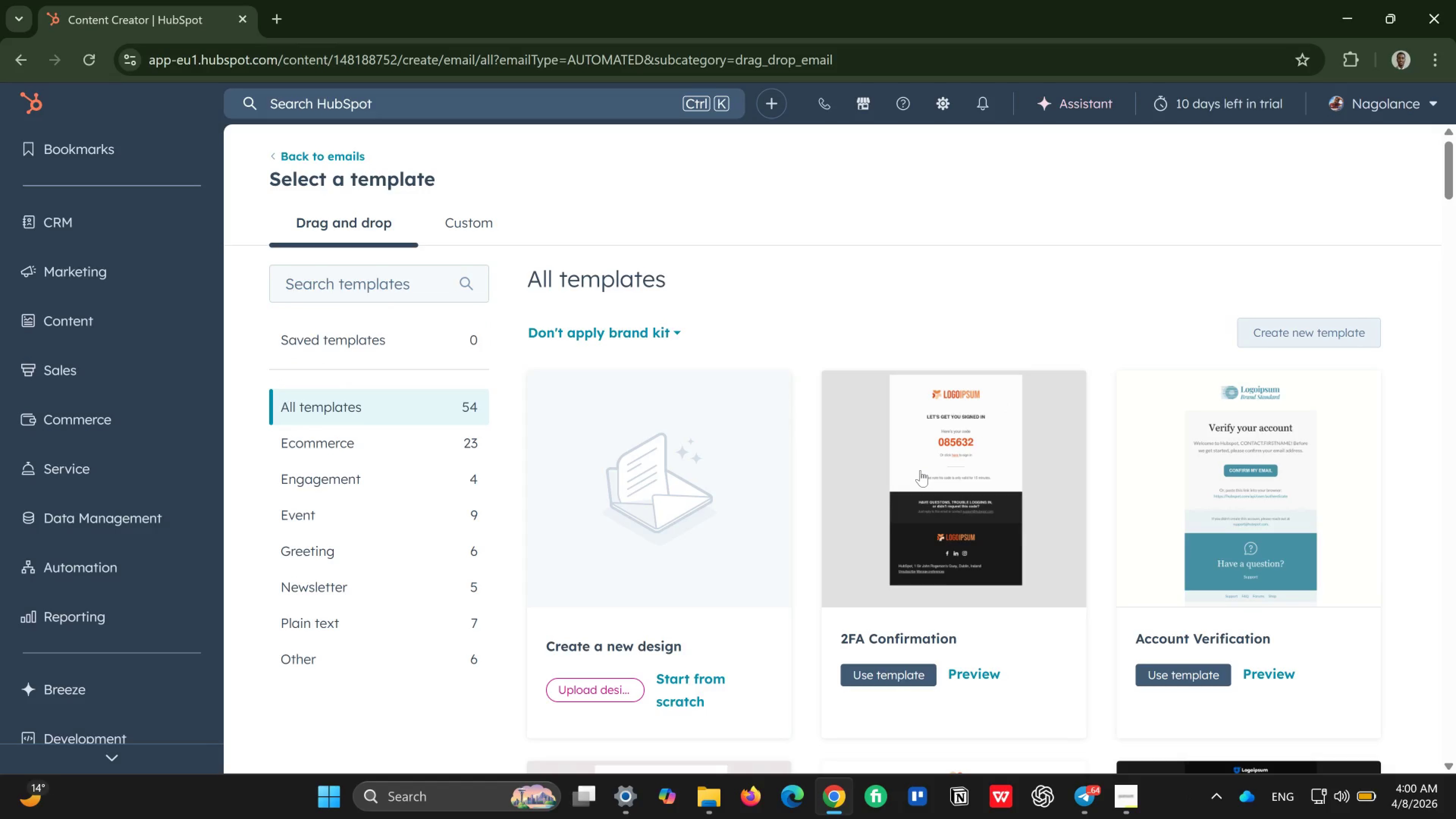 
left_click([1250, 511])
 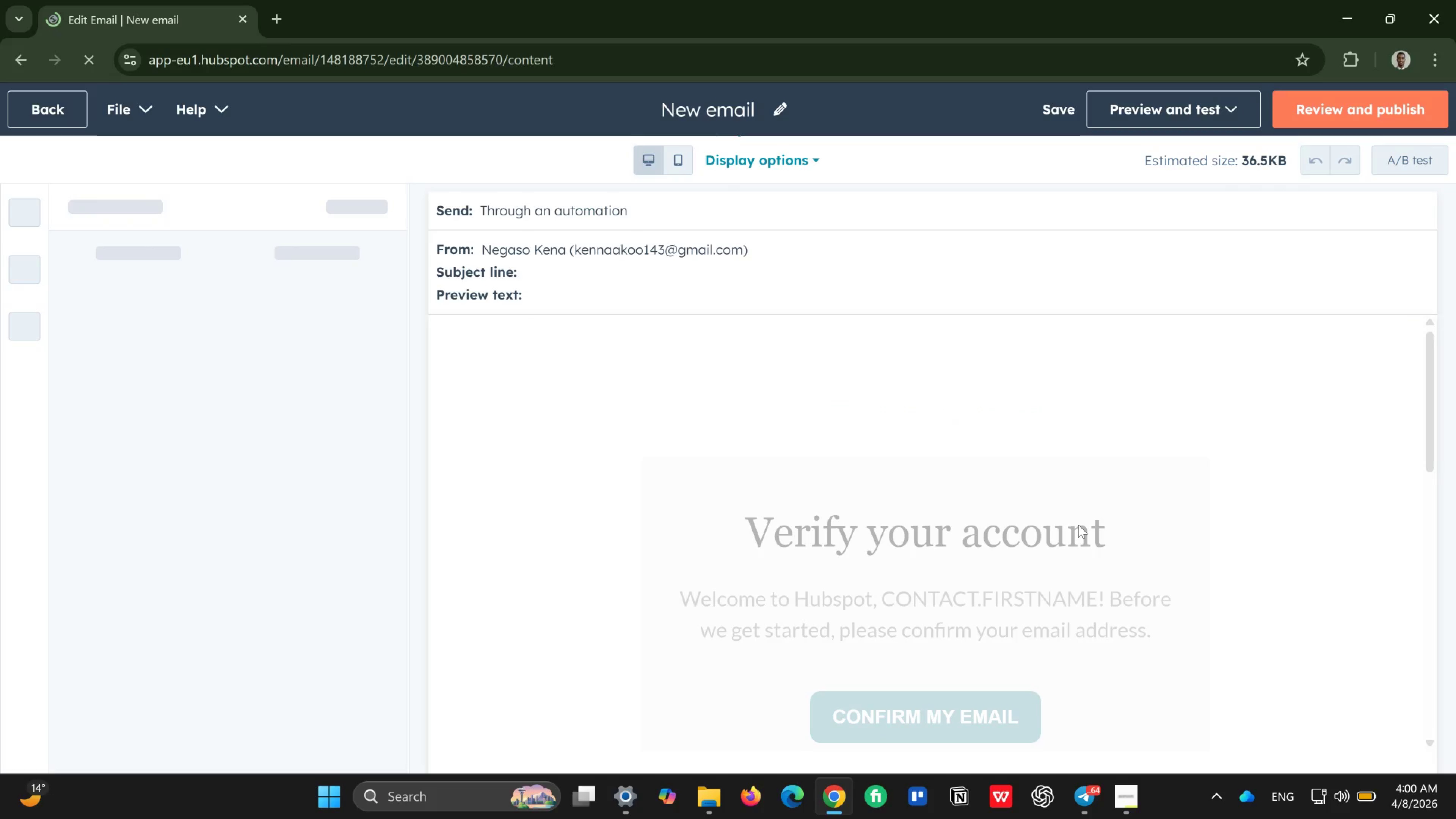 
wait(10.74)
 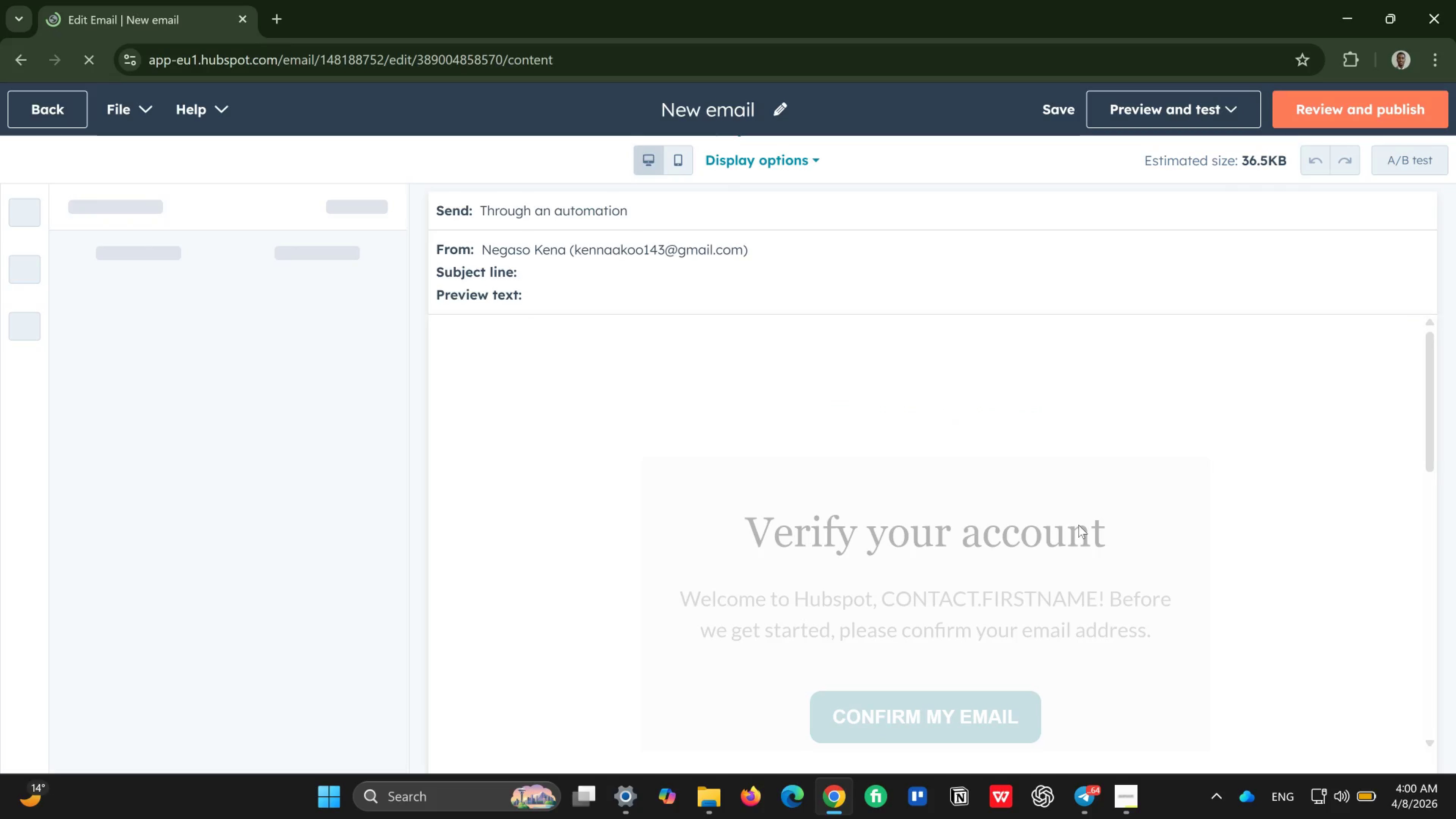 
left_click([950, 427])
 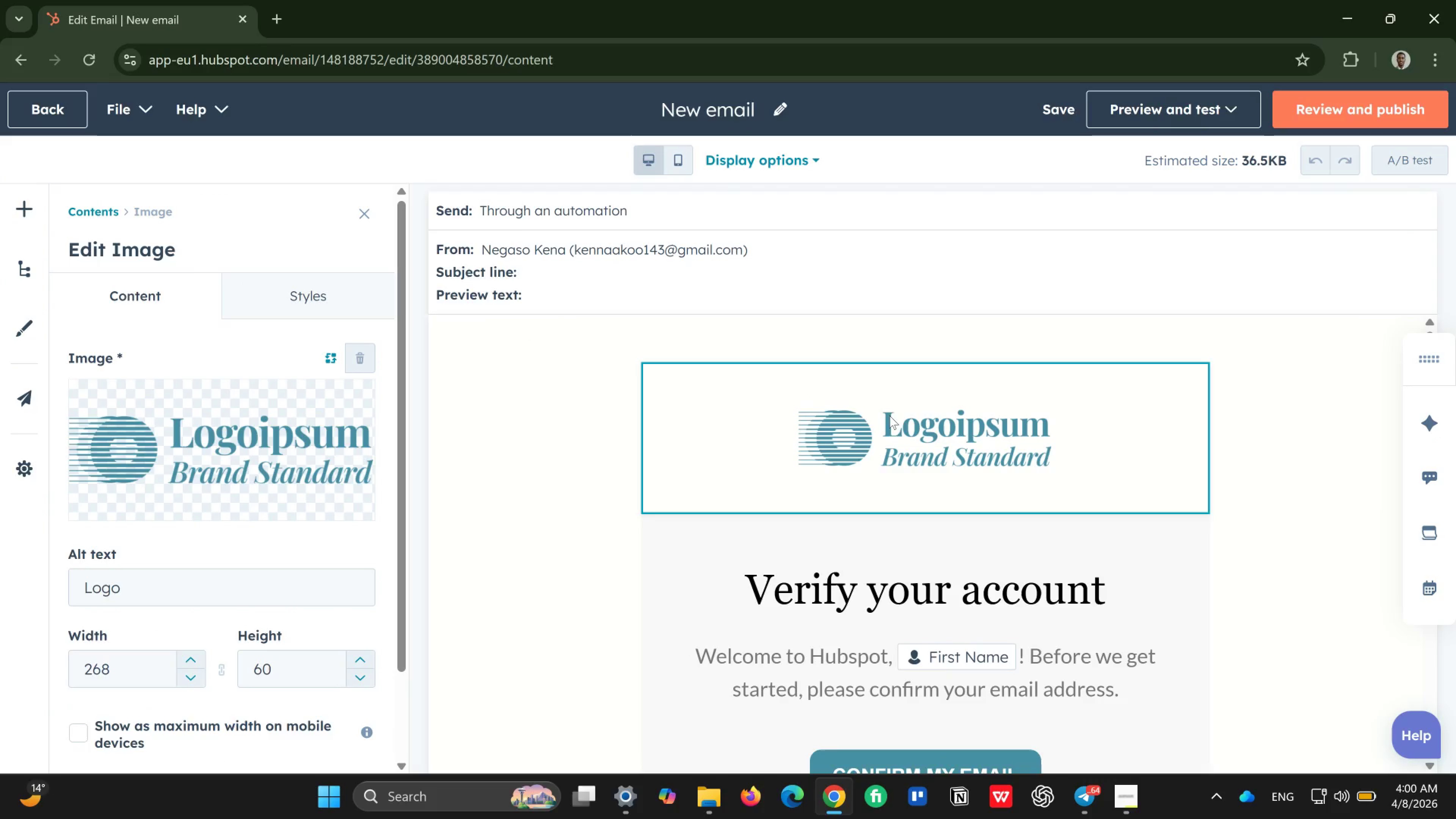 
left_click([998, 422])
 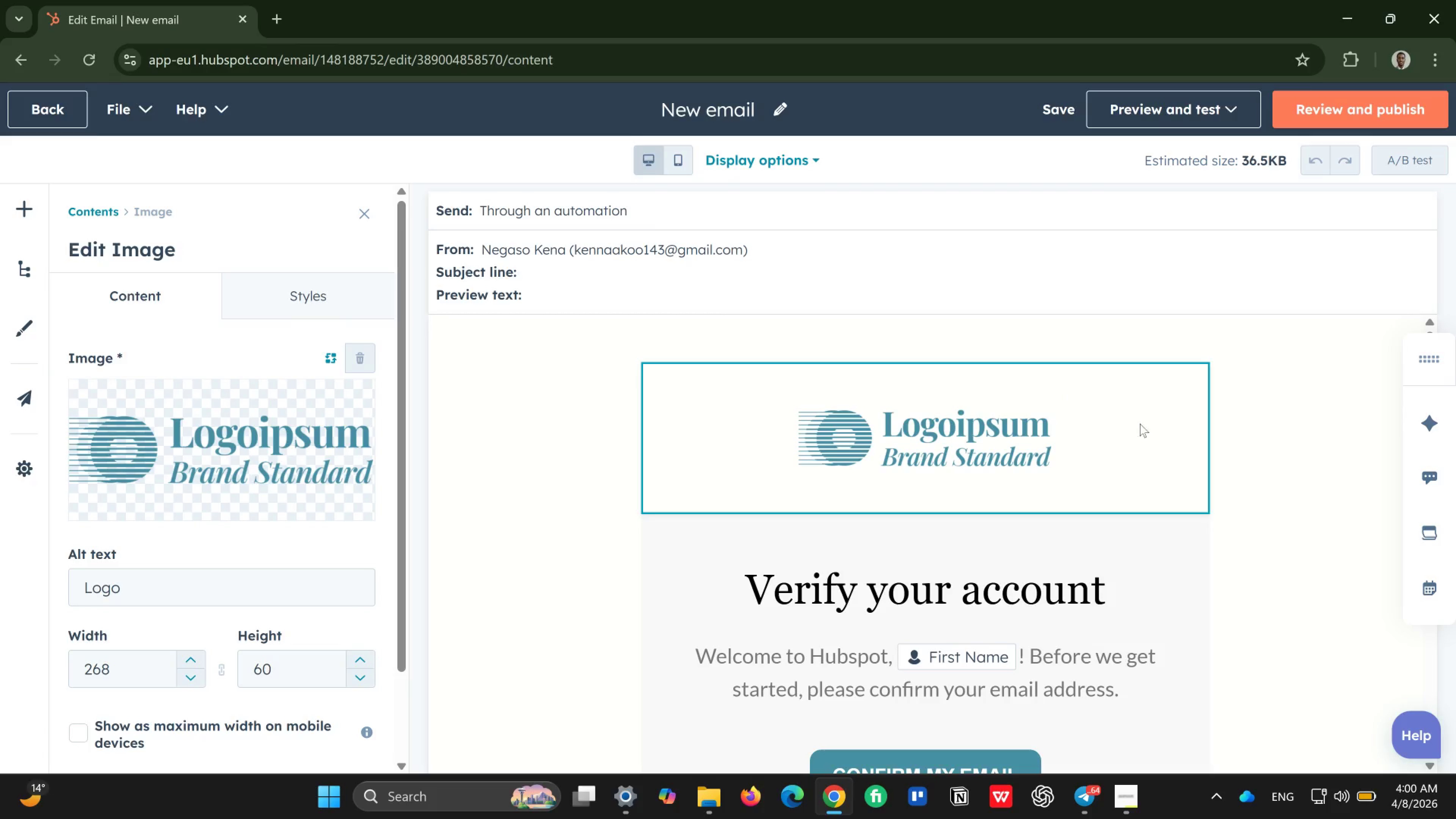 
left_click([1270, 411])
 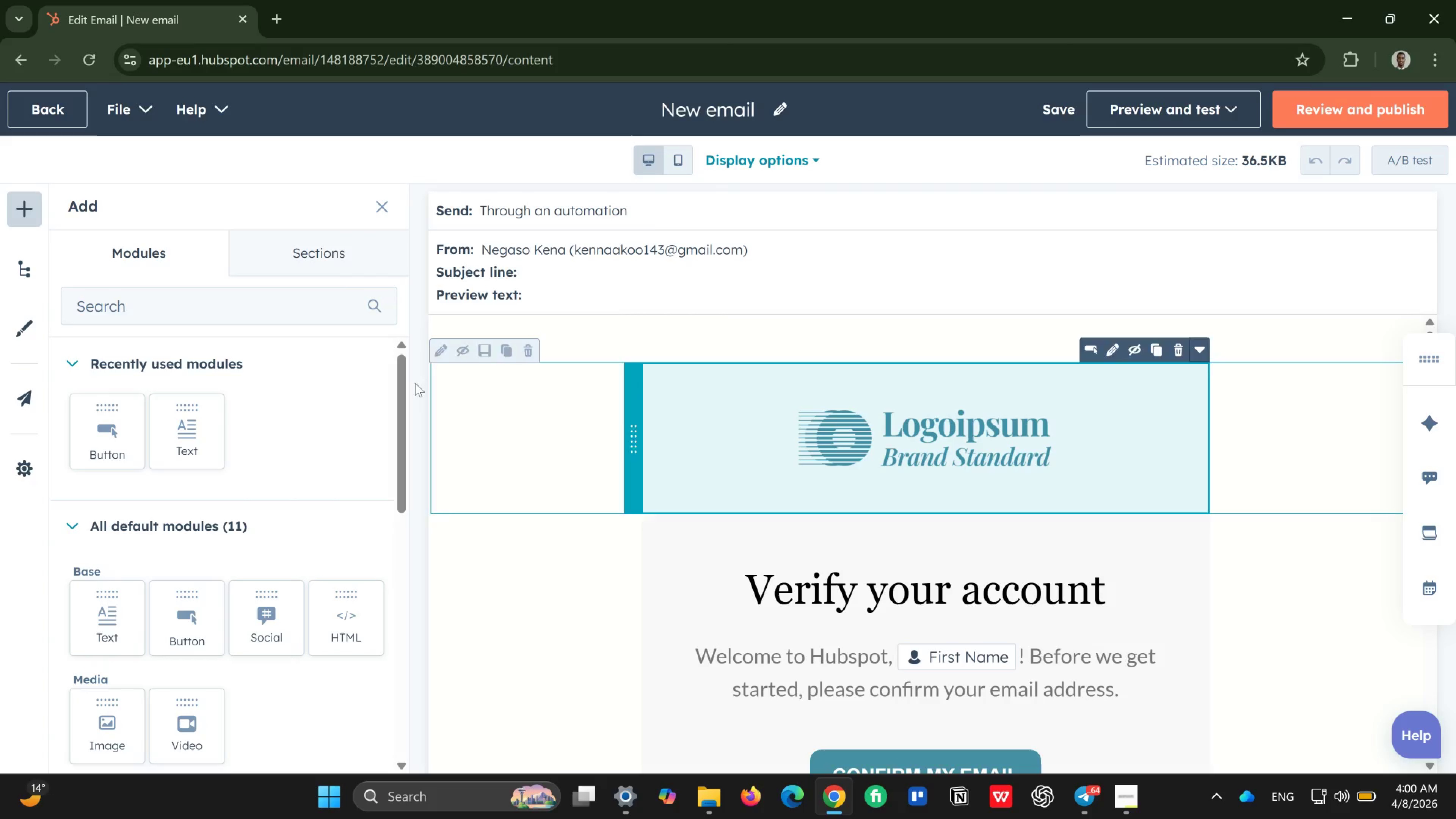 
wait(12.25)
 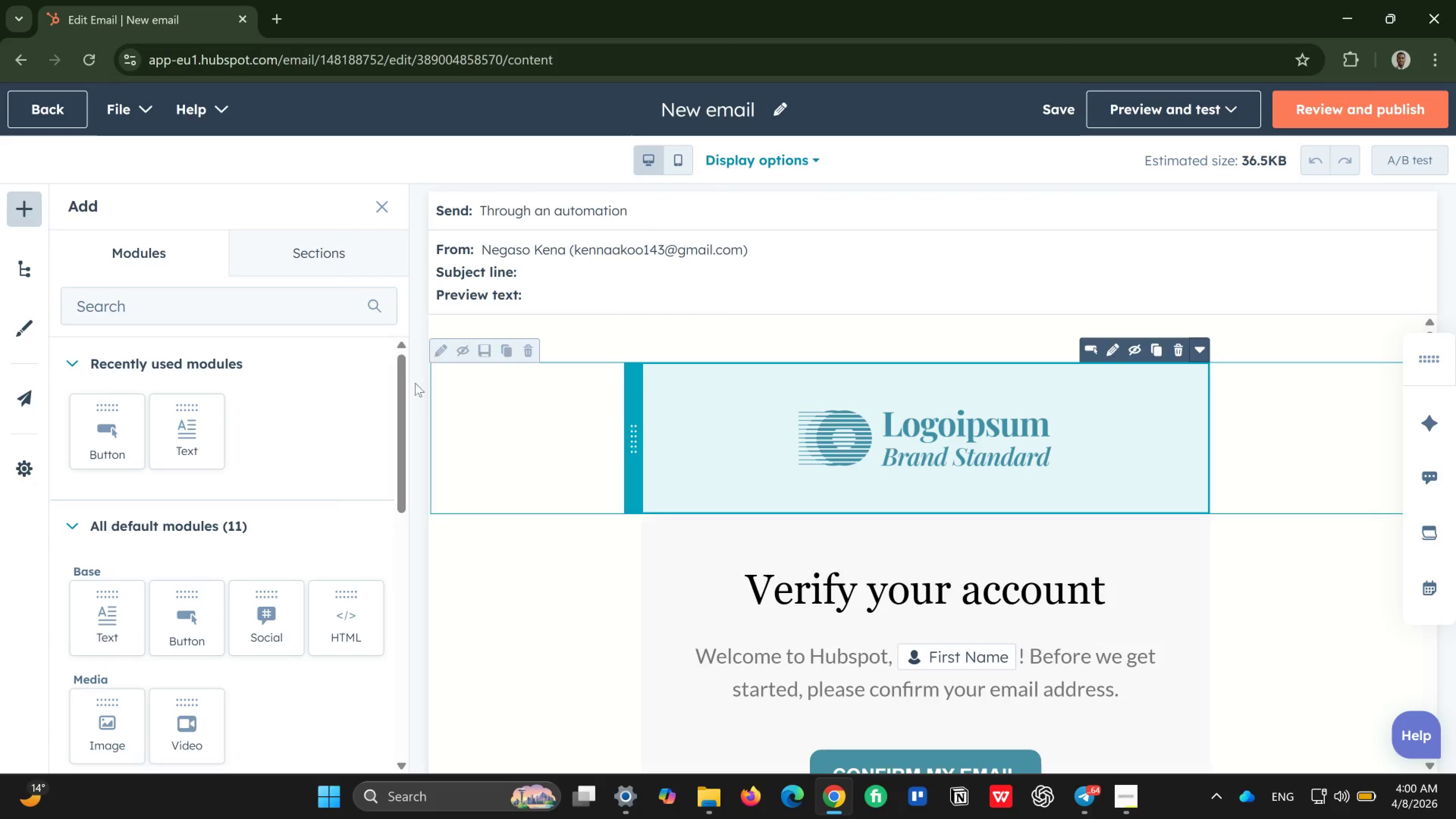 
left_click([1104, 358])
 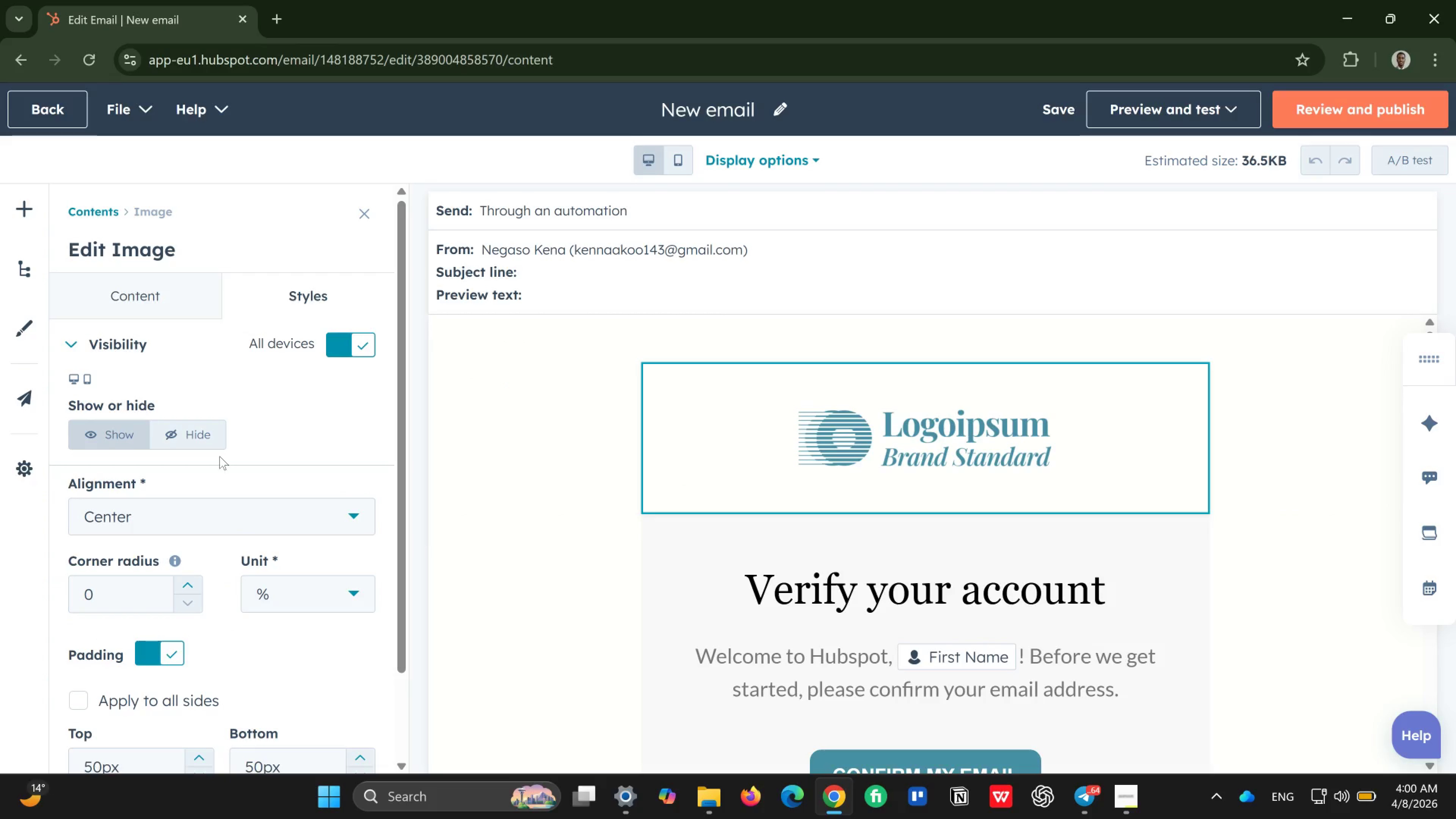 
left_click([163, 302])
 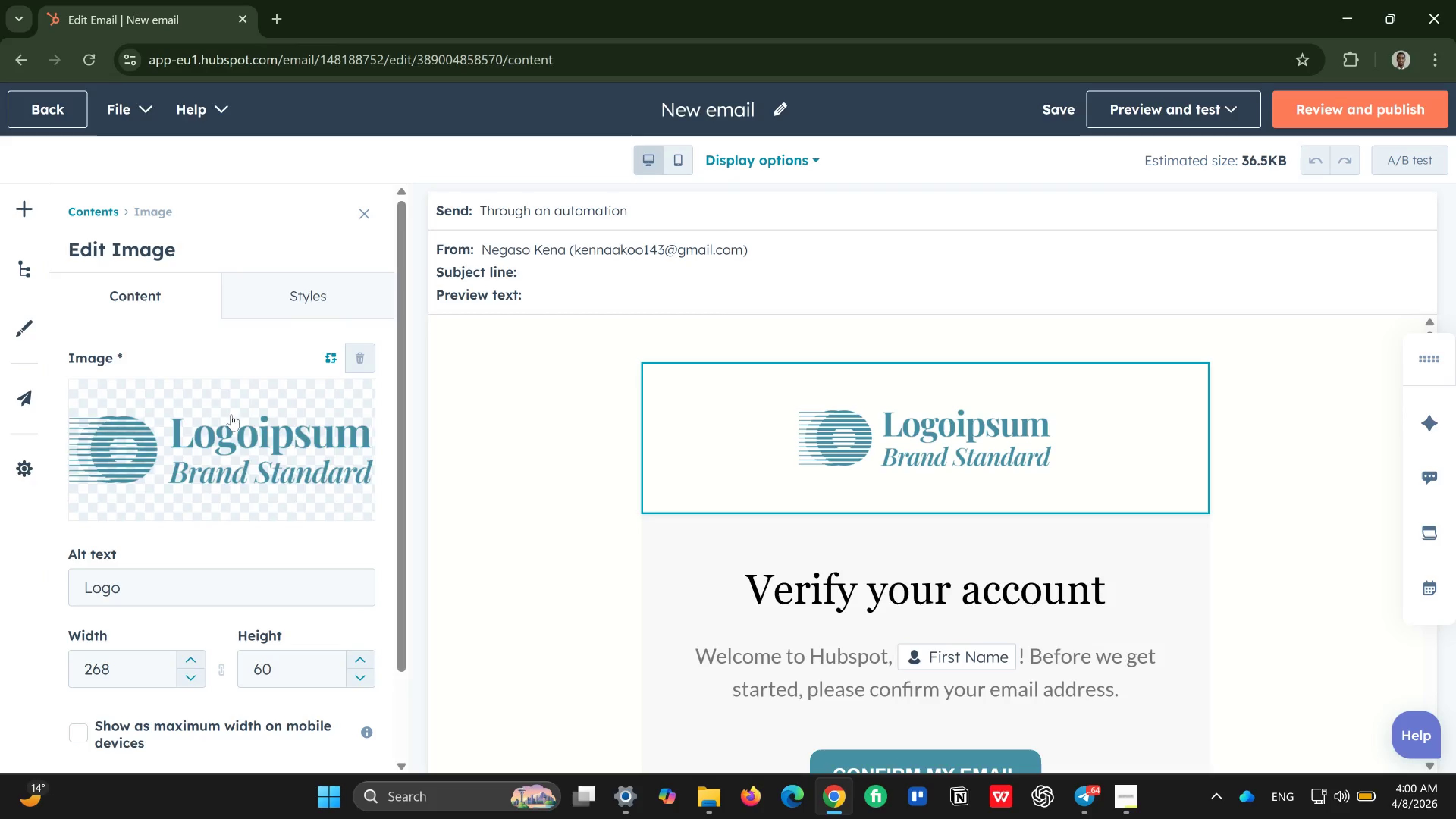 
left_click([270, 465])
 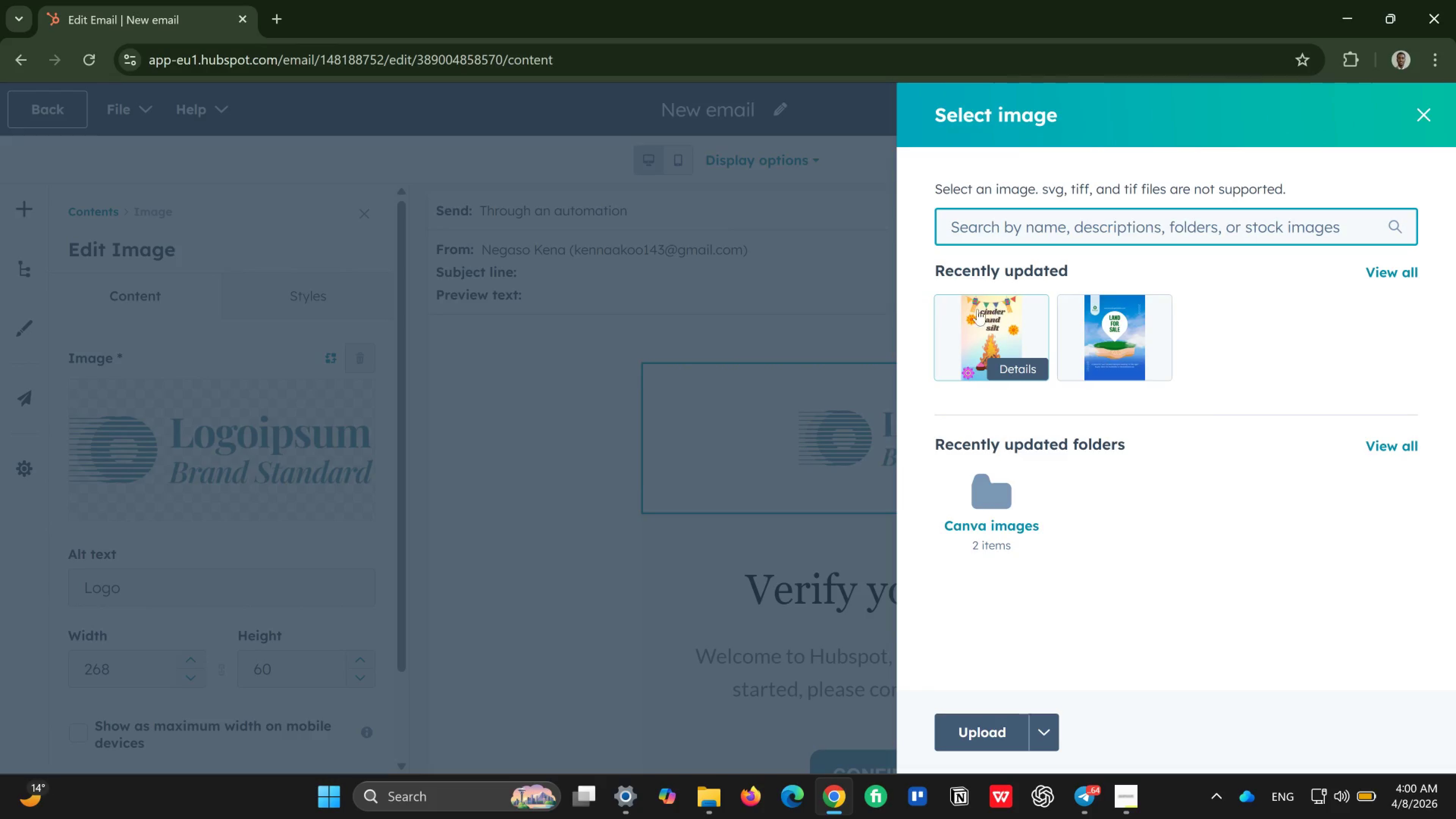 
left_click([1026, 320])
 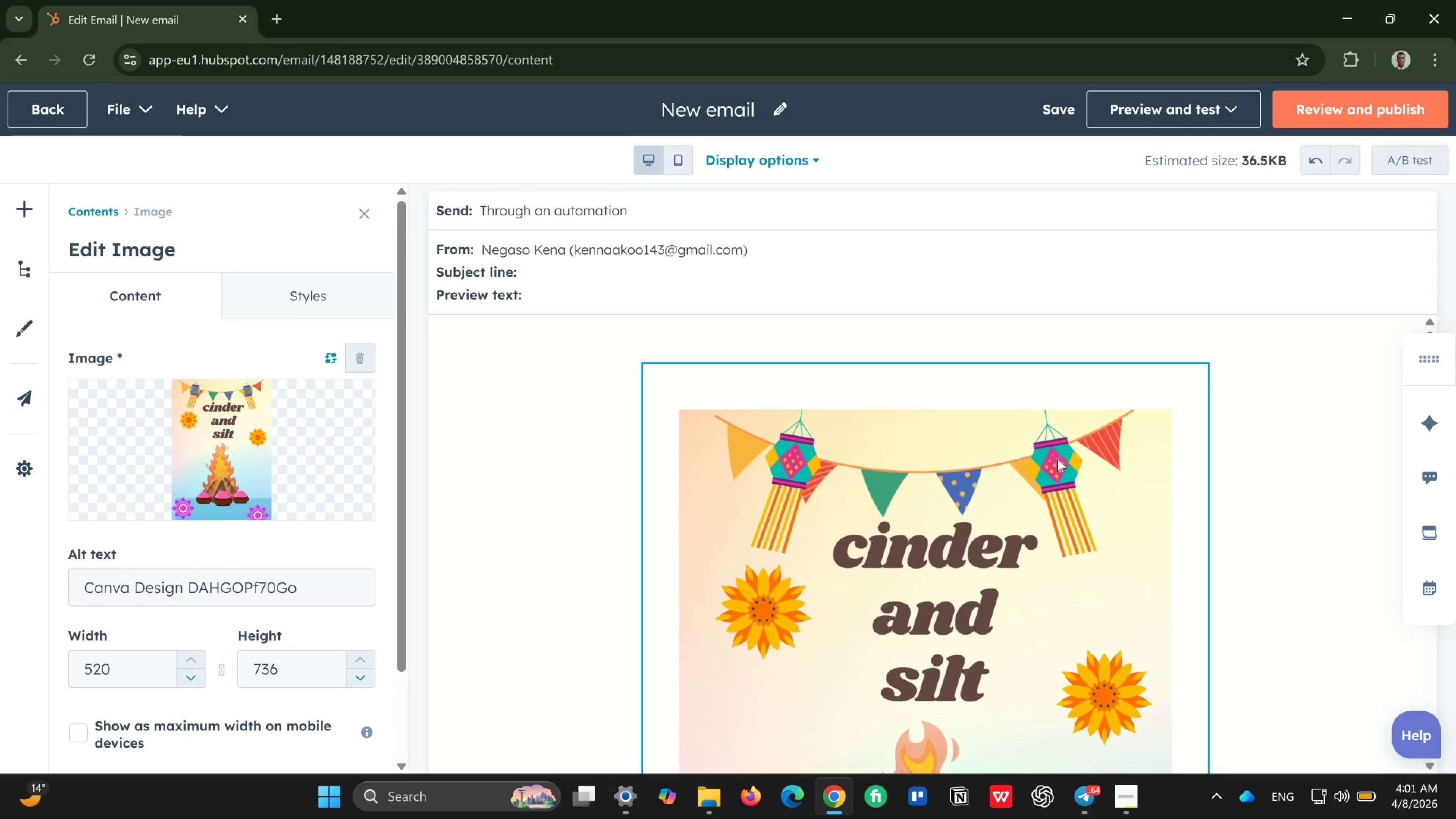 
scroll: coordinate [1028, 400], scroll_direction: down, amount: 6.0
 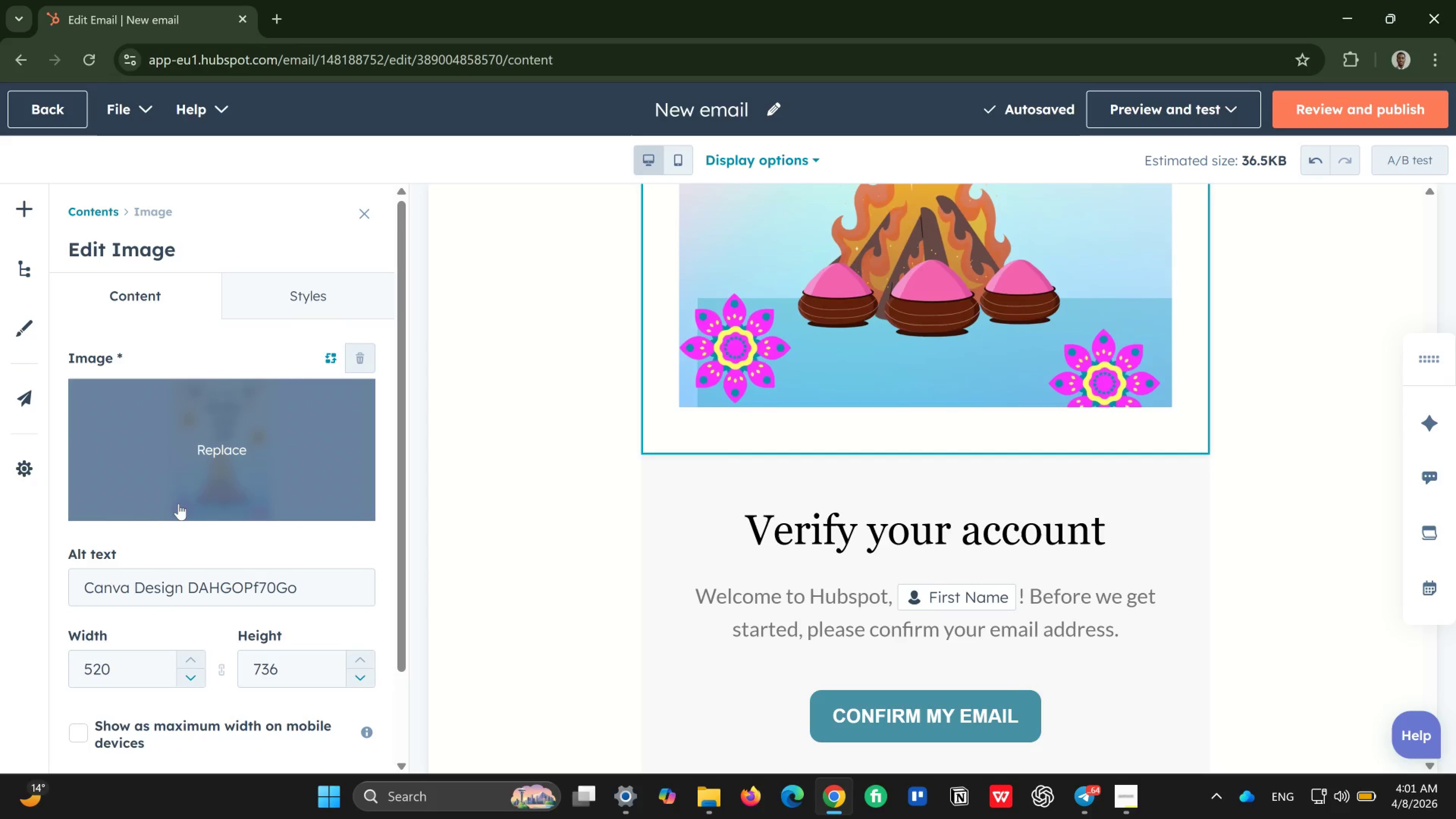 
mouse_move([326, 345])
 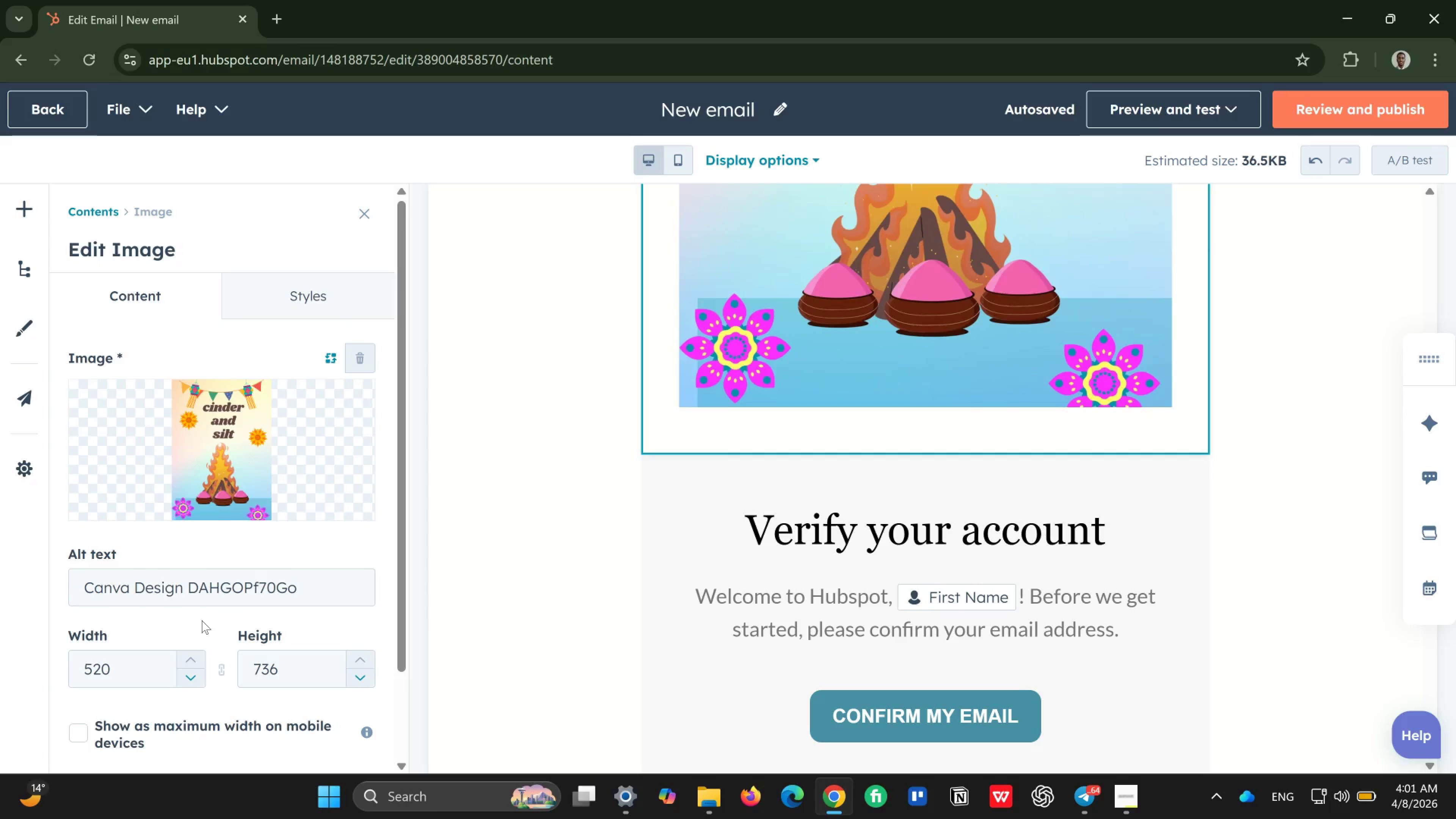 
scroll: coordinate [234, 596], scroll_direction: down, amount: 1.0
 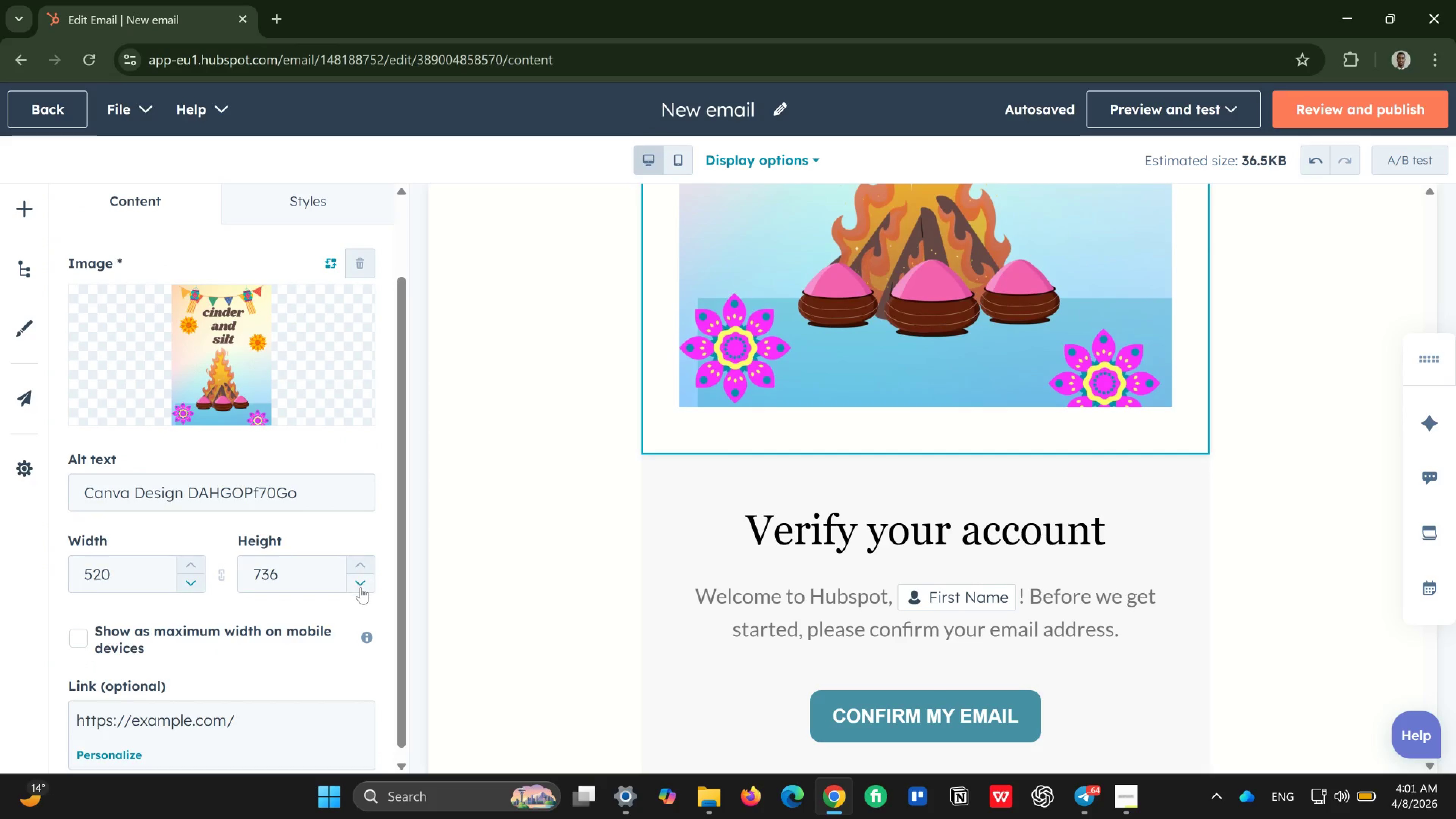 
left_click([361, 588])
 